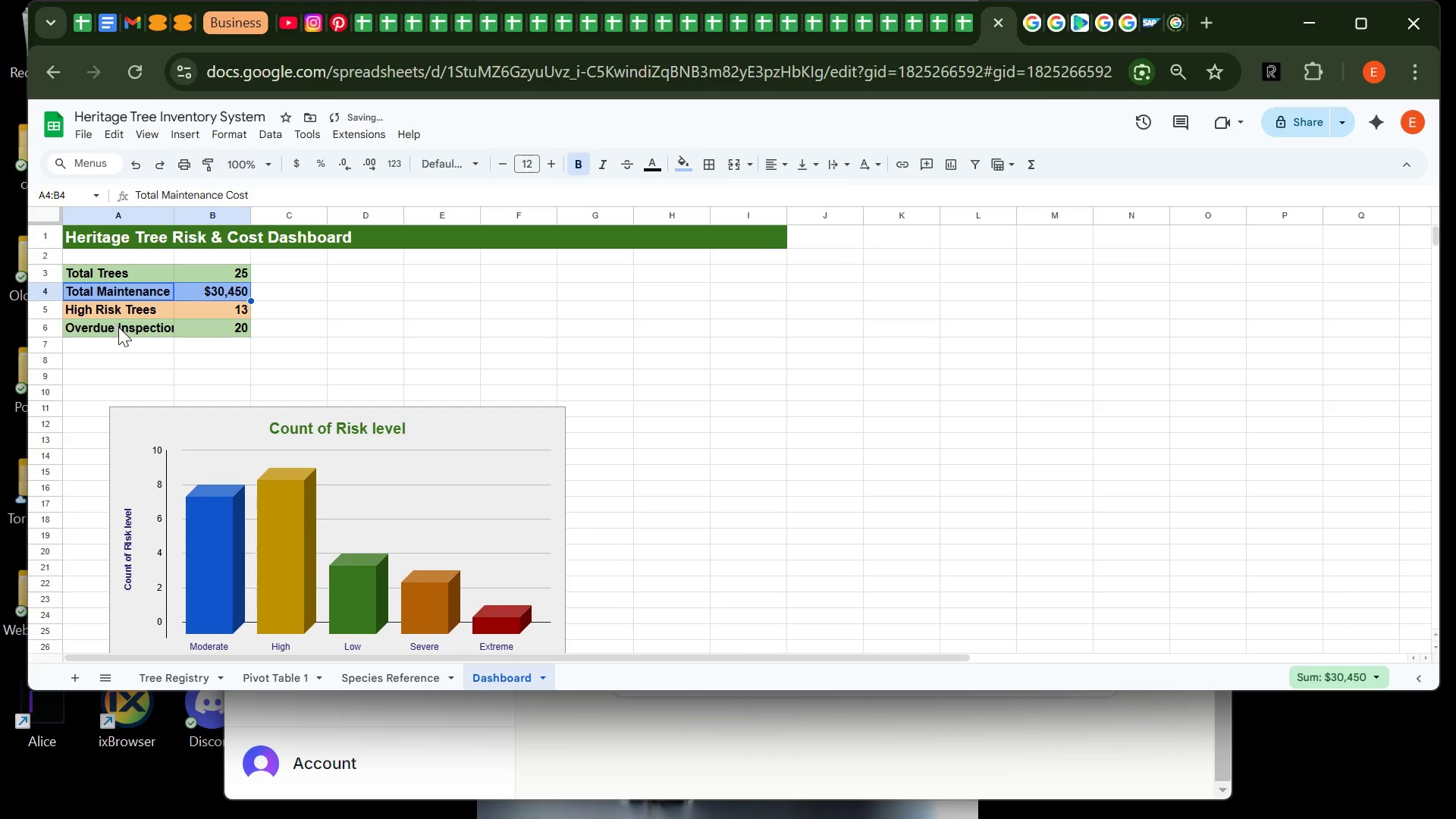 
left_click([125, 329])
 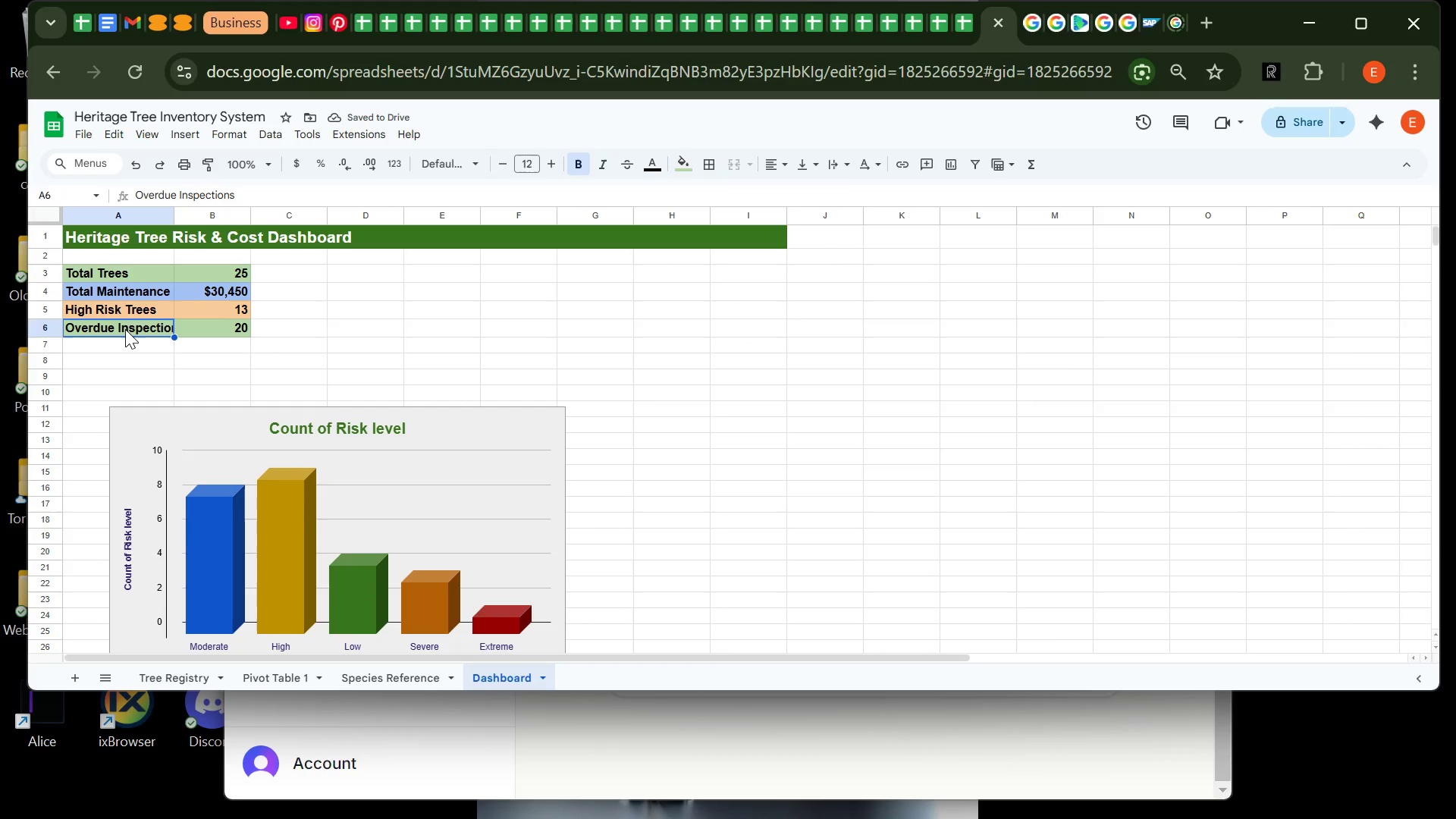 
left_click_drag(start_coordinate=[125, 329], to_coordinate=[215, 323])
 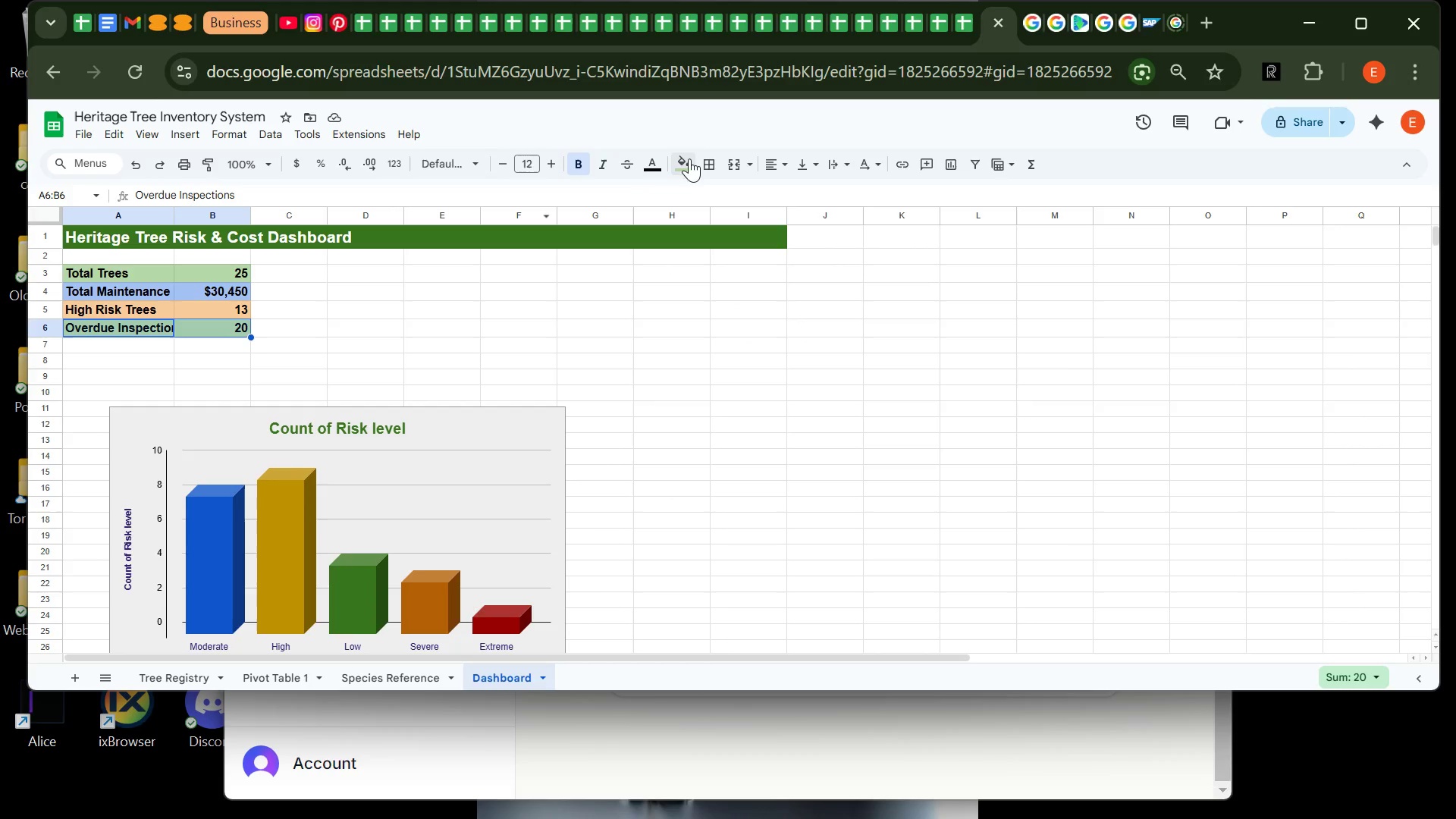 
left_click([698, 158])
 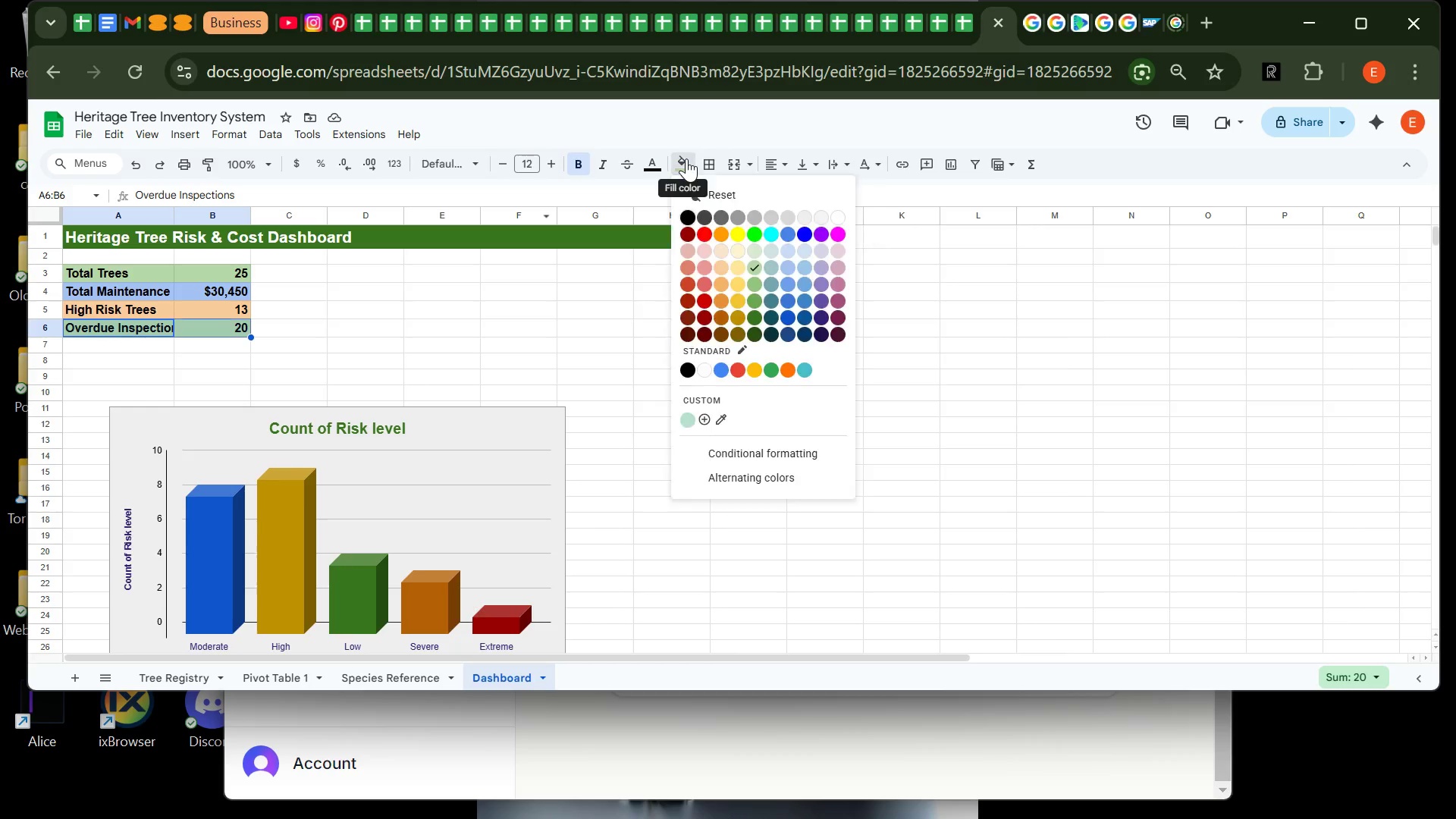 
left_click([686, 158])
 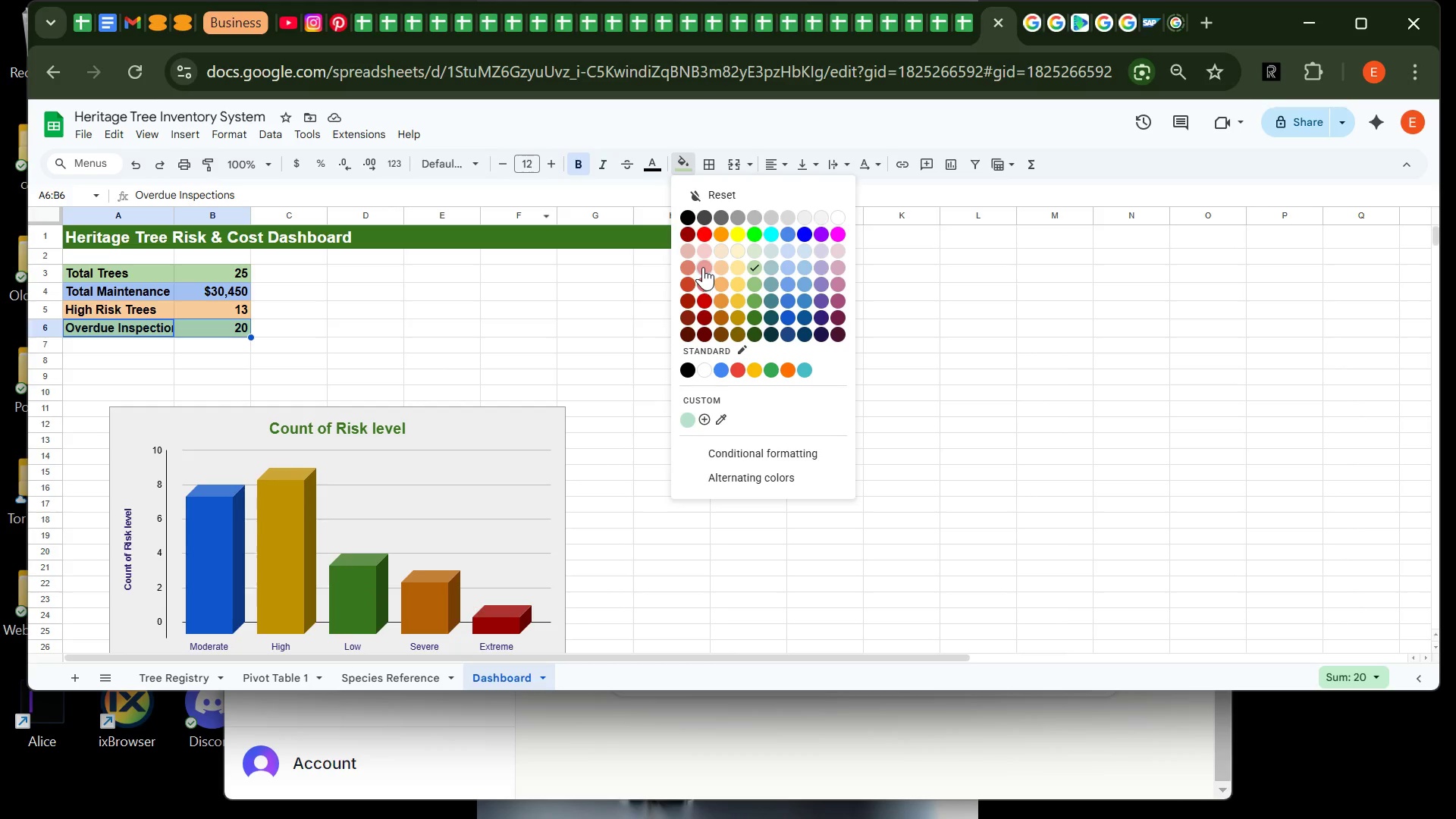 
left_click([703, 267])
 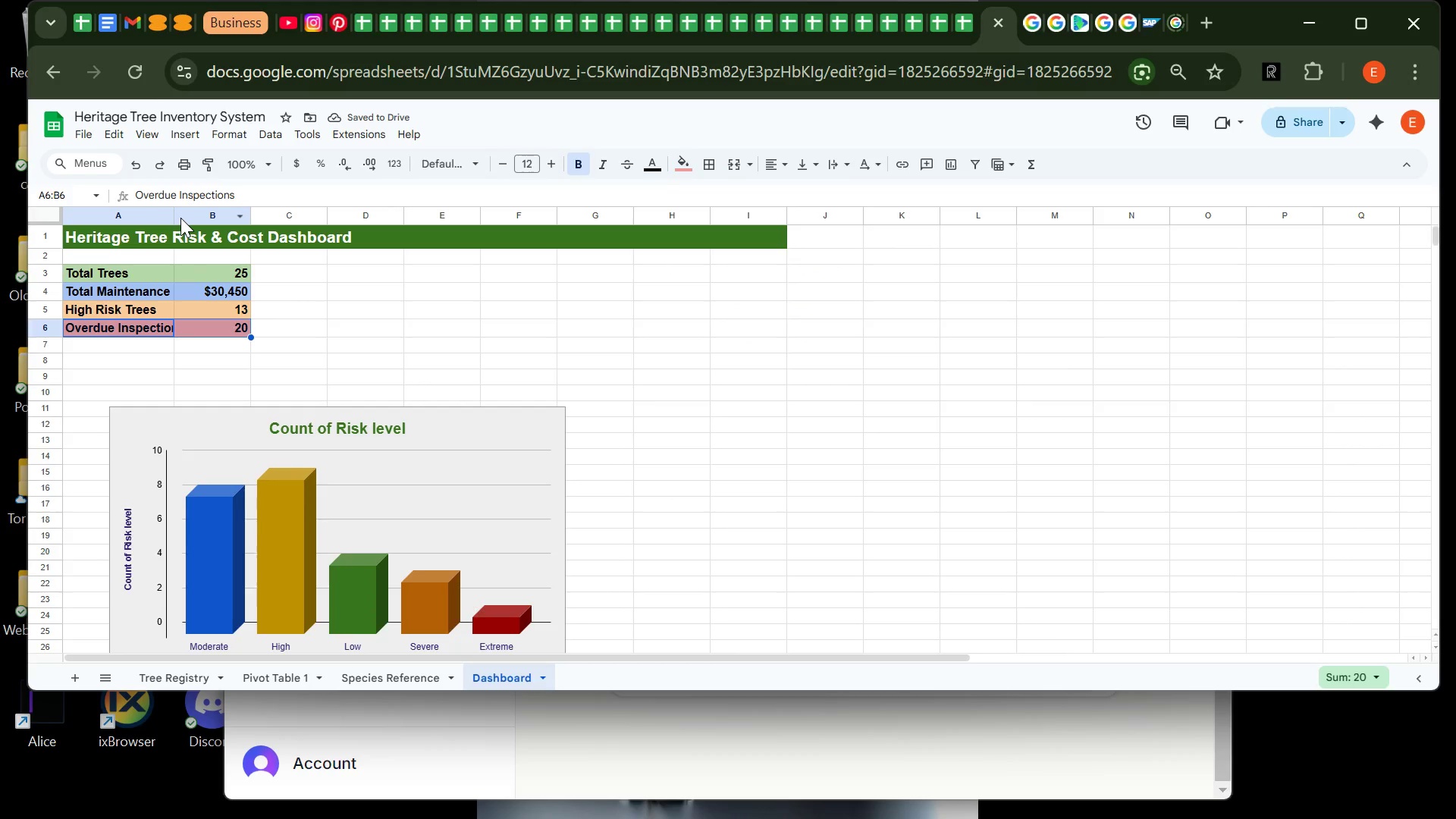 
left_click_drag(start_coordinate=[174, 210], to_coordinate=[184, 212])
 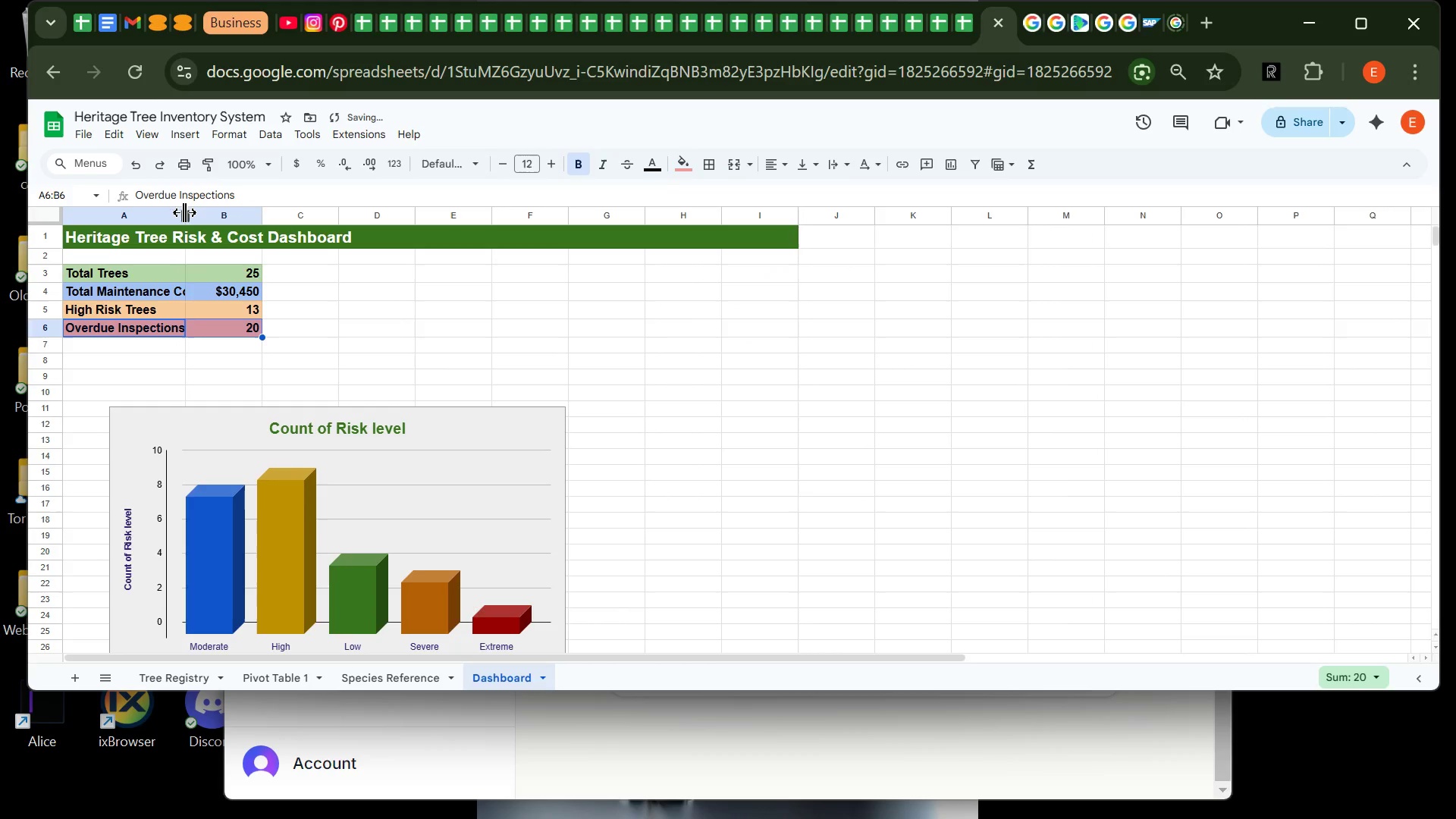 
left_click_drag(start_coordinate=[184, 212], to_coordinate=[199, 212])
 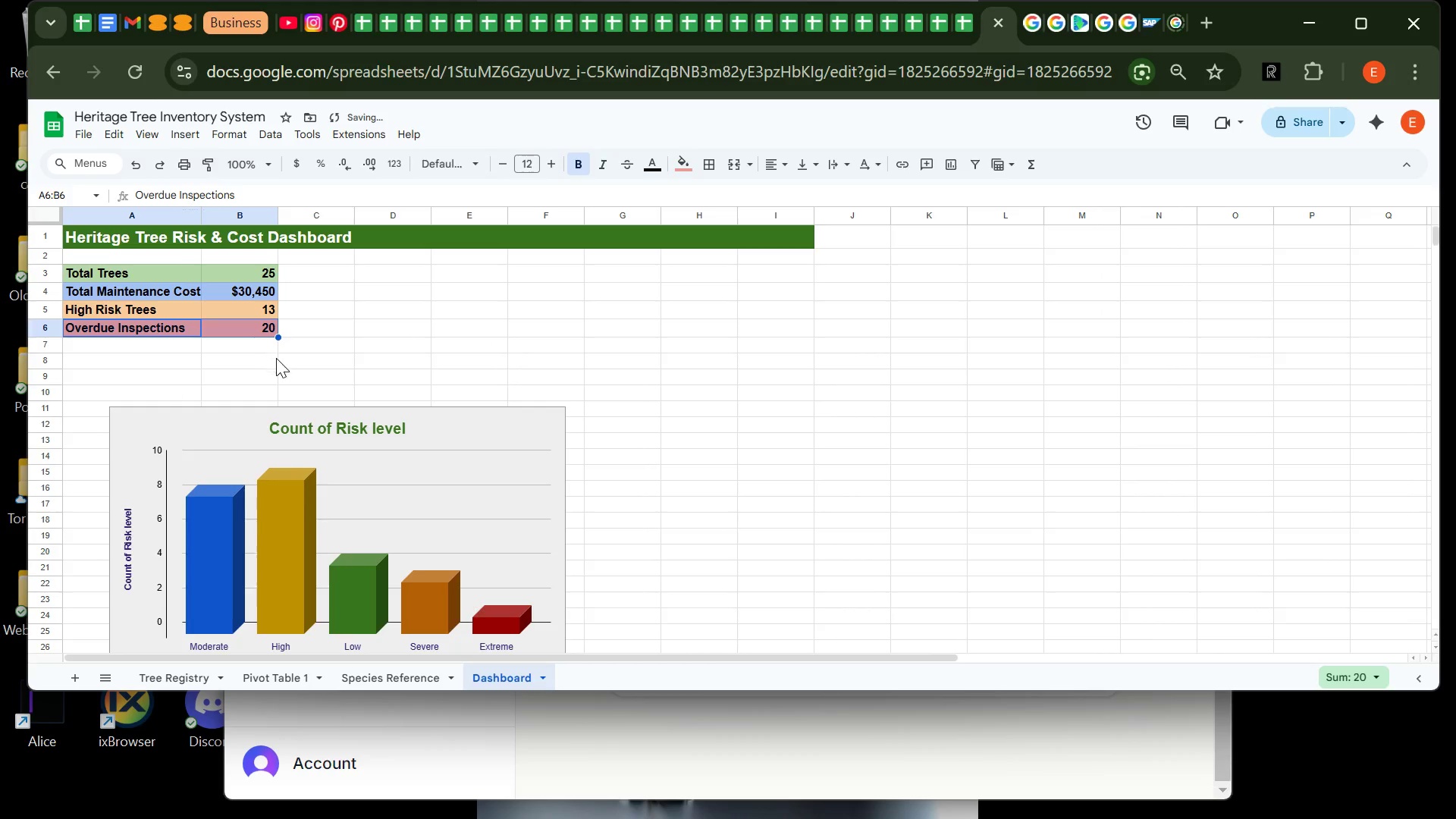 
left_click([276, 358])
 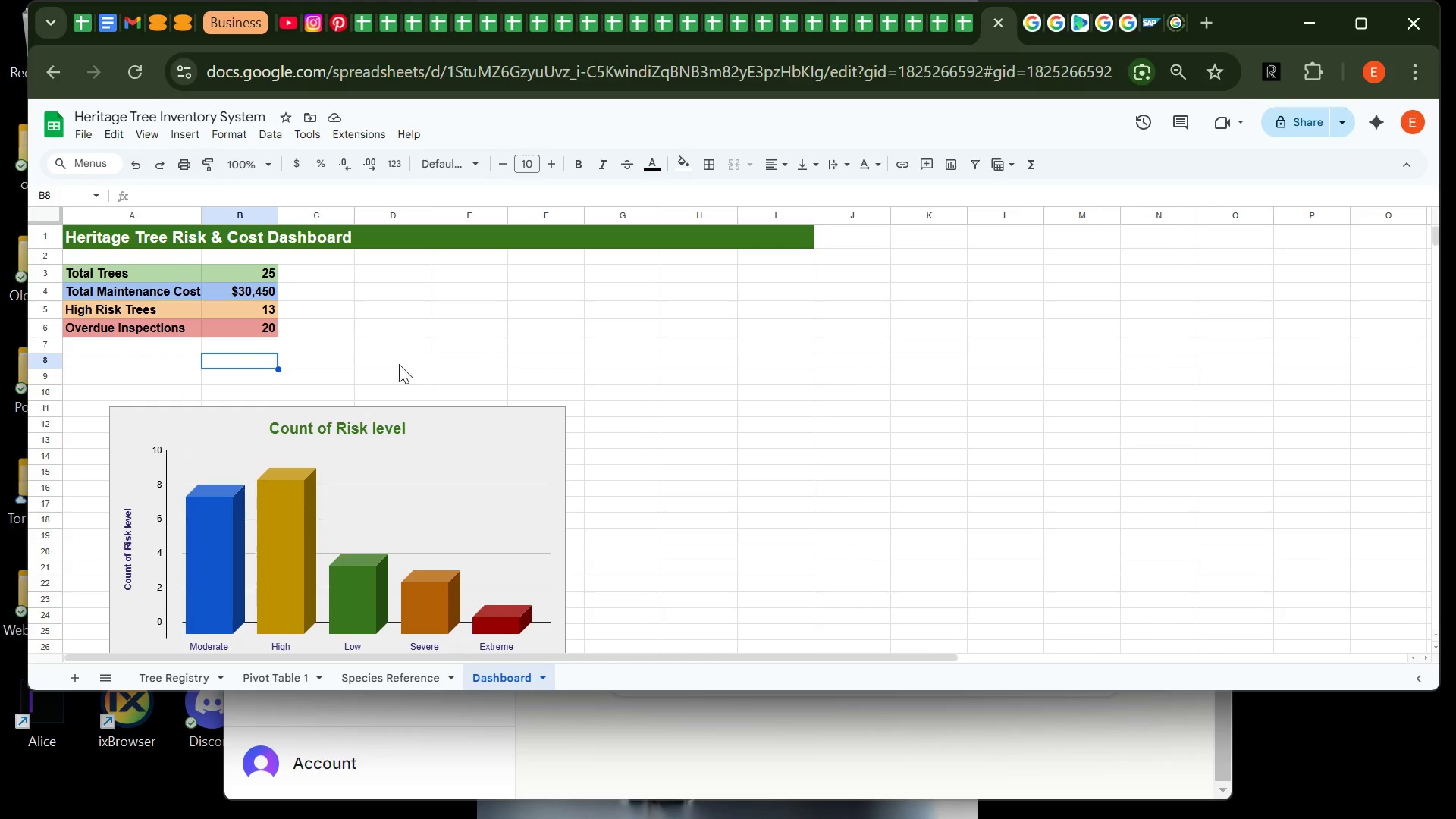 
wait(5.72)
 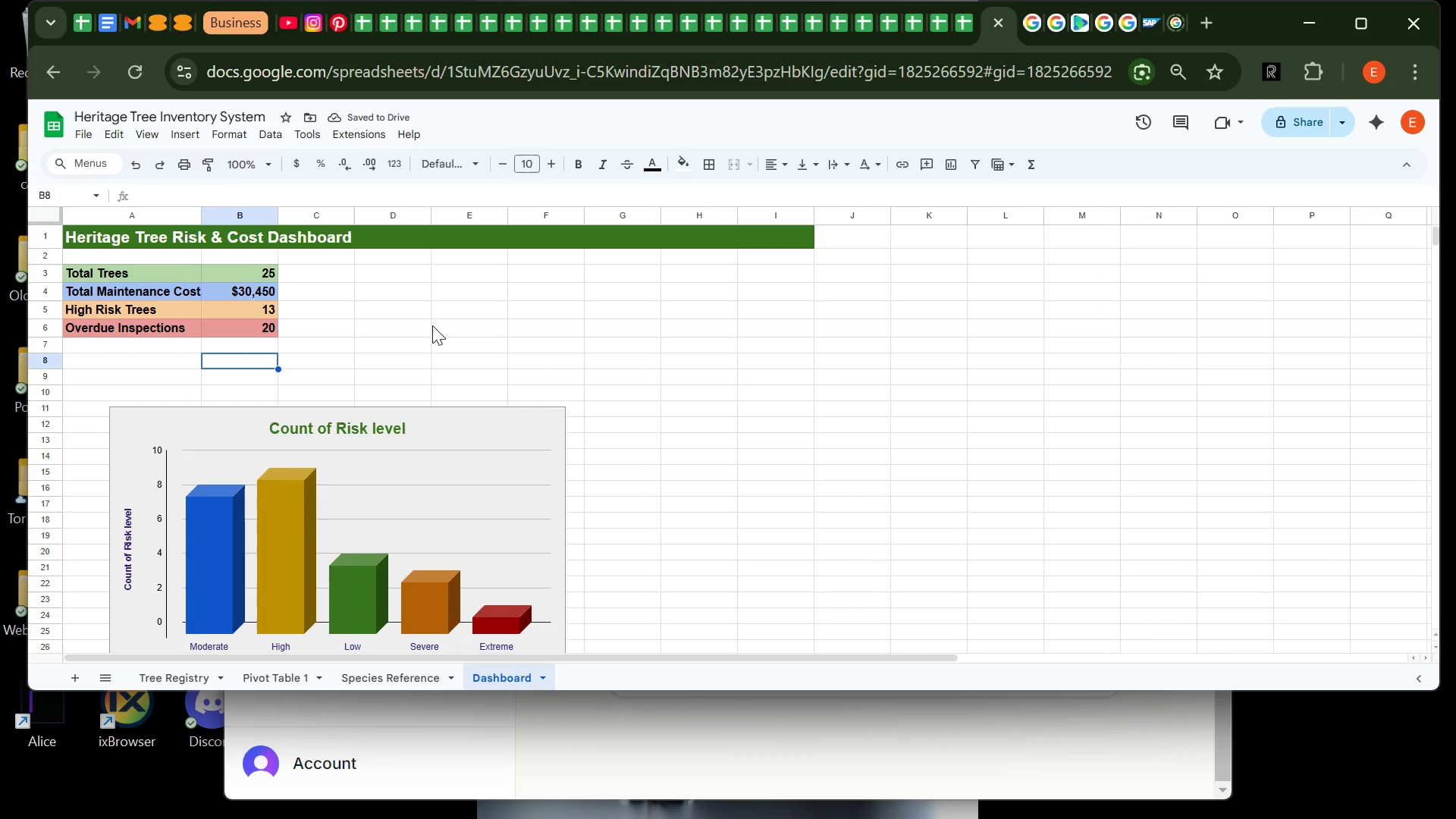 
left_click([425, 425])
 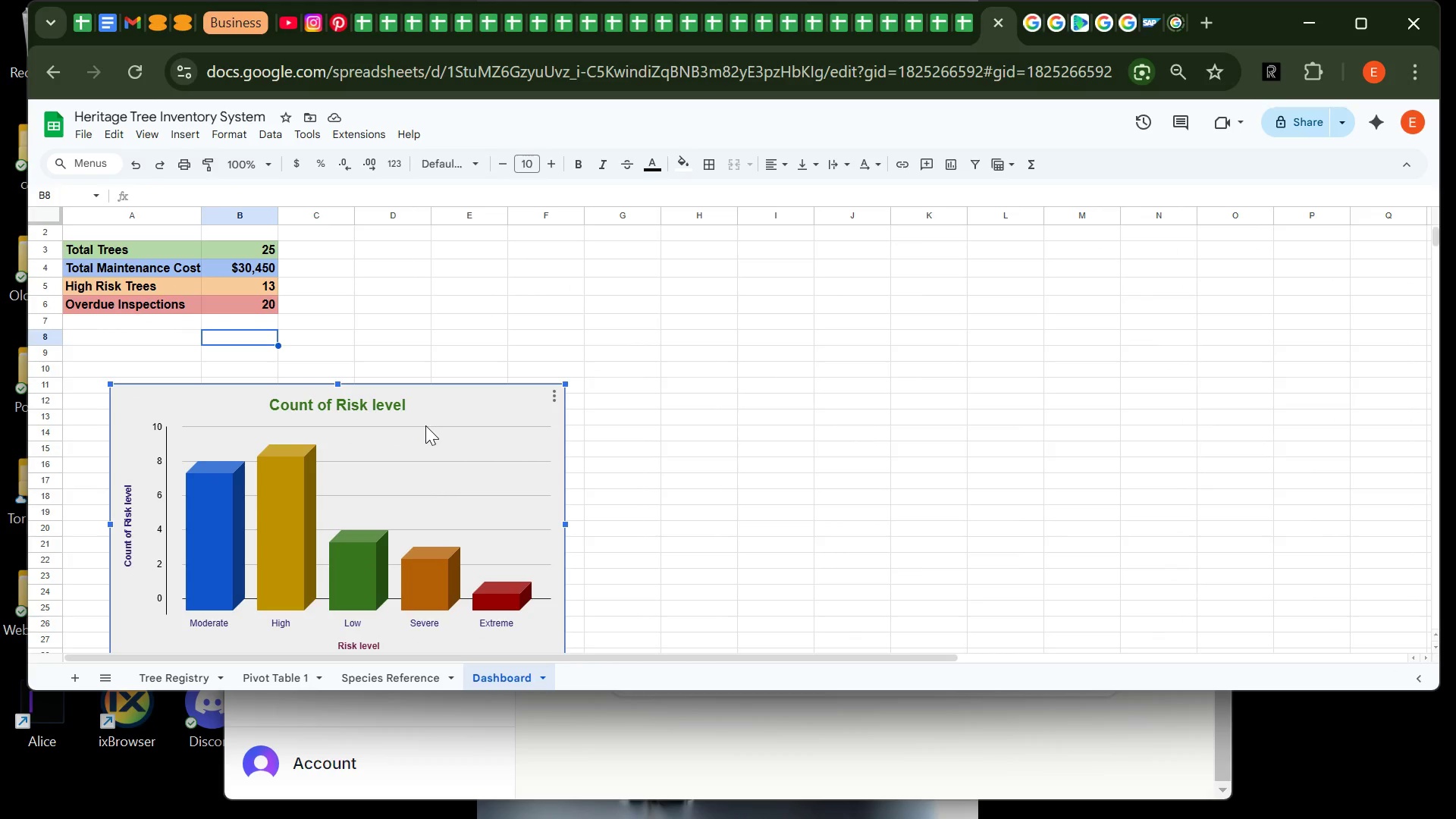 
left_click([425, 425])
 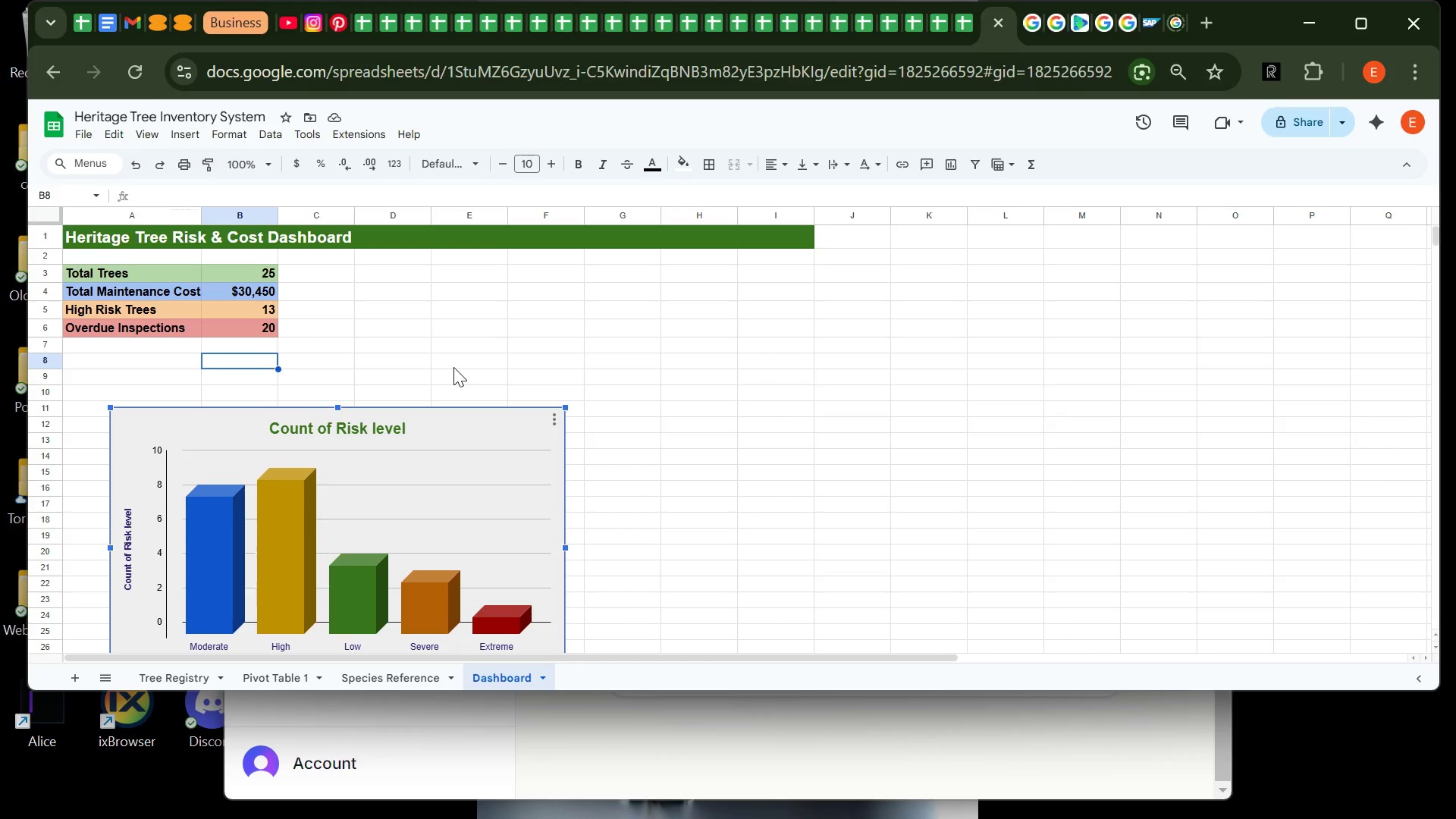 
wait(17.61)
 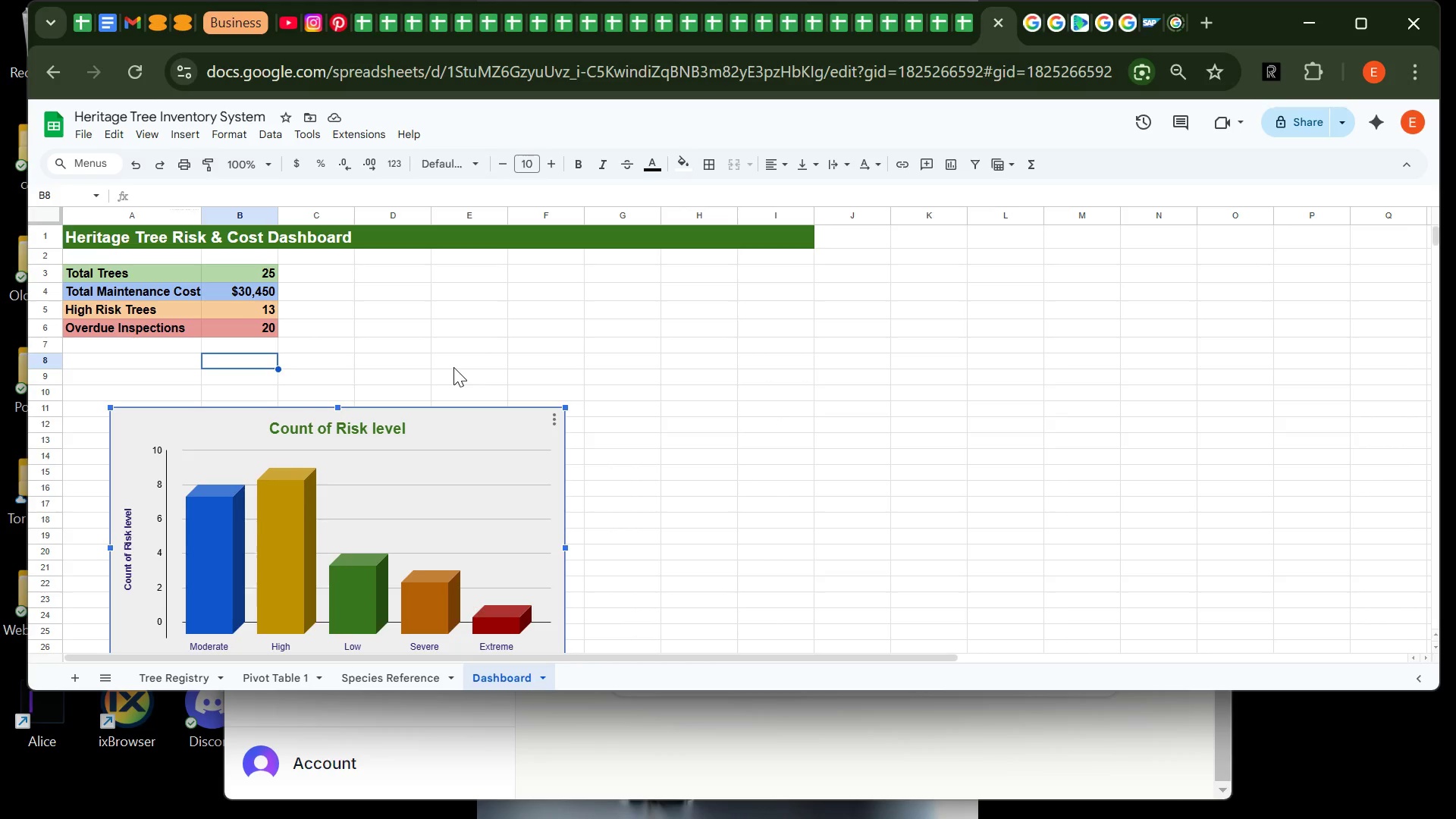 
left_click([381, 676])
 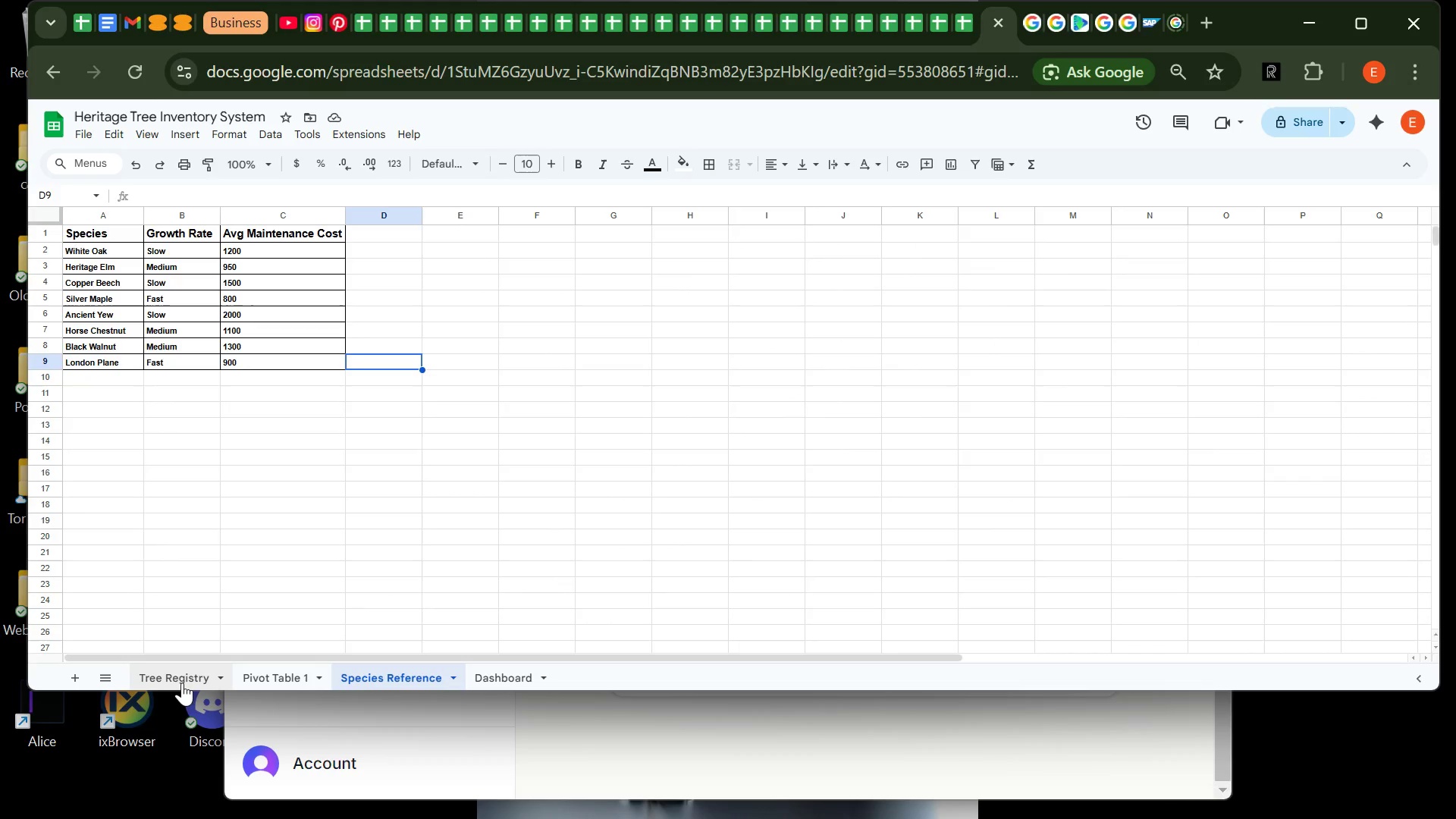 
left_click([184, 679])
 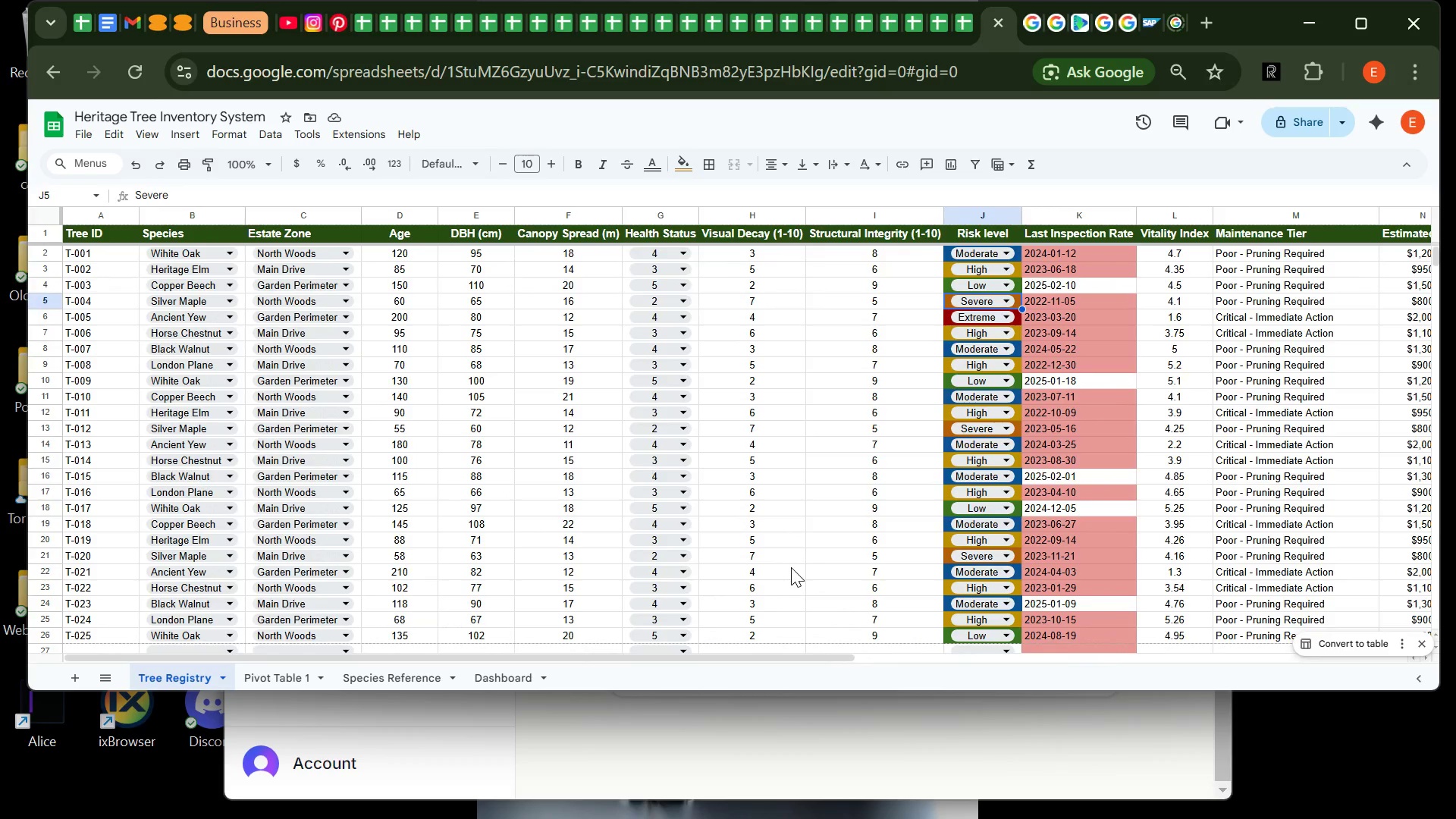 
wait(29.02)
 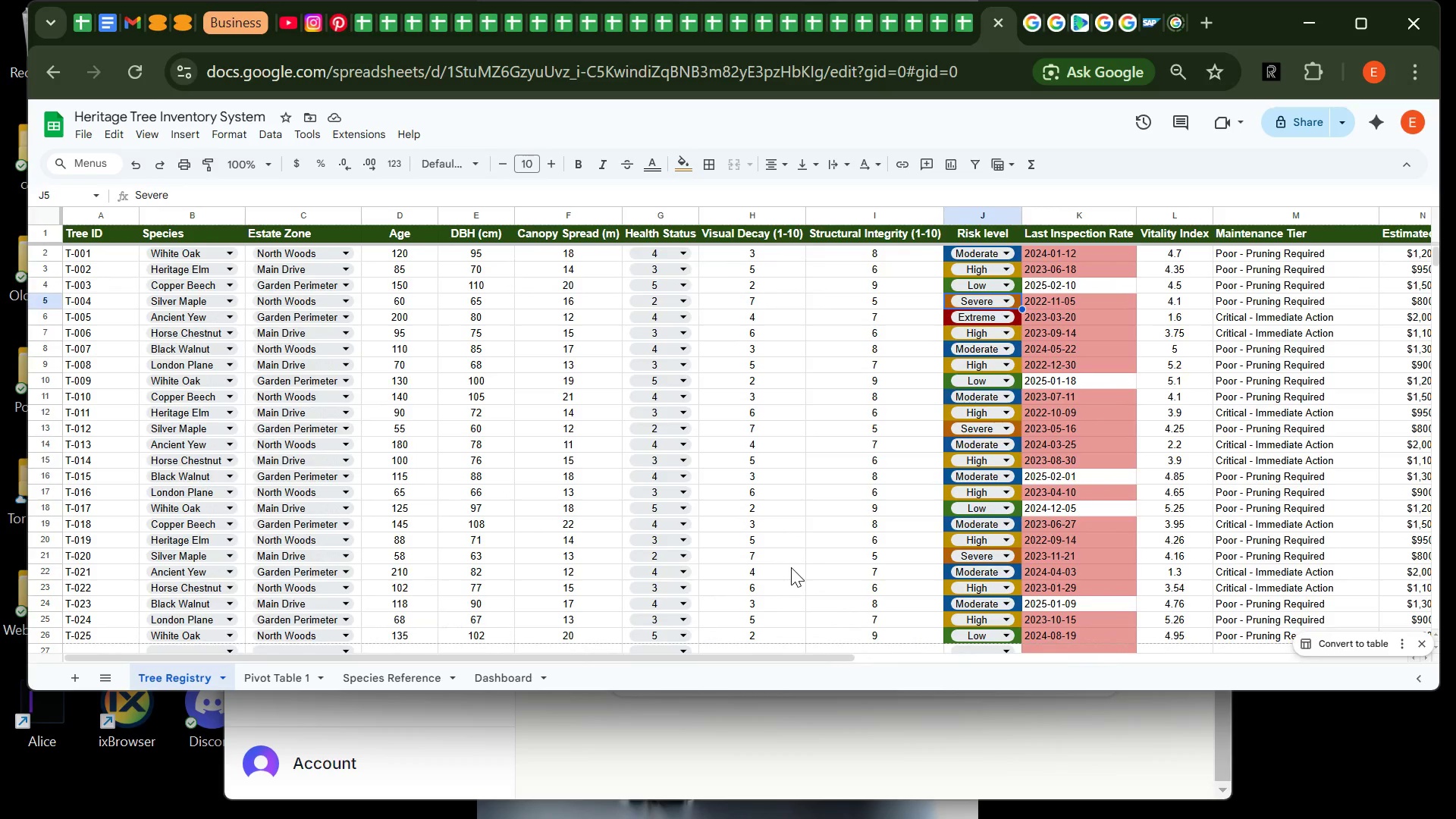 
left_click([107, 258])
 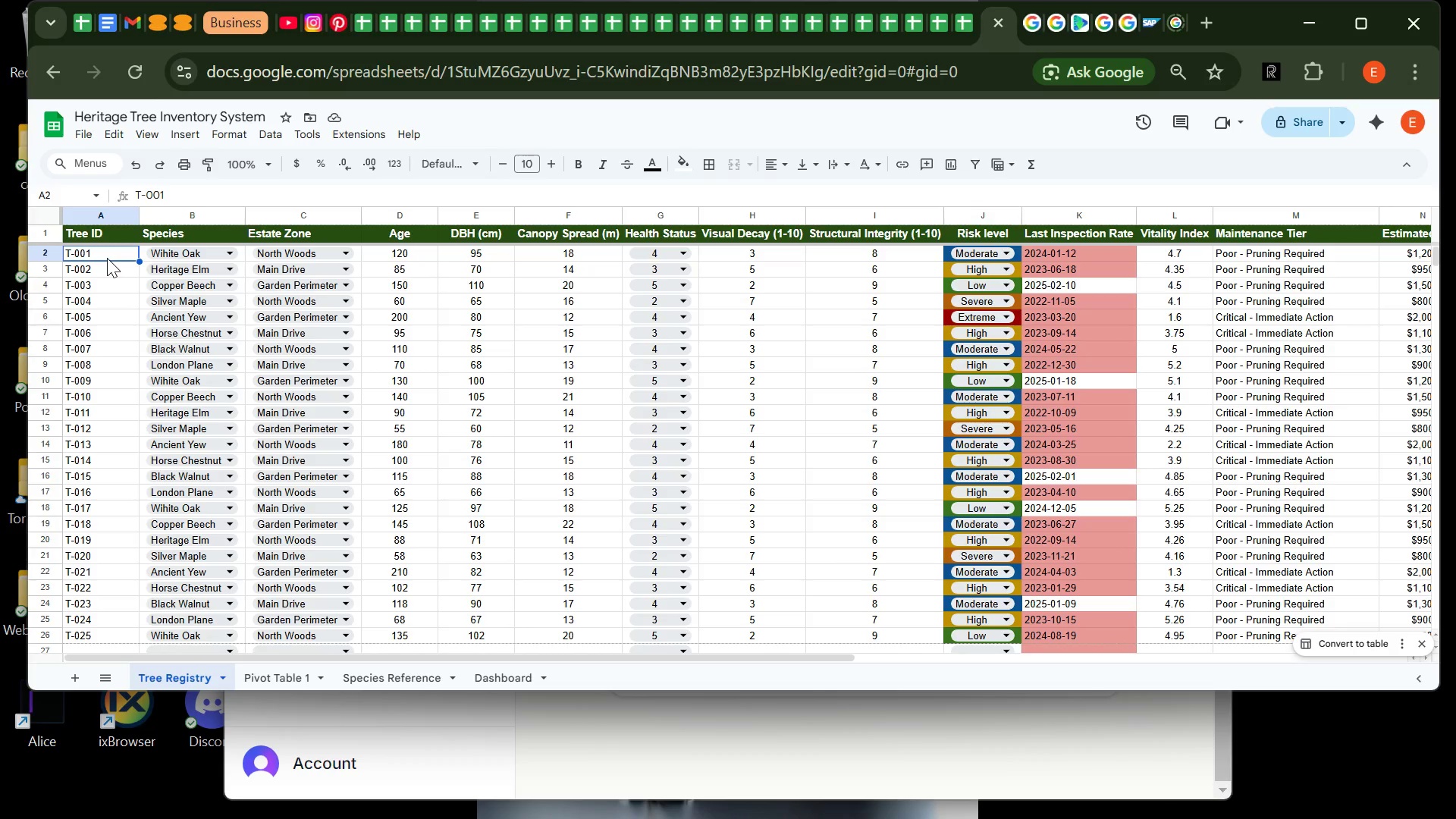 
left_click_drag(start_coordinate=[107, 258], to_coordinate=[1071, 450])
 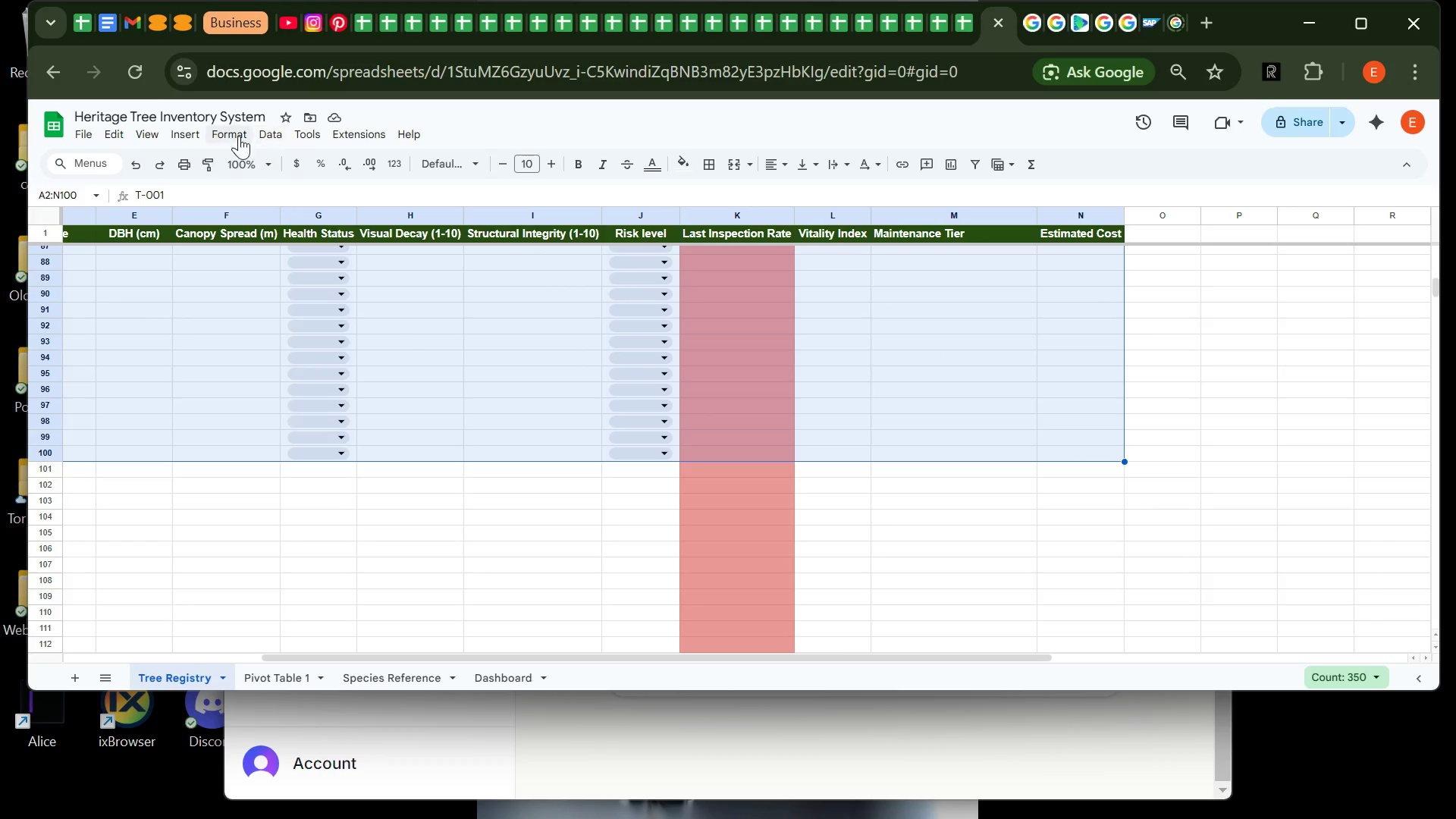 
left_click([229, 134])
 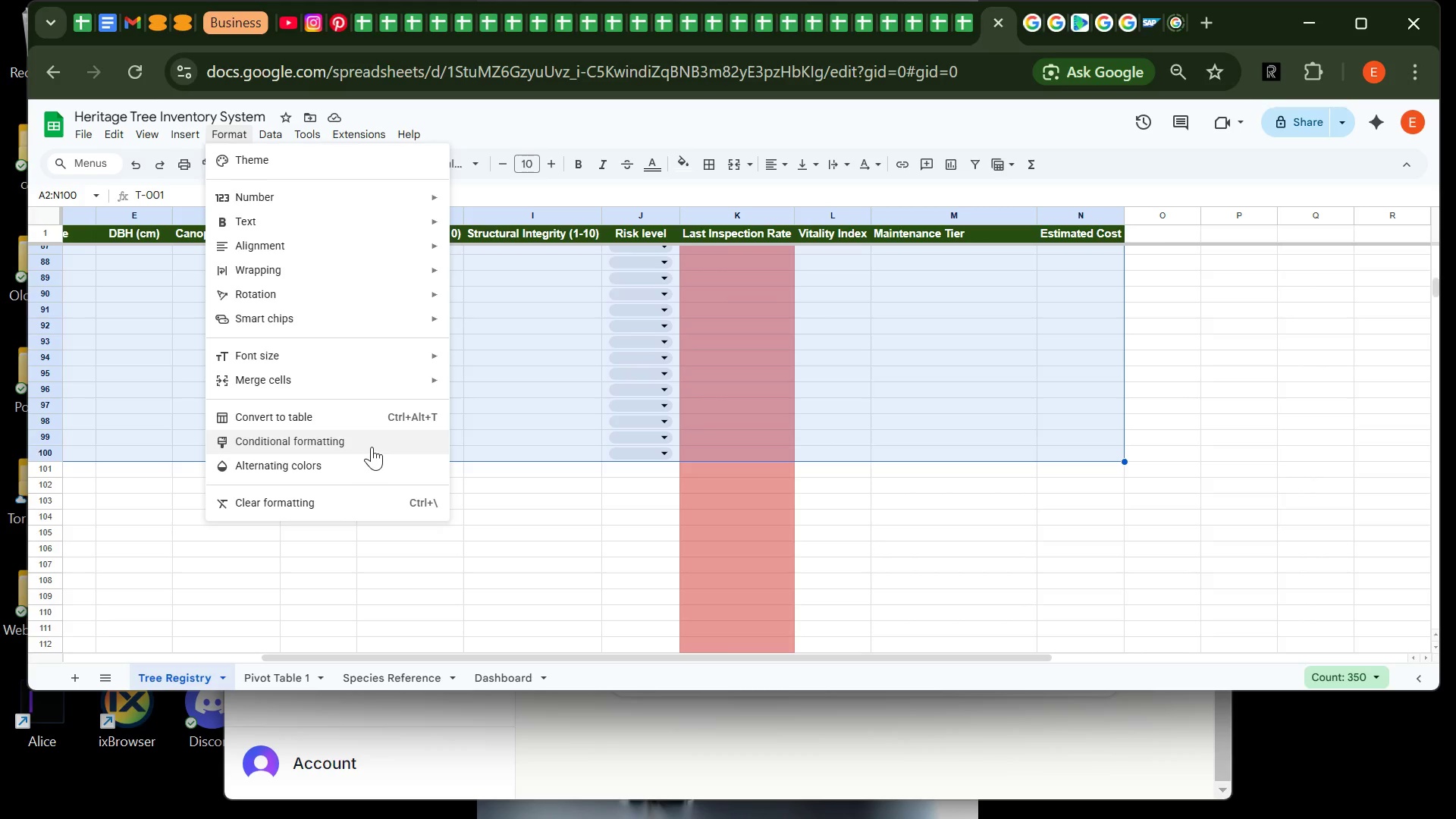 
left_click([372, 447])
 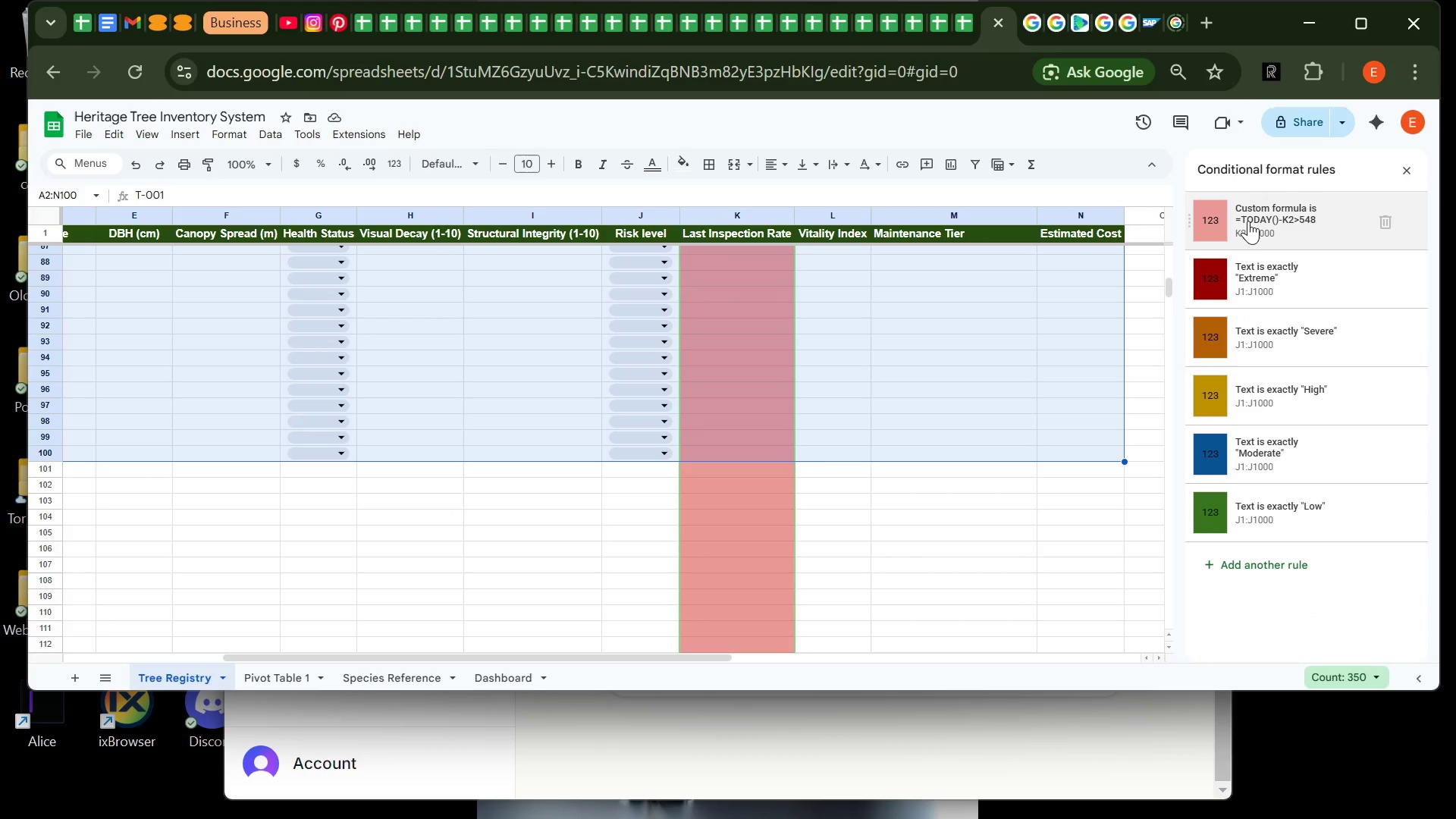 
wait(8.45)
 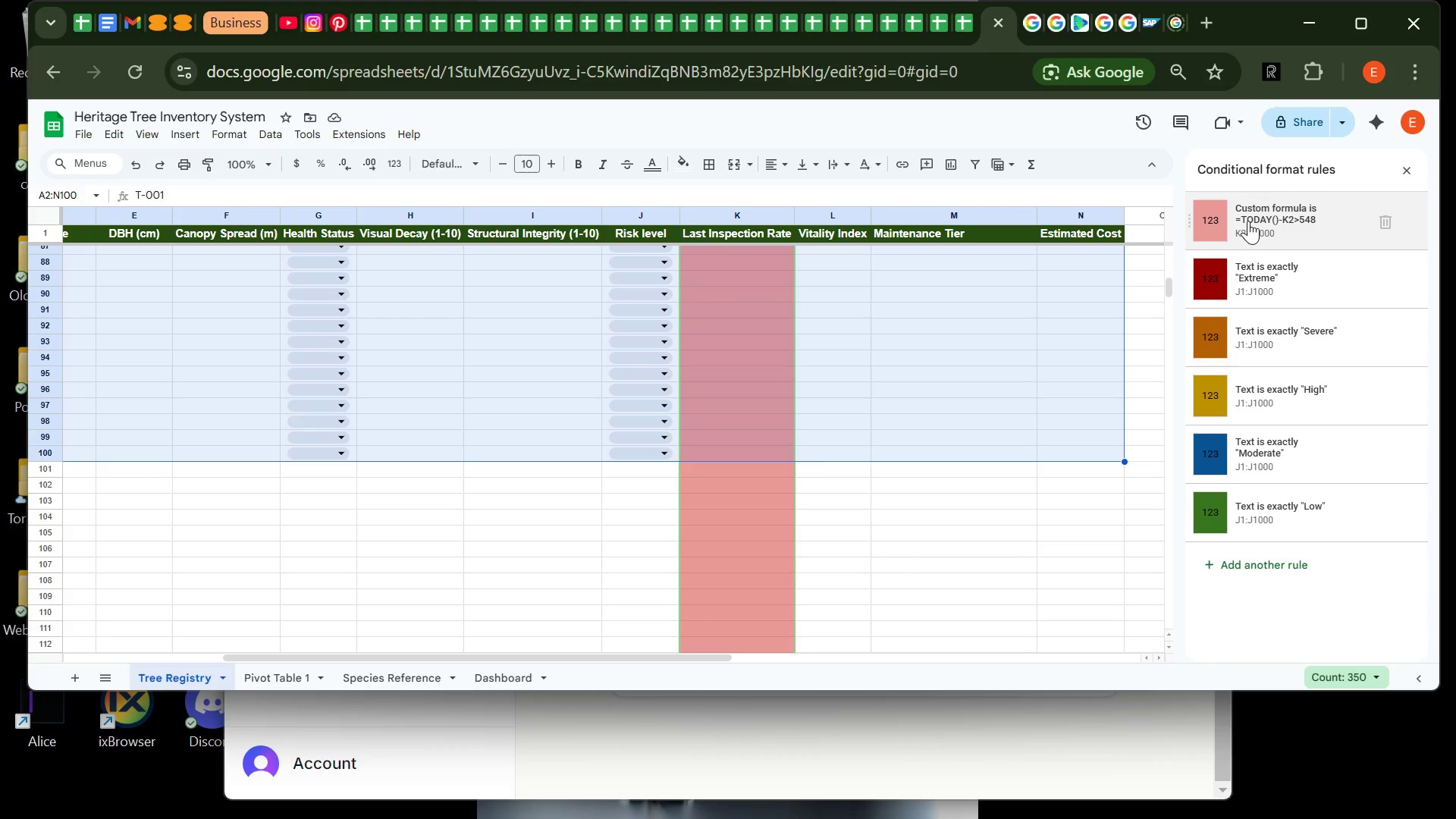 
left_click([1278, 570])
 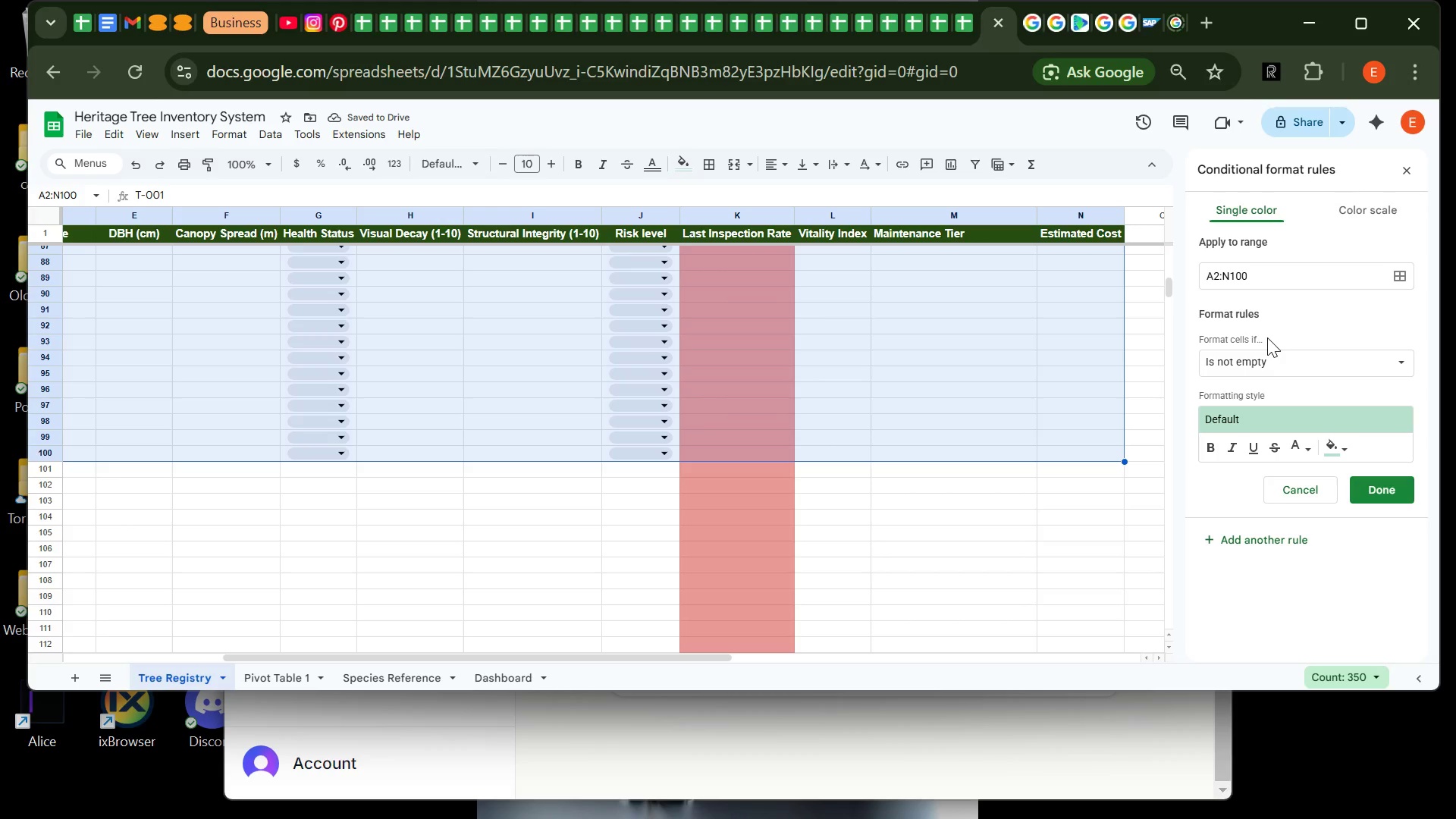 
wait(9.17)
 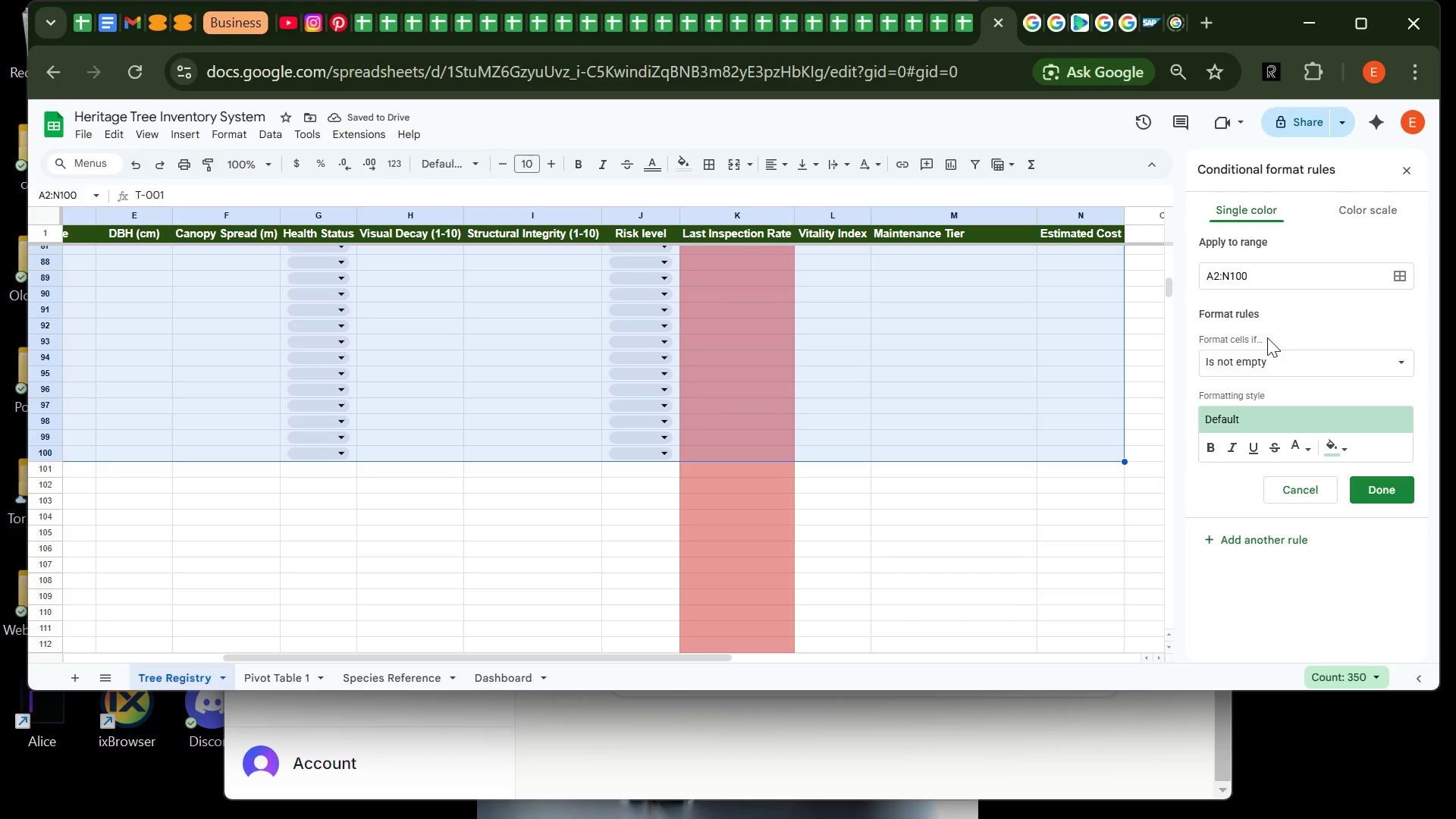 
left_click([1298, 355])
 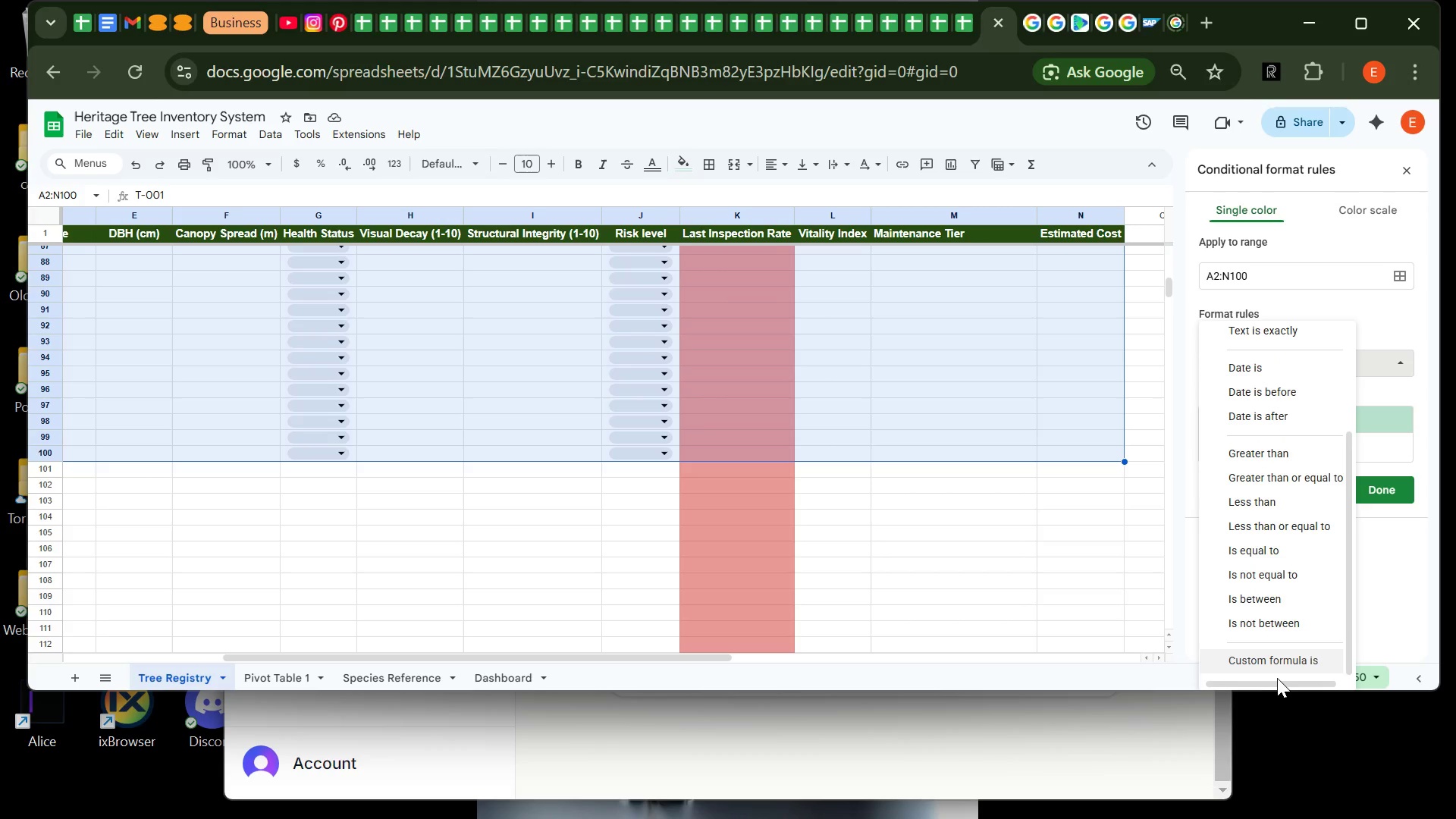 
left_click([1282, 658])
 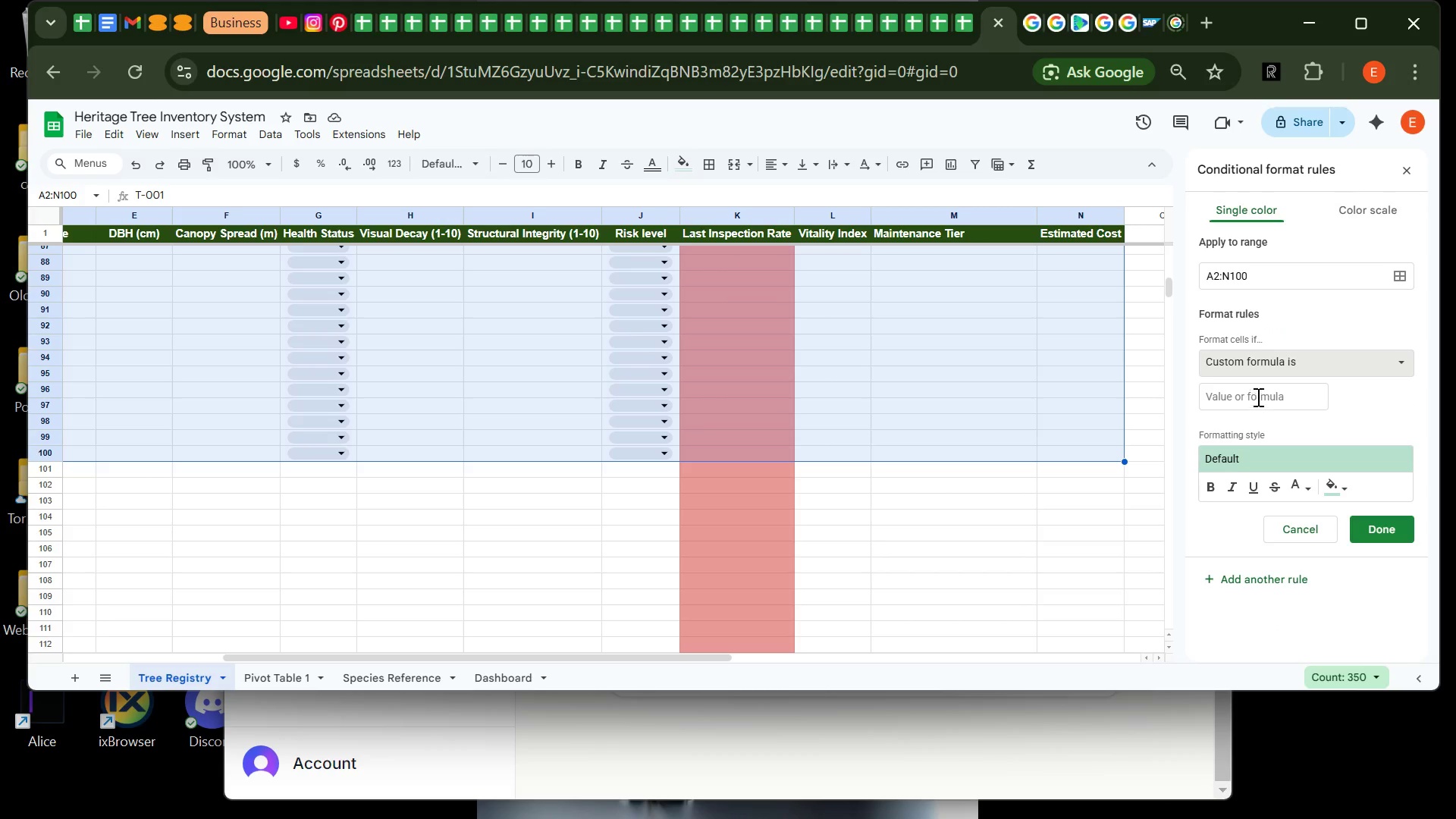 
left_click([1257, 397])
 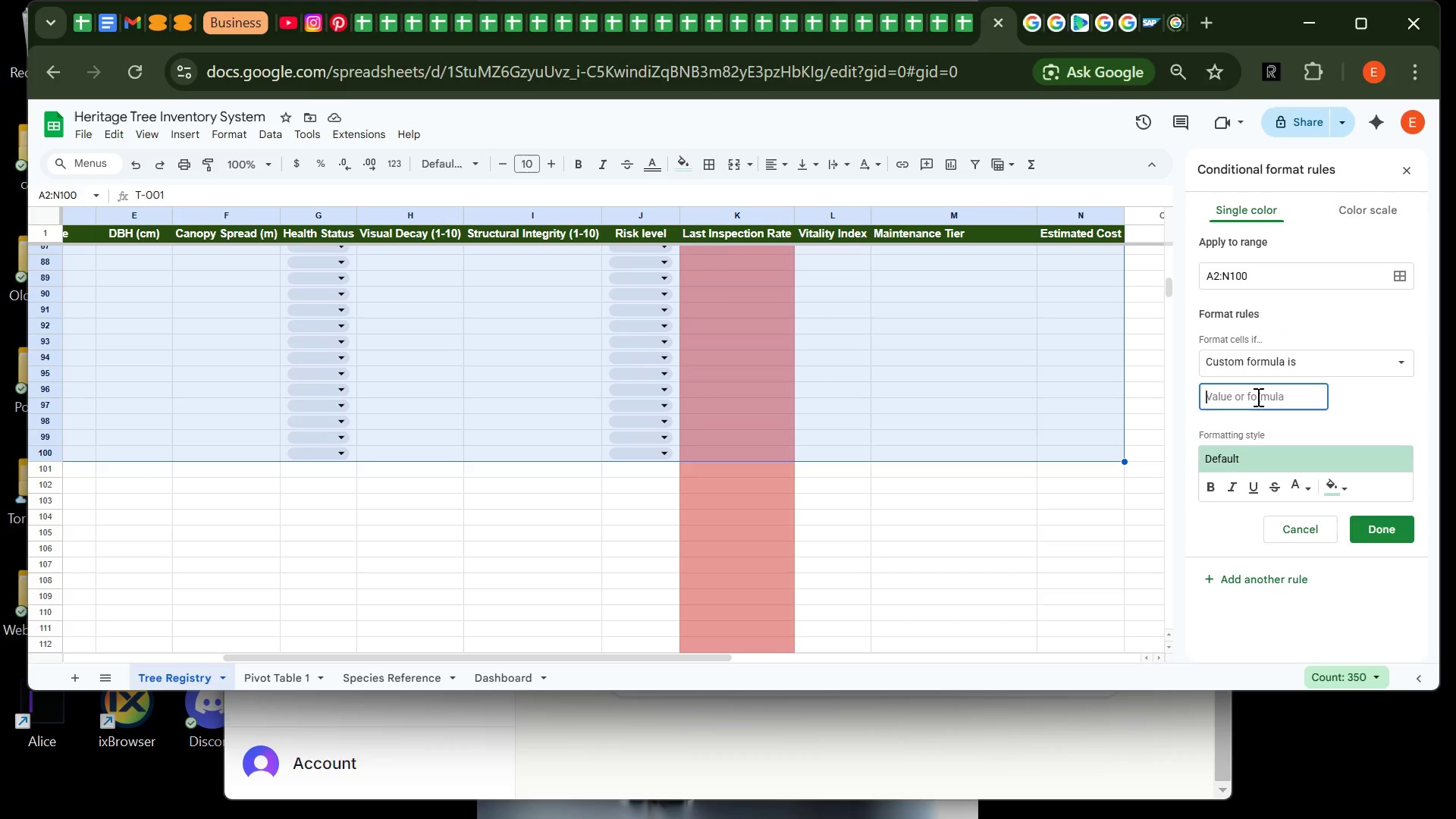 
type(=TODAY())
 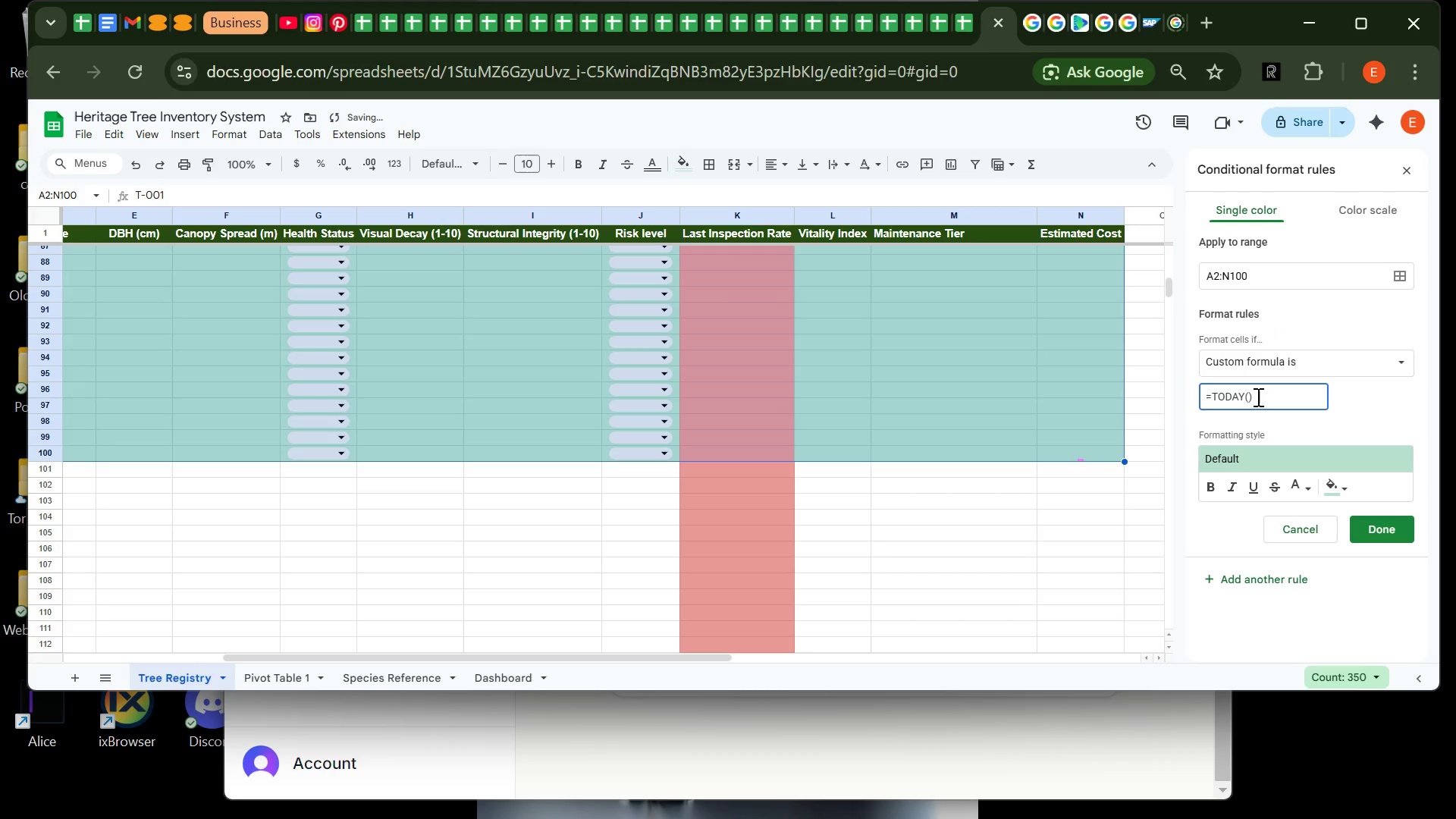 
type(-$K2)
 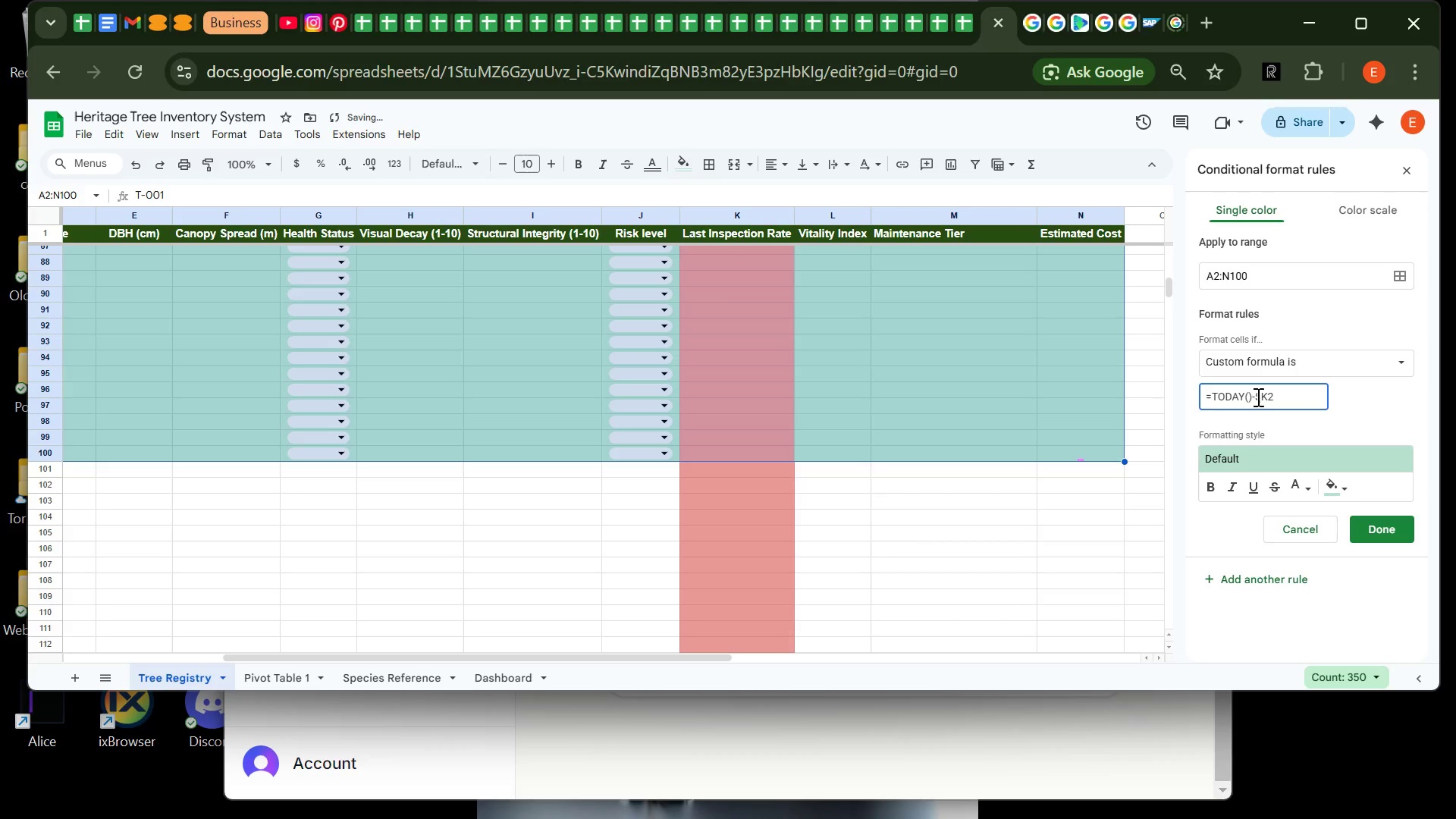 
type(>548)
 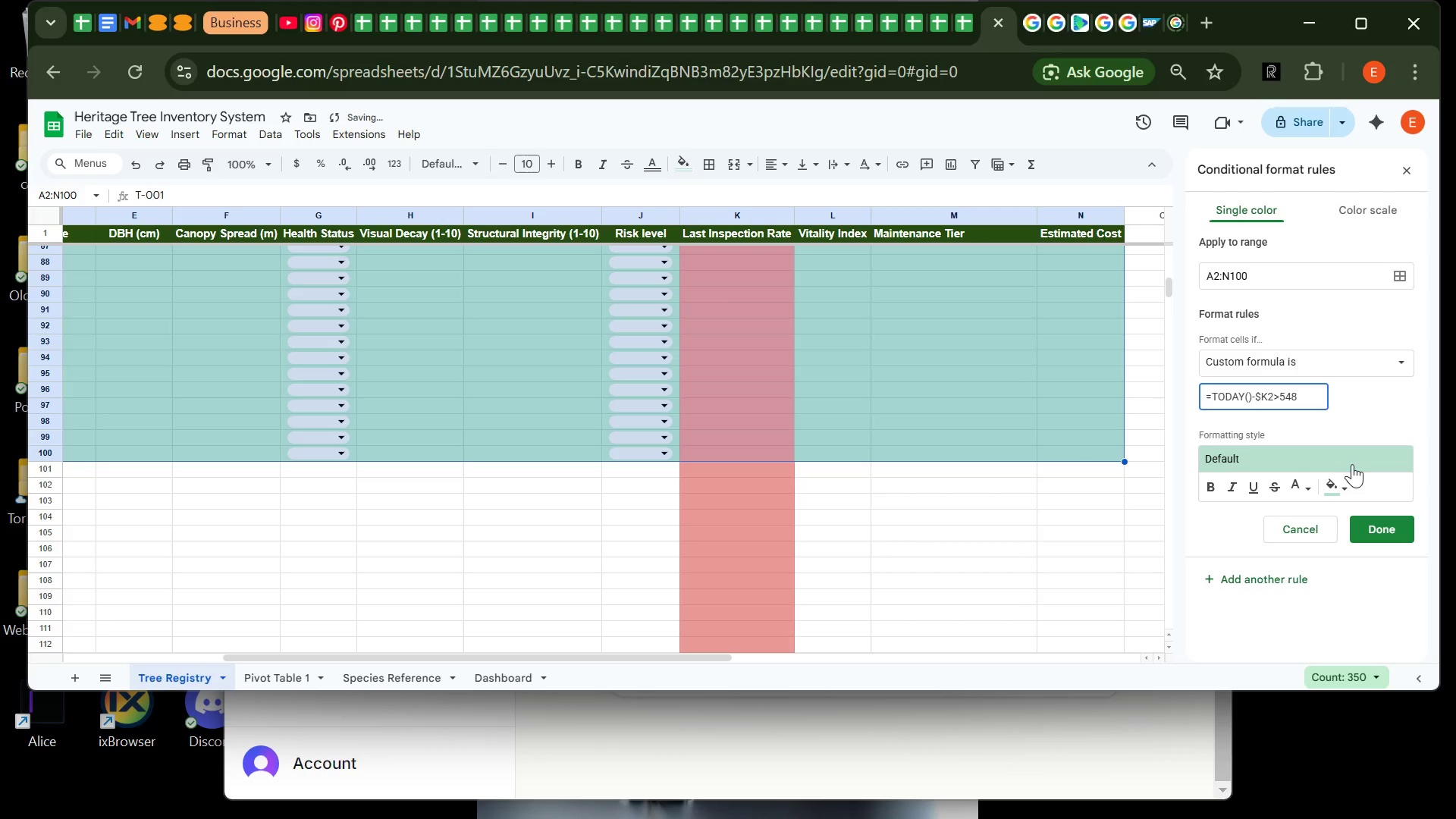 
left_click([1341, 475])
 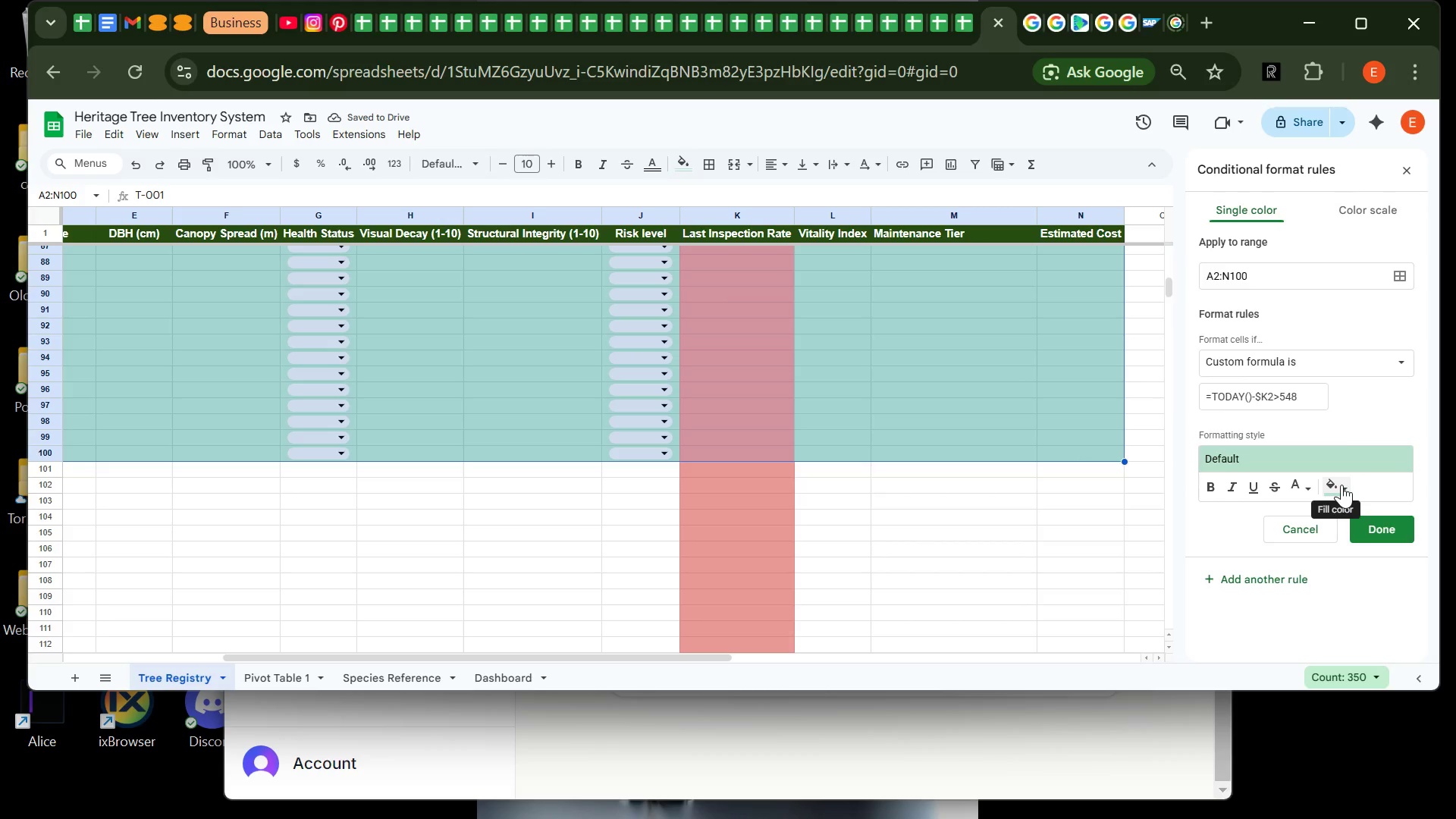 
left_click([1341, 485])
 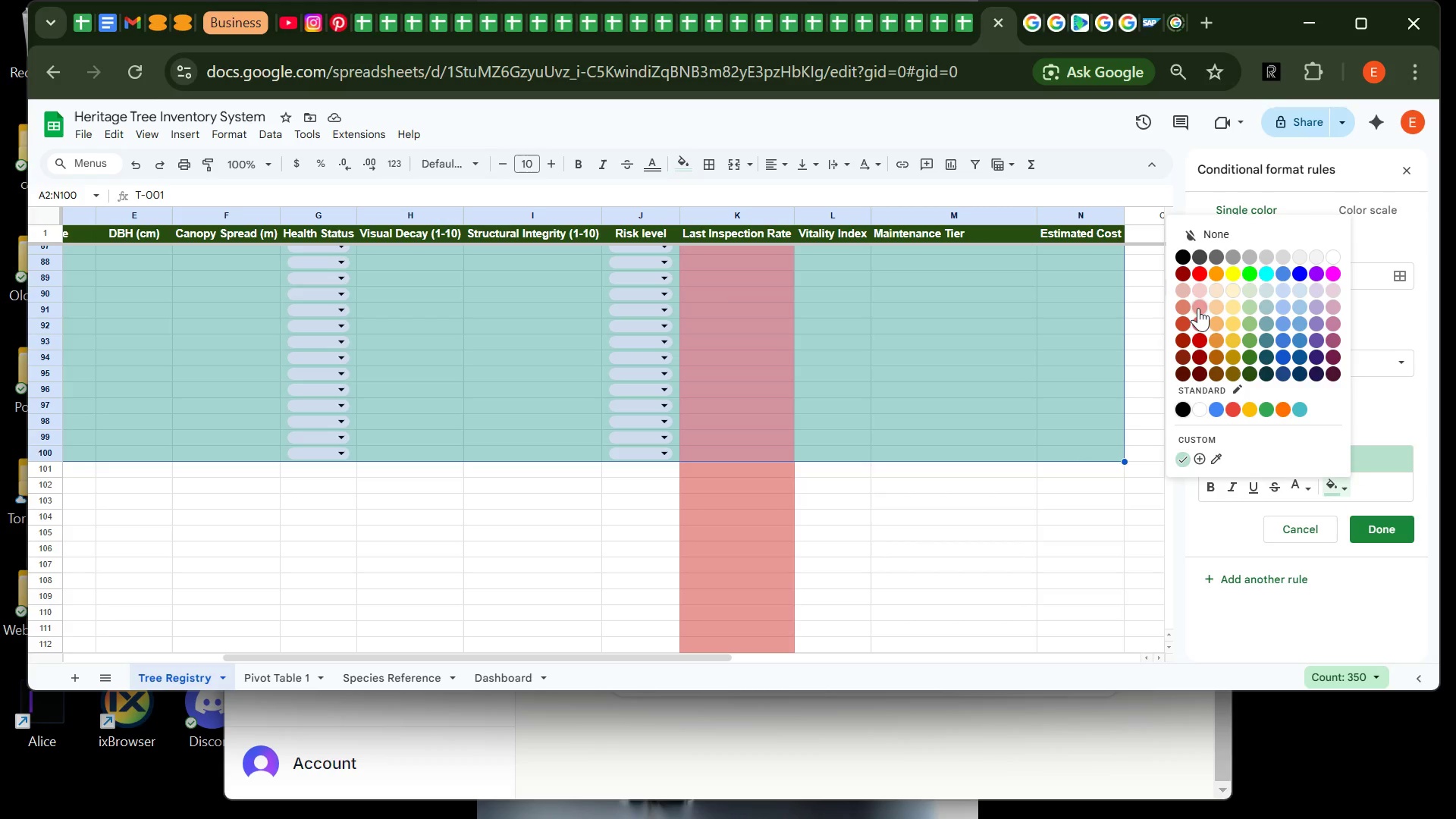 
left_click([1198, 305])
 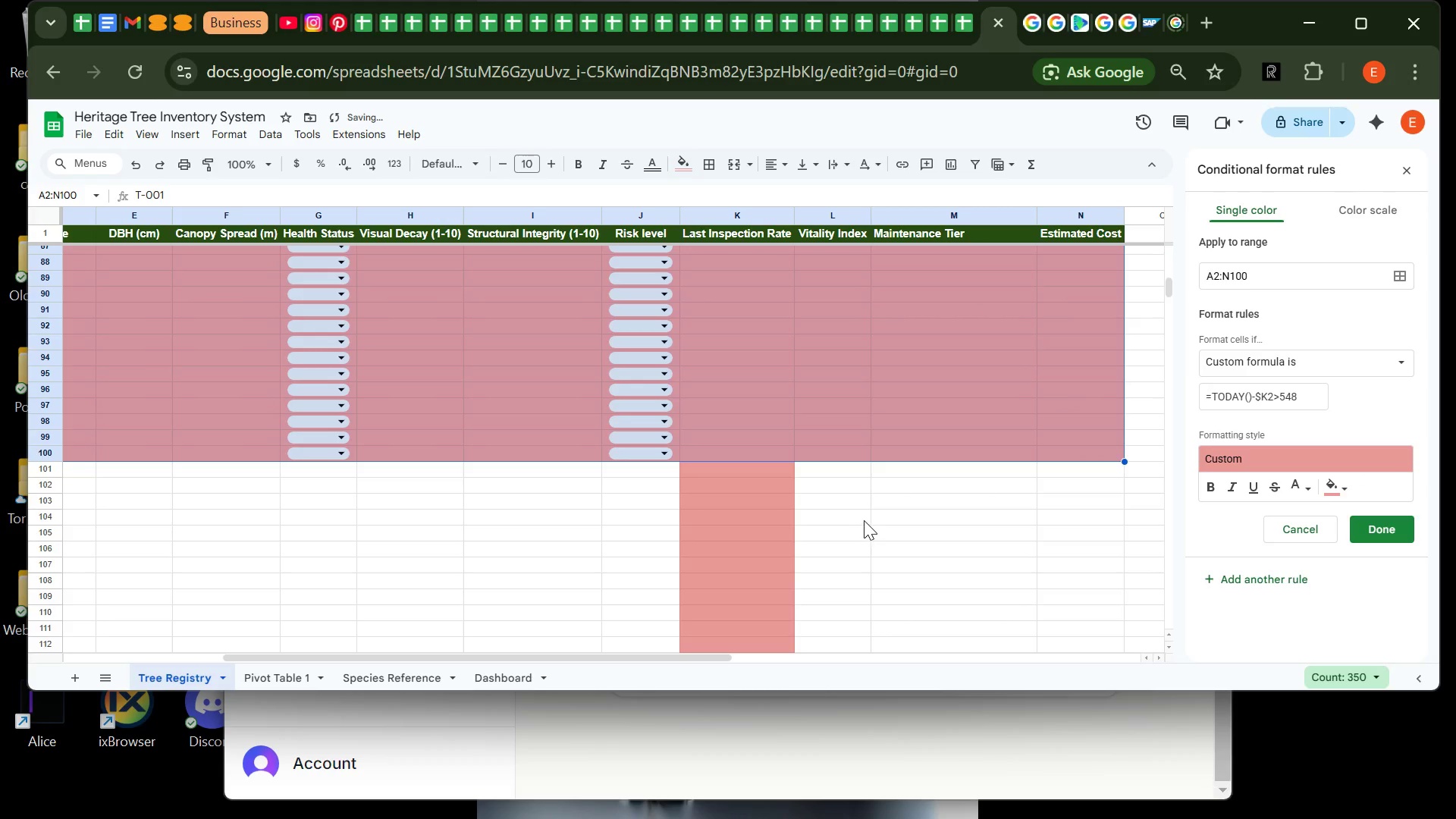 
left_click([864, 520])
 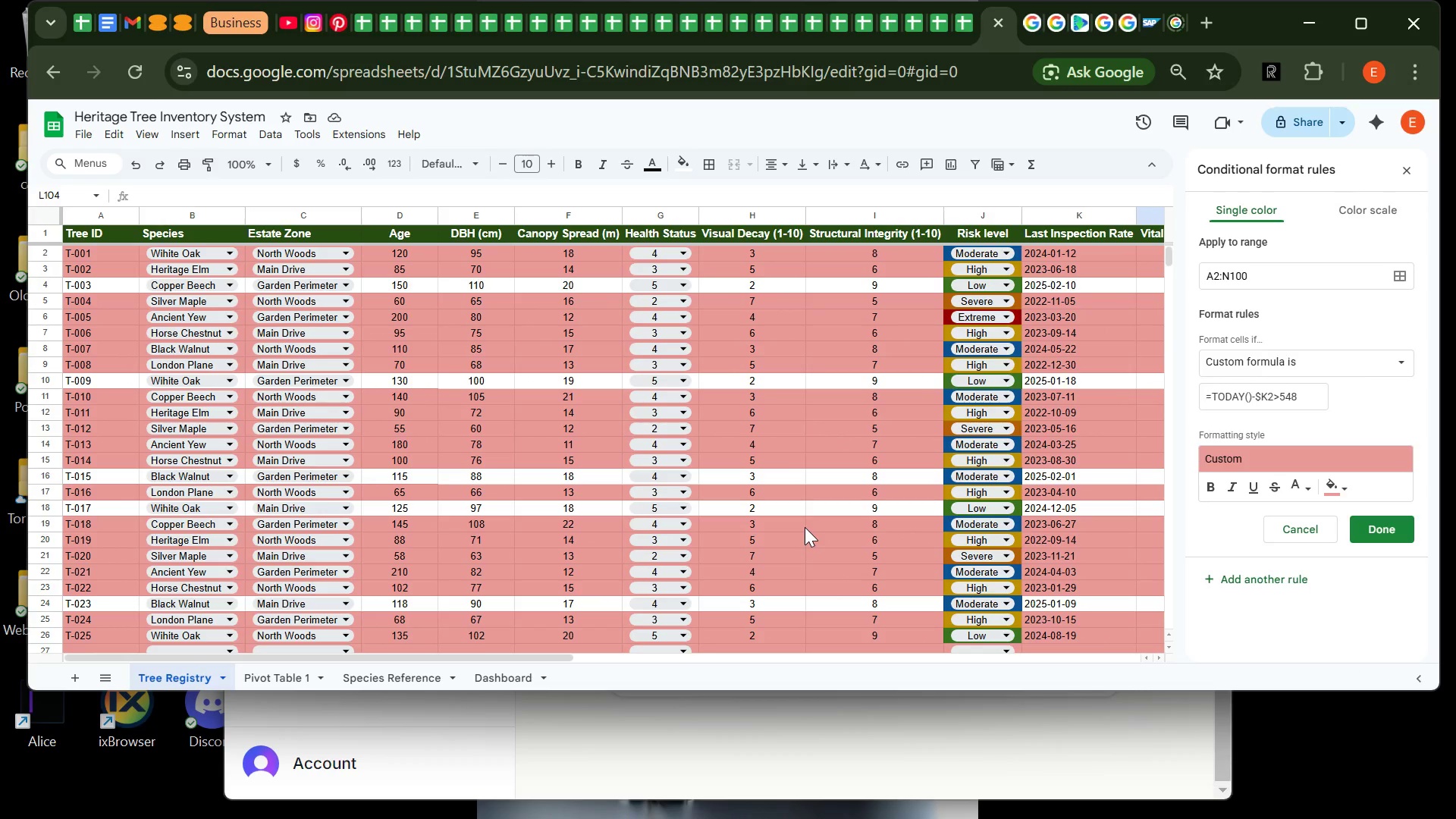 
wait(11.86)
 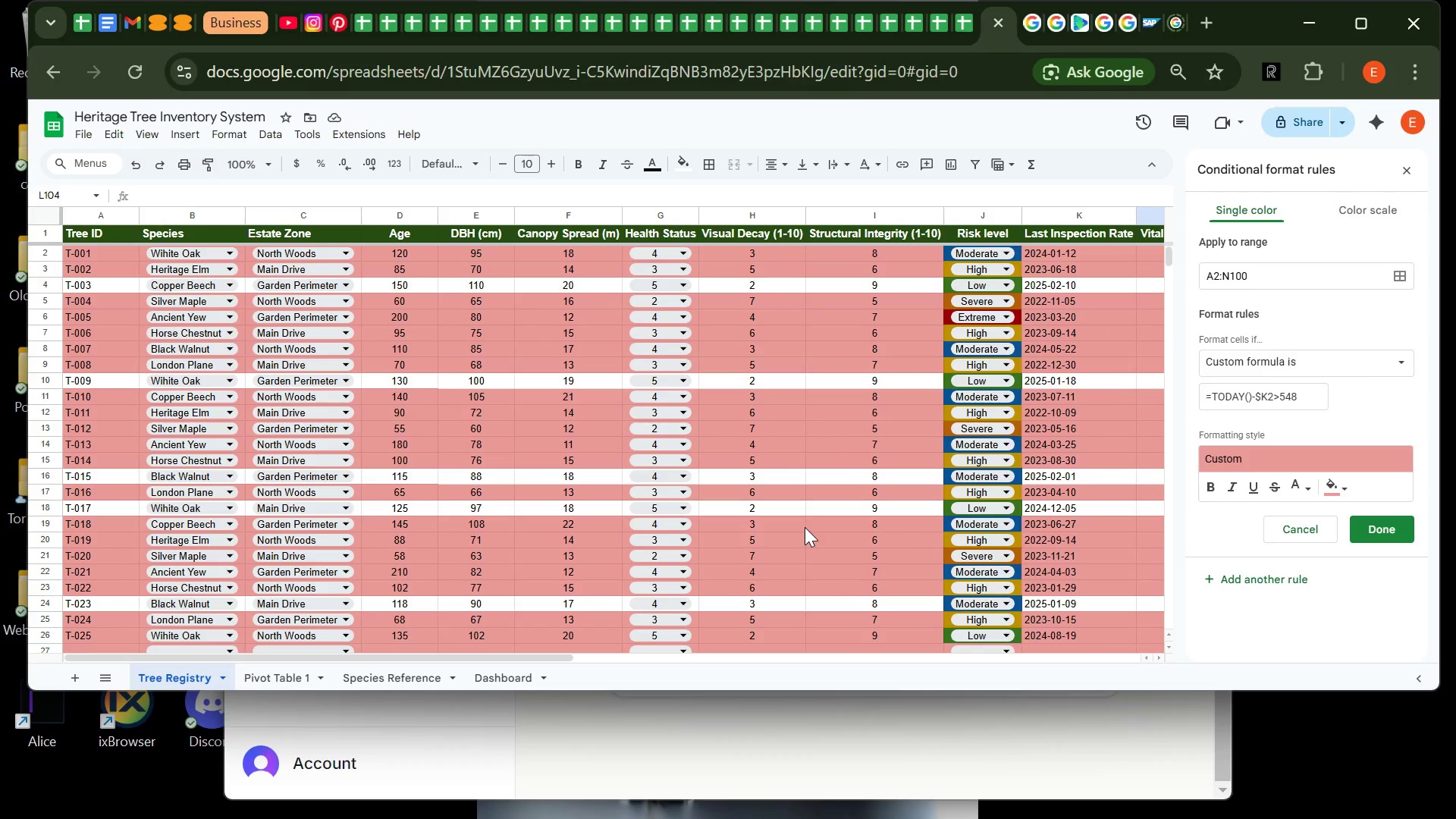 
left_click([1368, 526])
 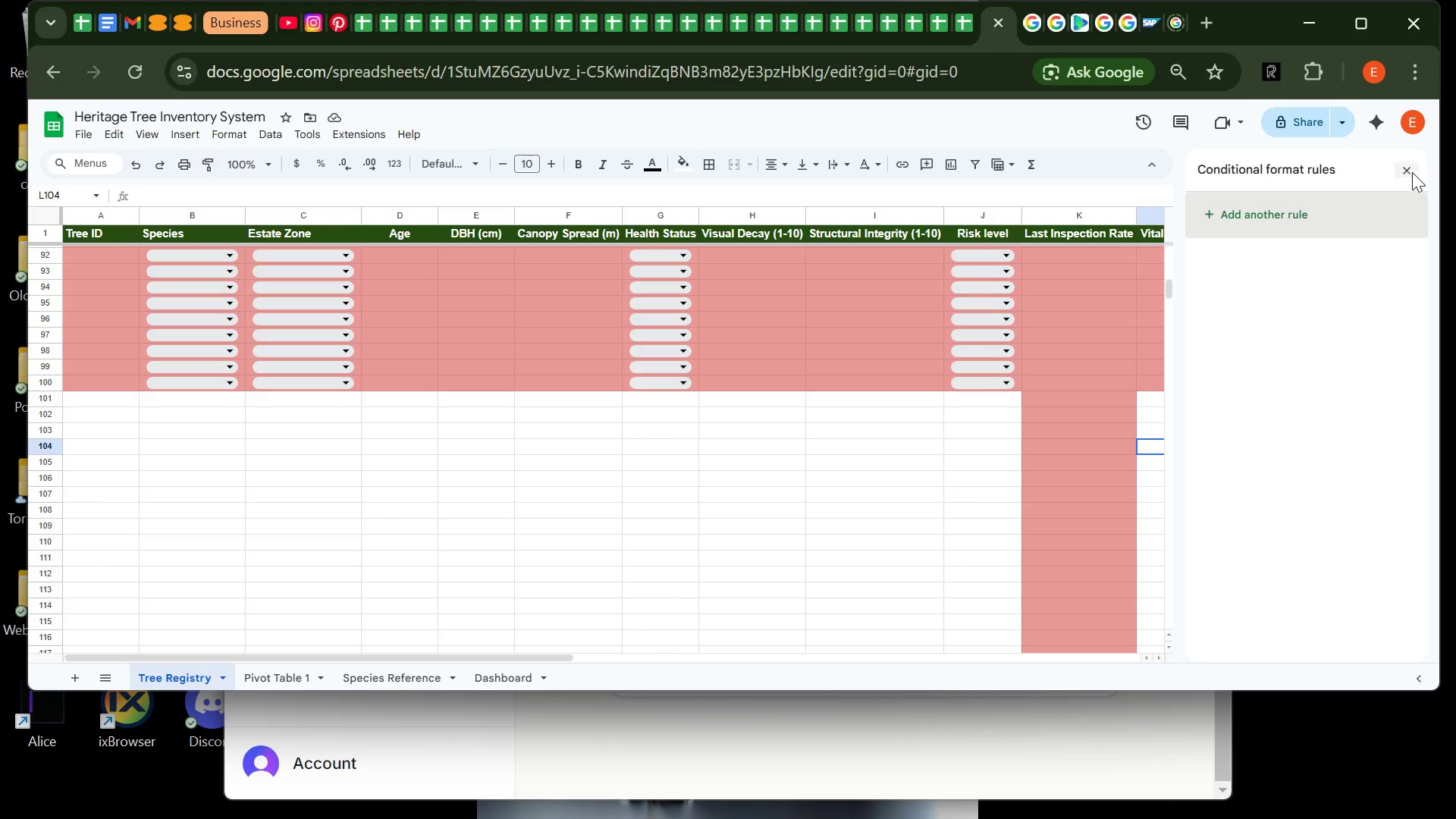 
left_click([1413, 162])
 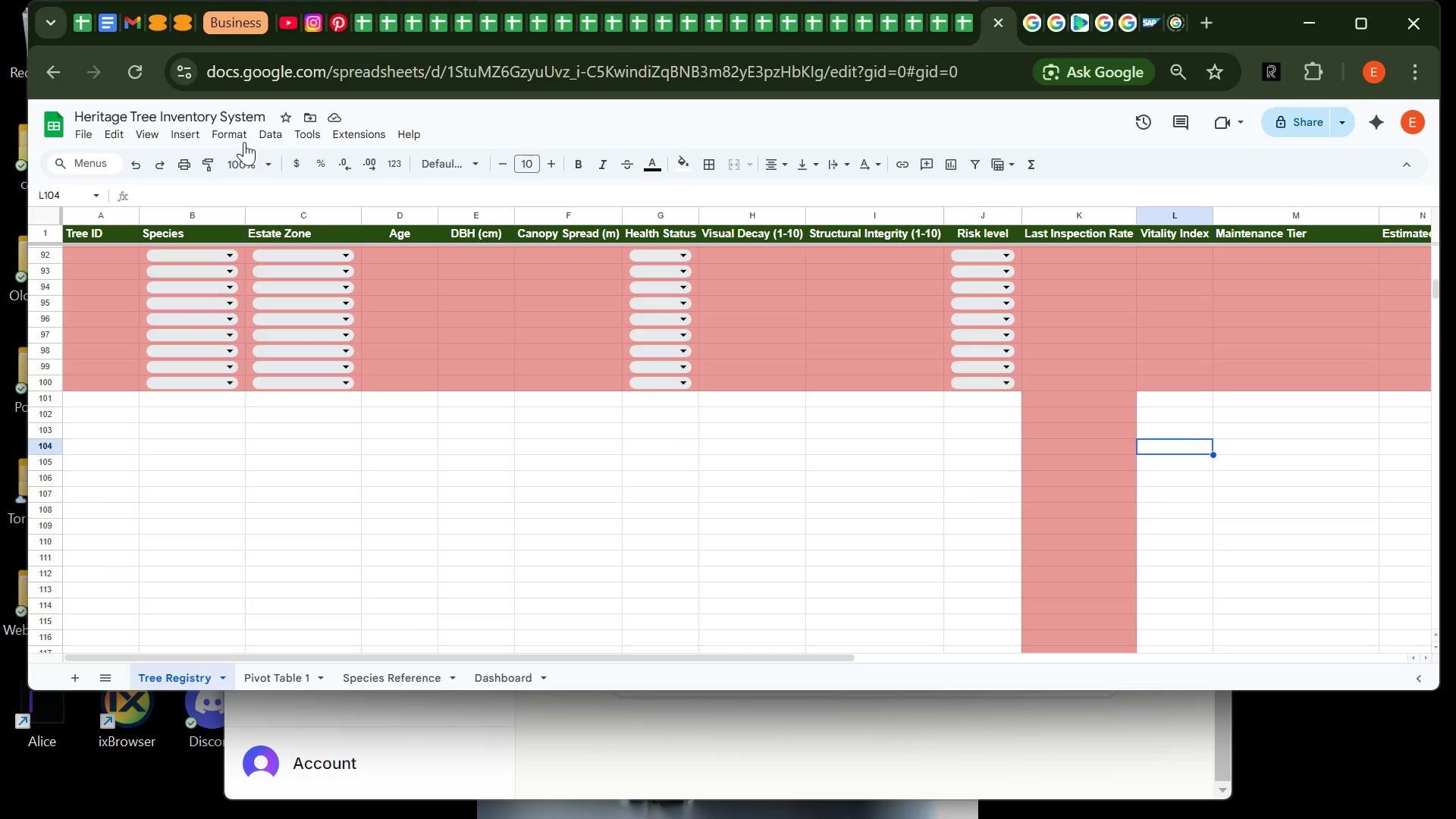 
left_click([242, 140])
 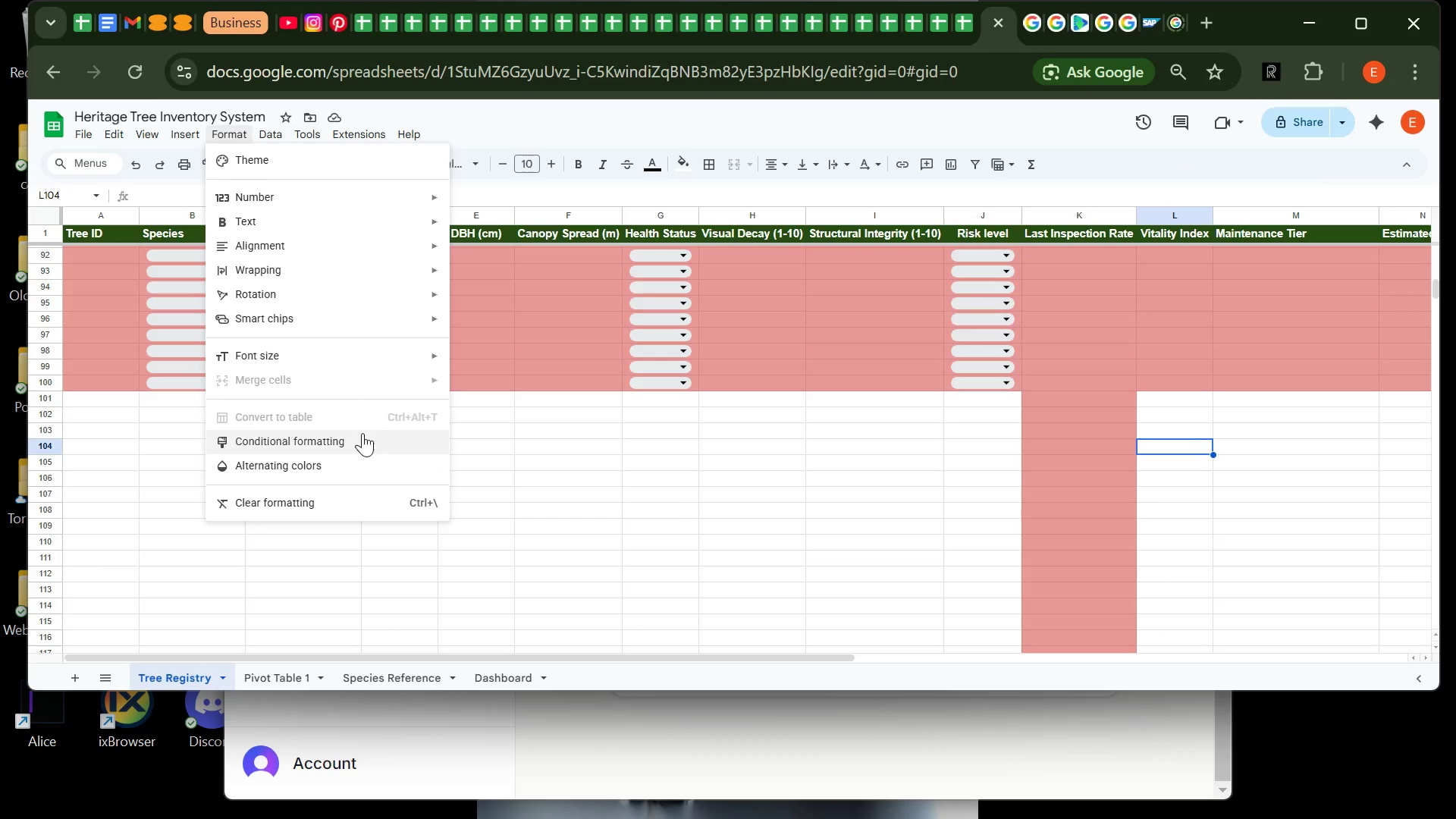 
left_click([362, 434])
 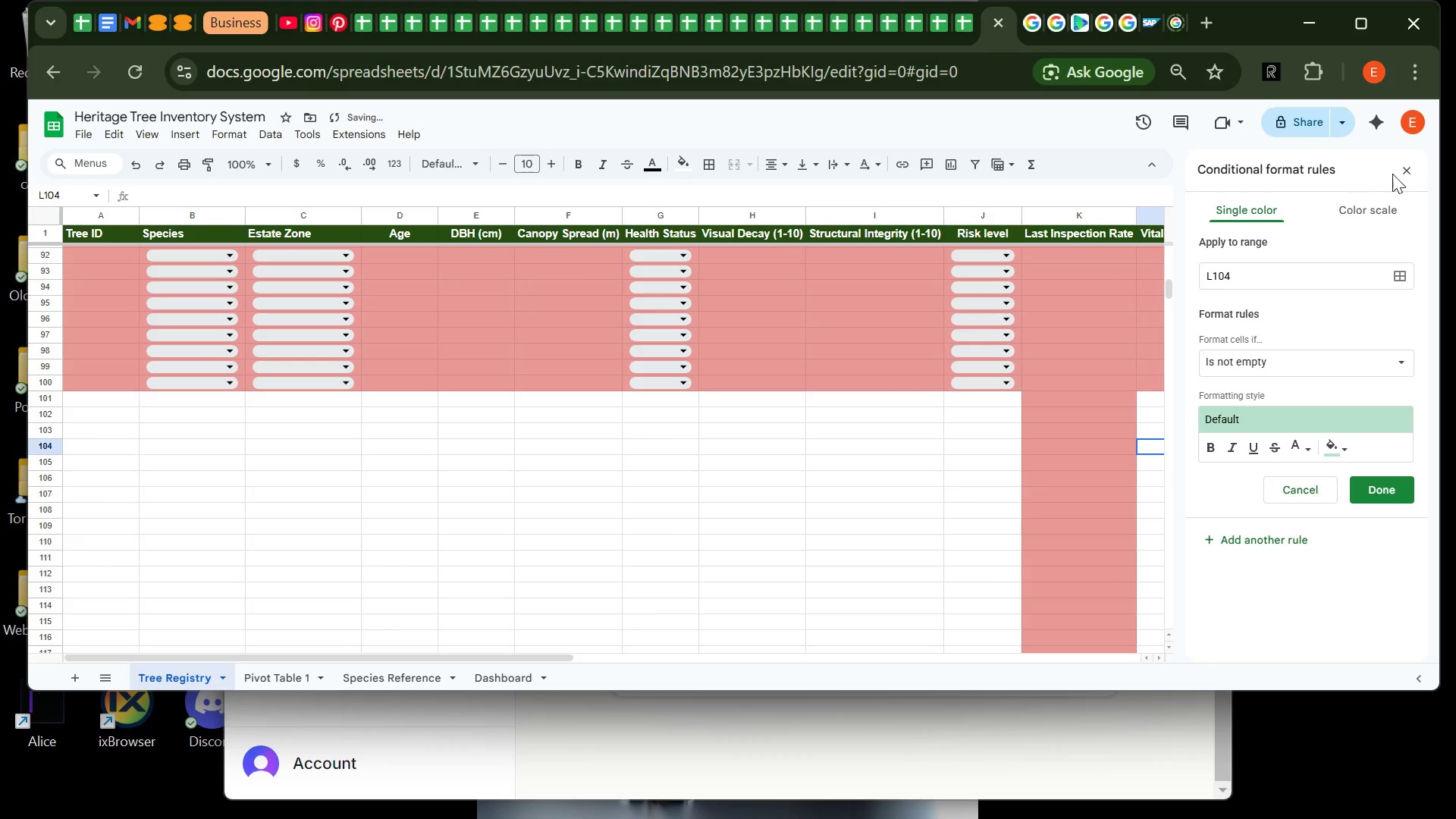 
left_click([1413, 169])
 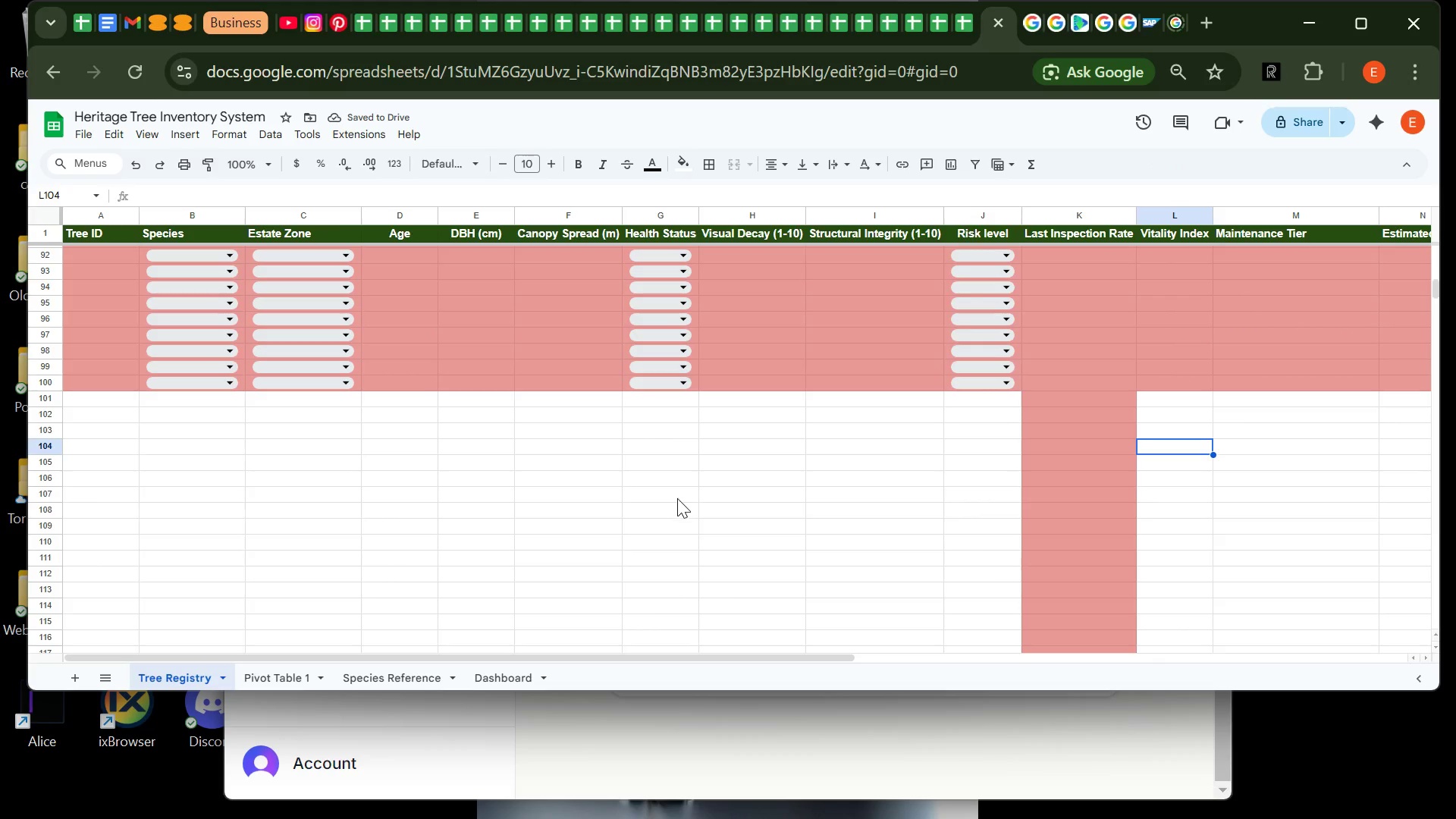 
mouse_move([772, 632])
 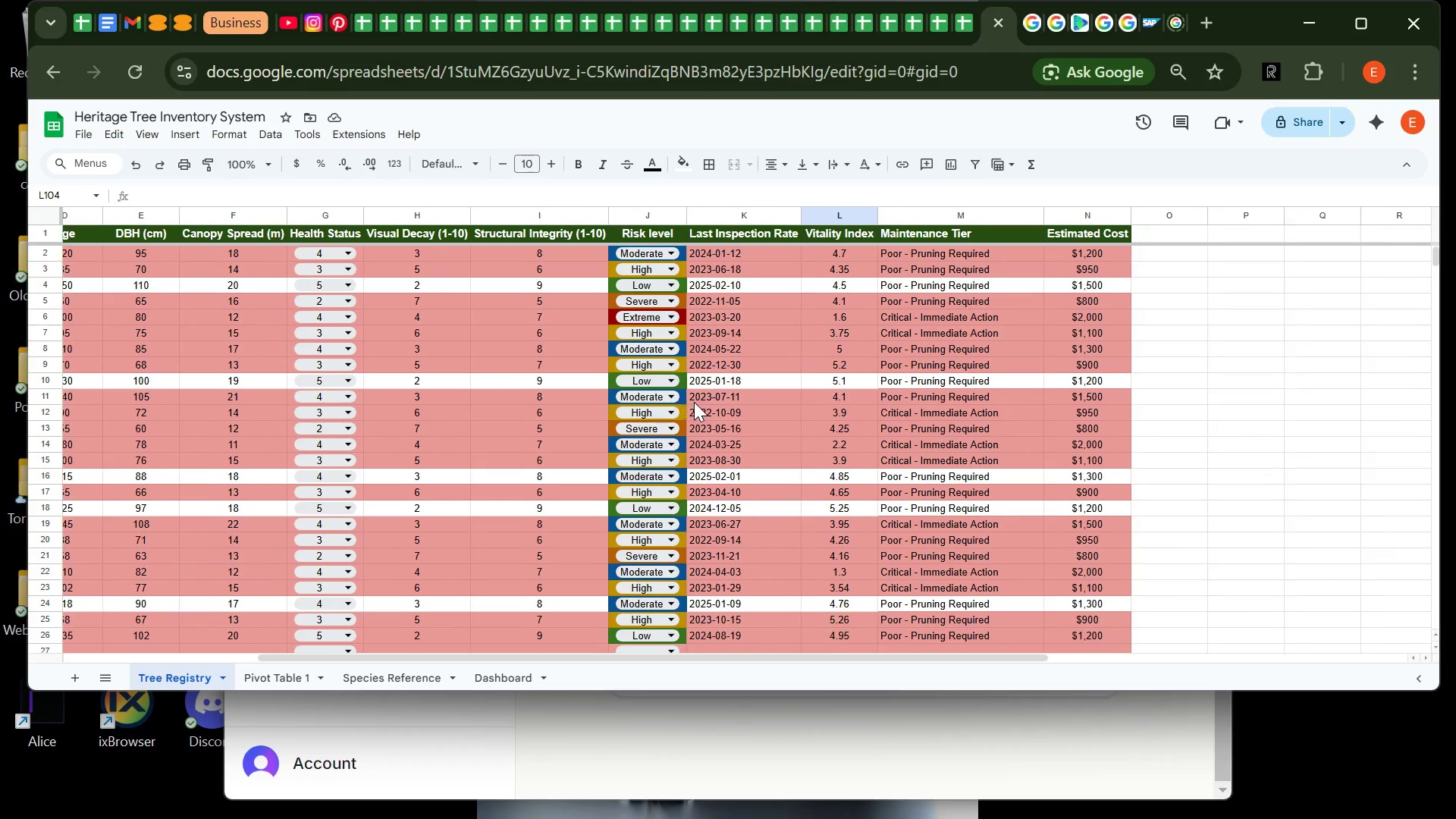 
left_click([739, 215])
 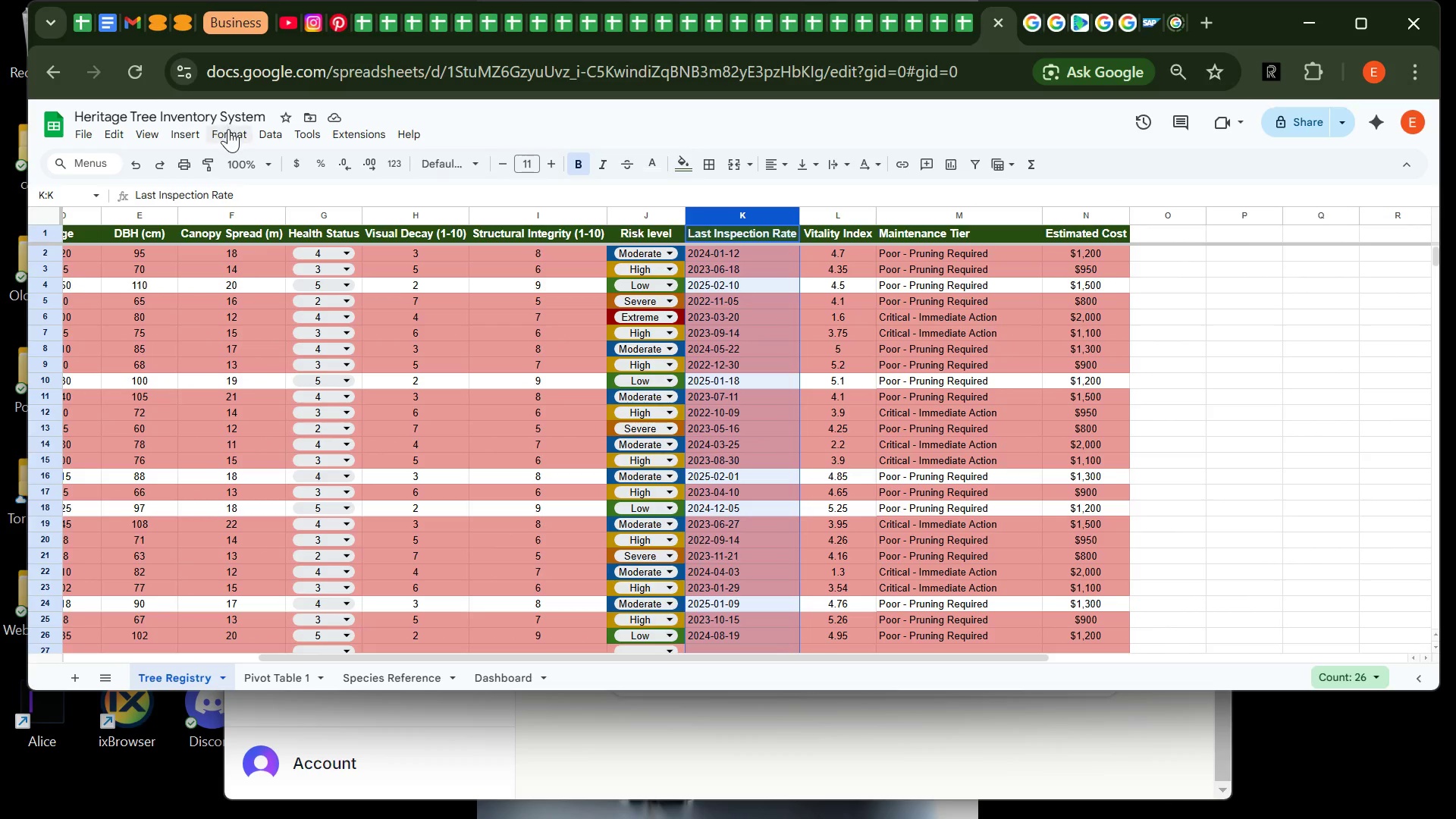 
left_click([228, 129])
 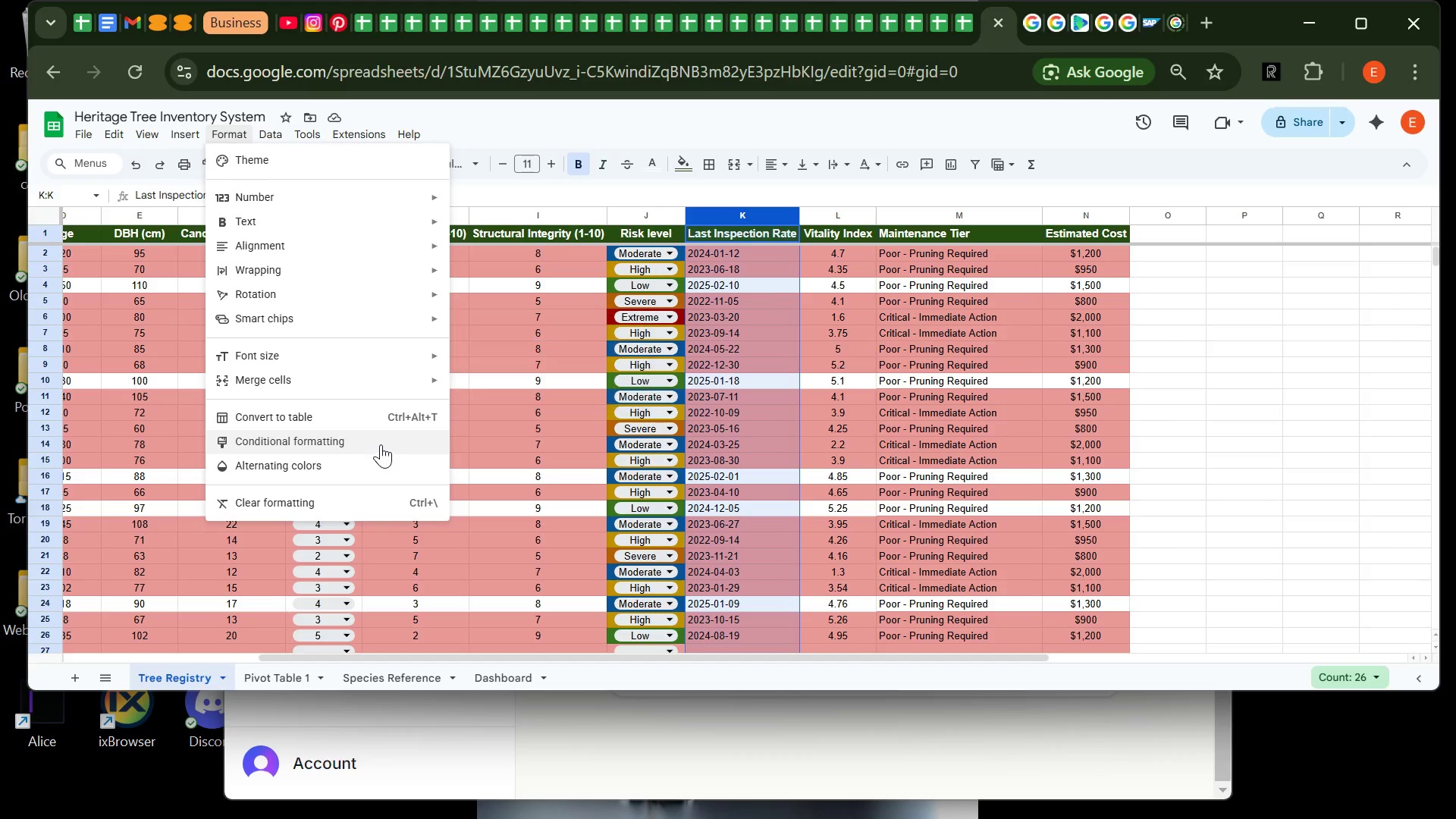 
left_click([381, 444])
 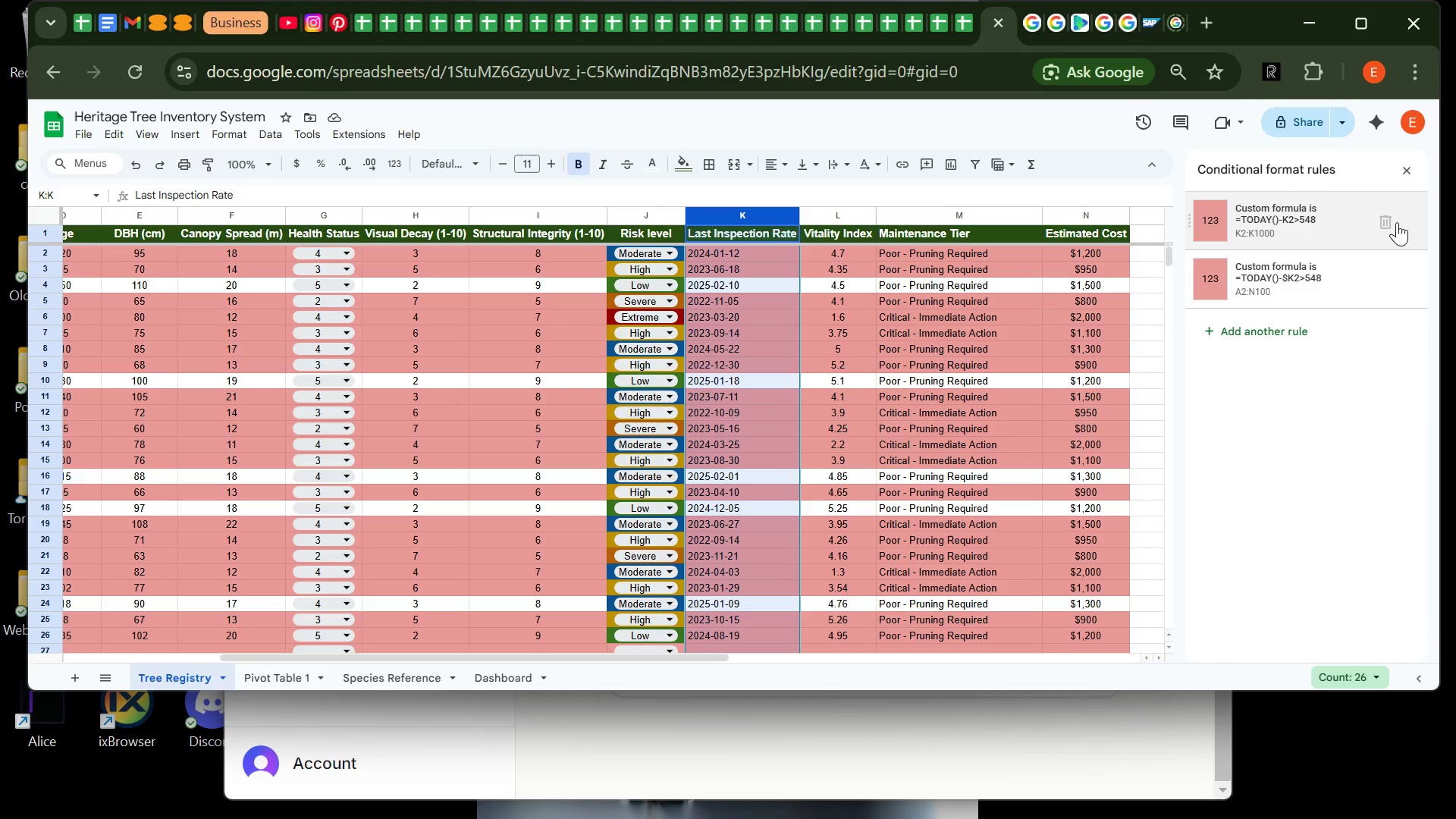 
left_click([1386, 224])
 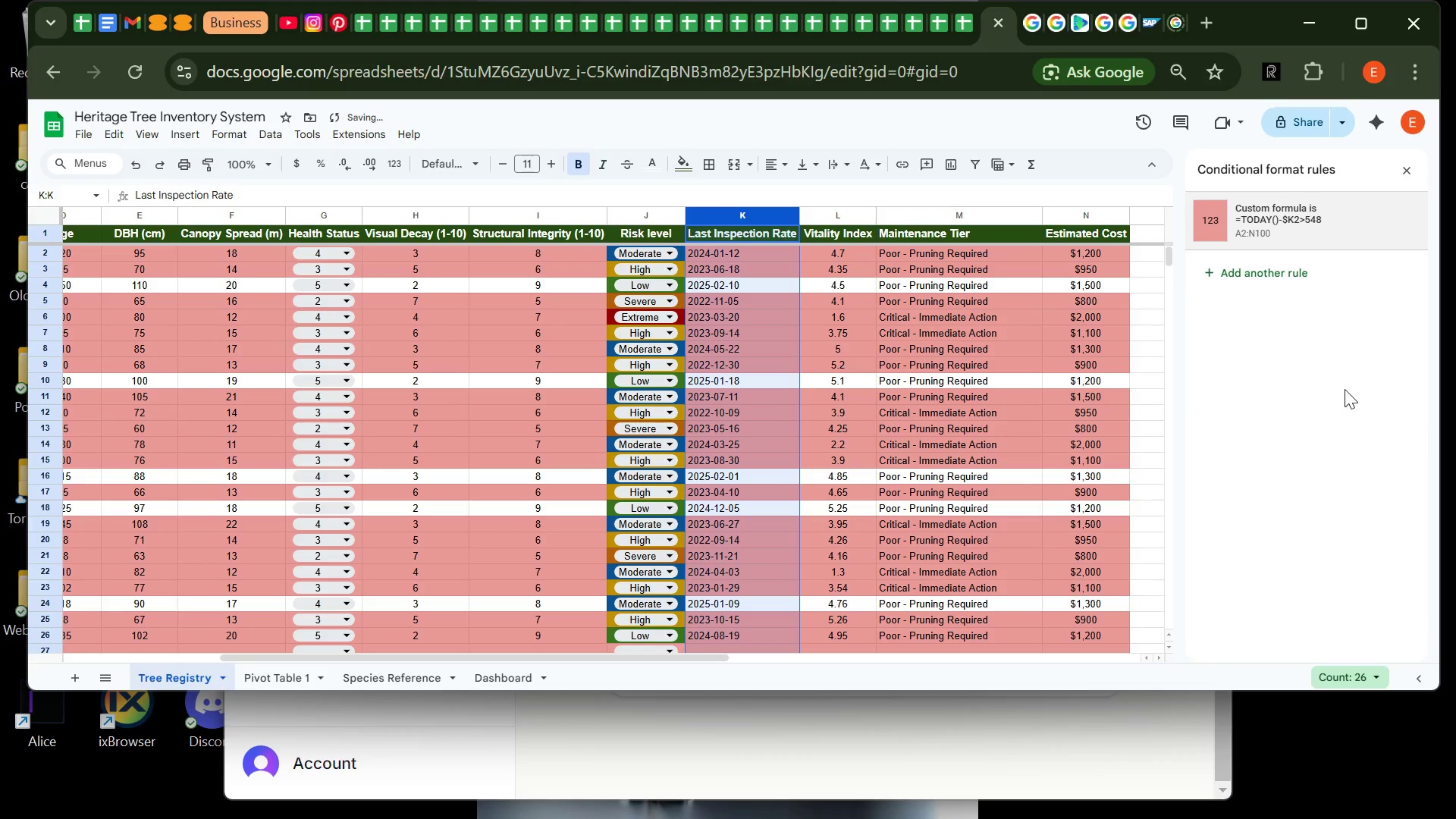 
left_click([1343, 390])
 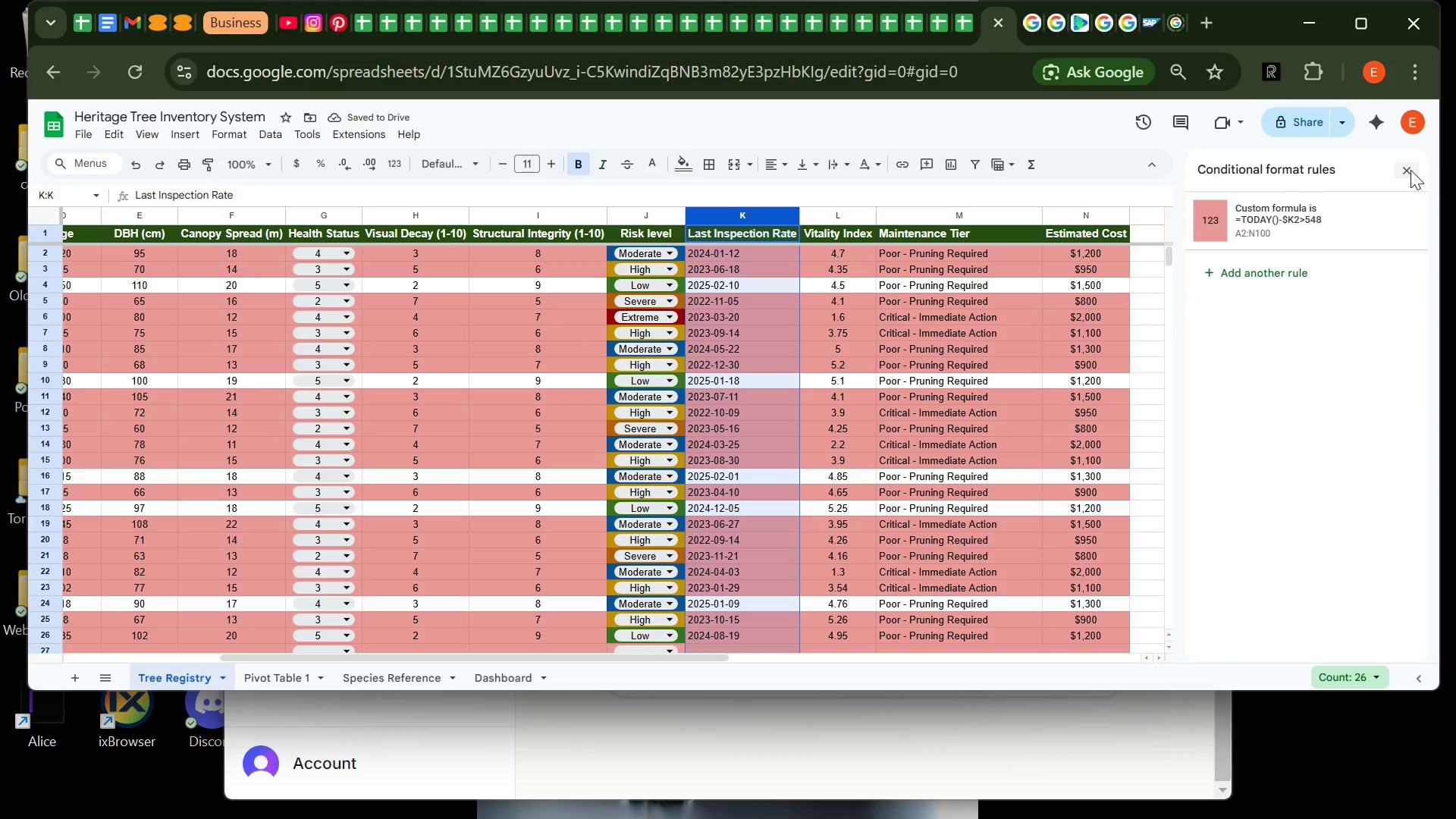 
left_click([1410, 170])
 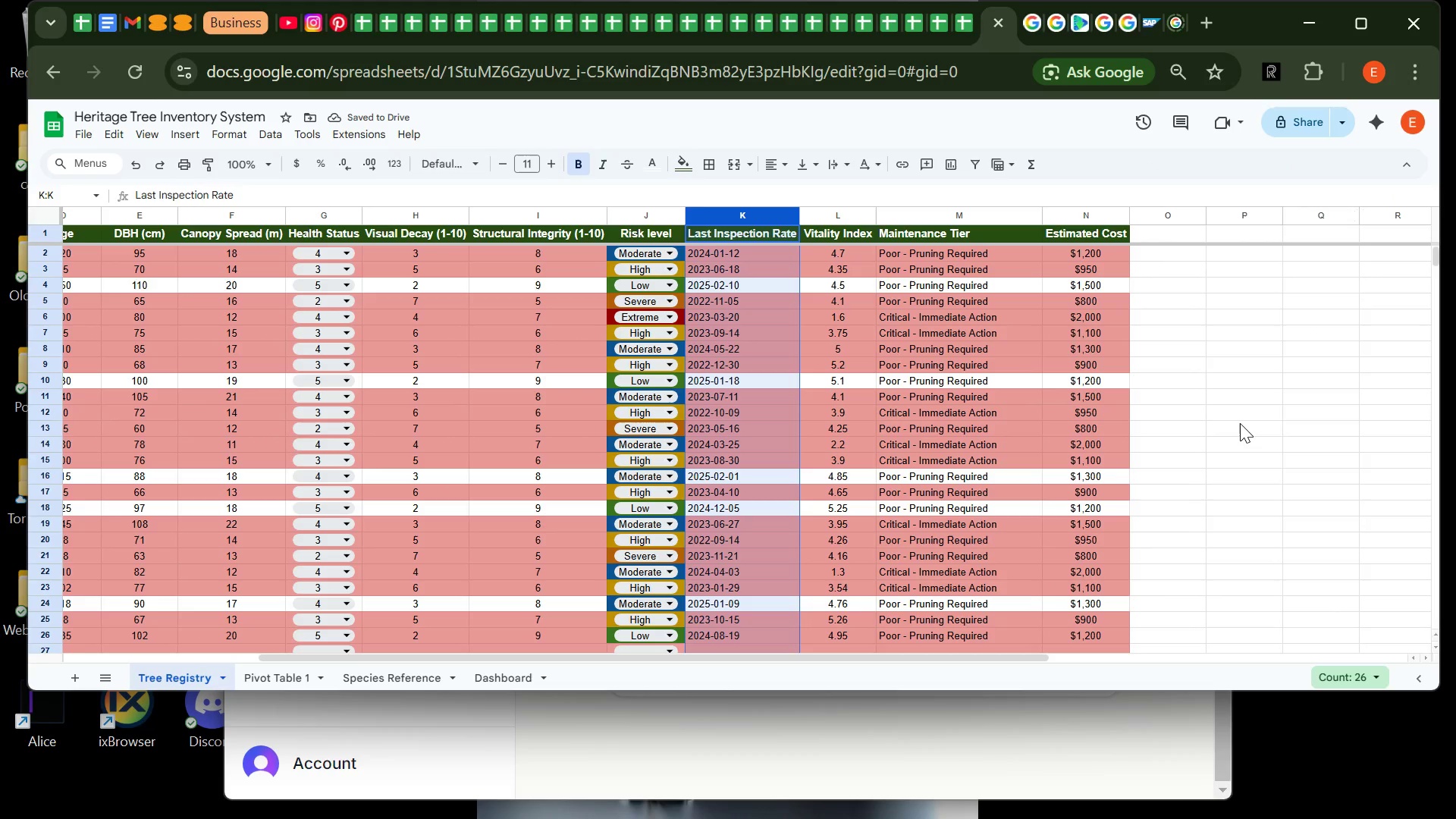 
left_click([1240, 423])
 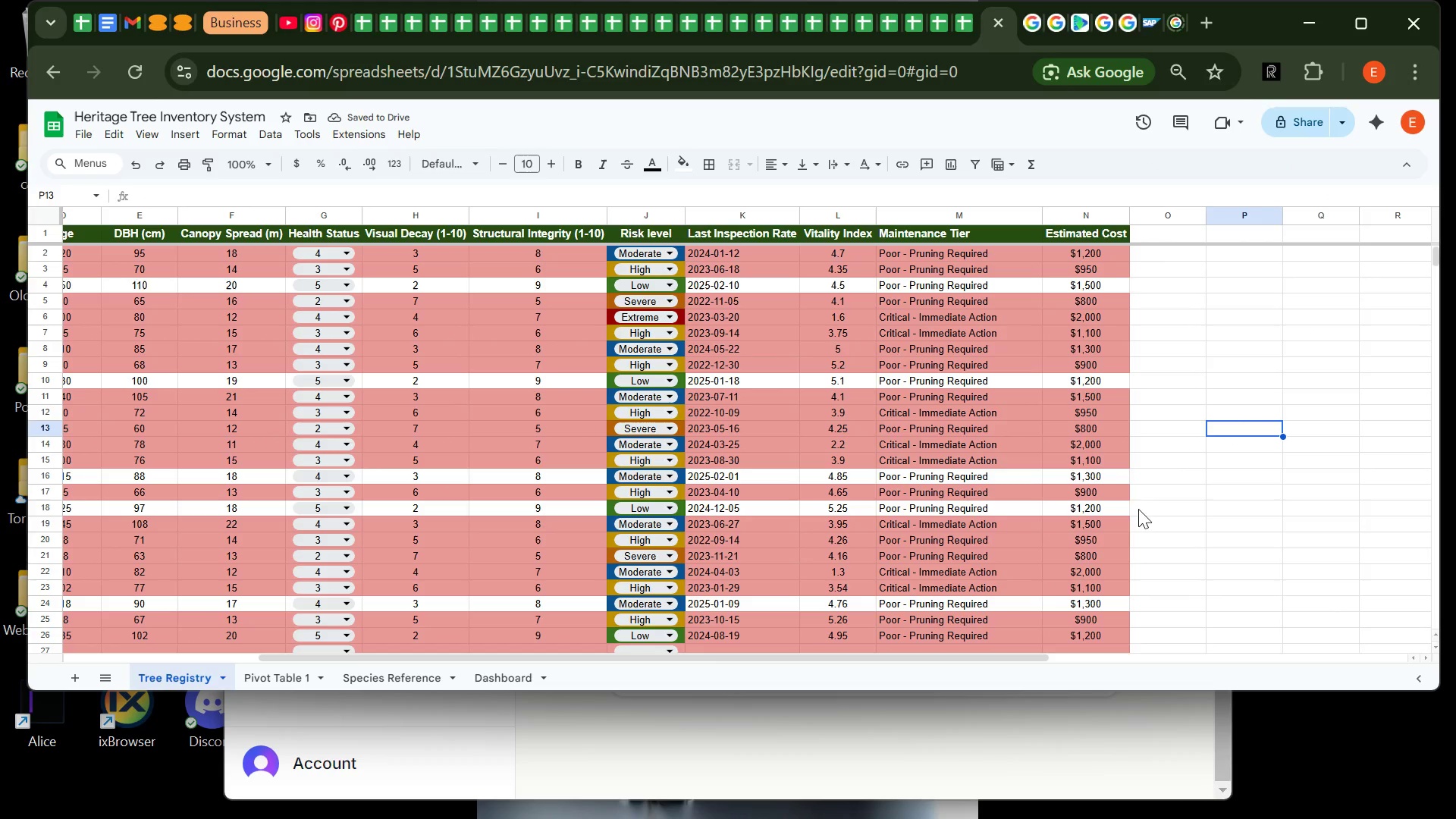 
mouse_move([941, 494])
 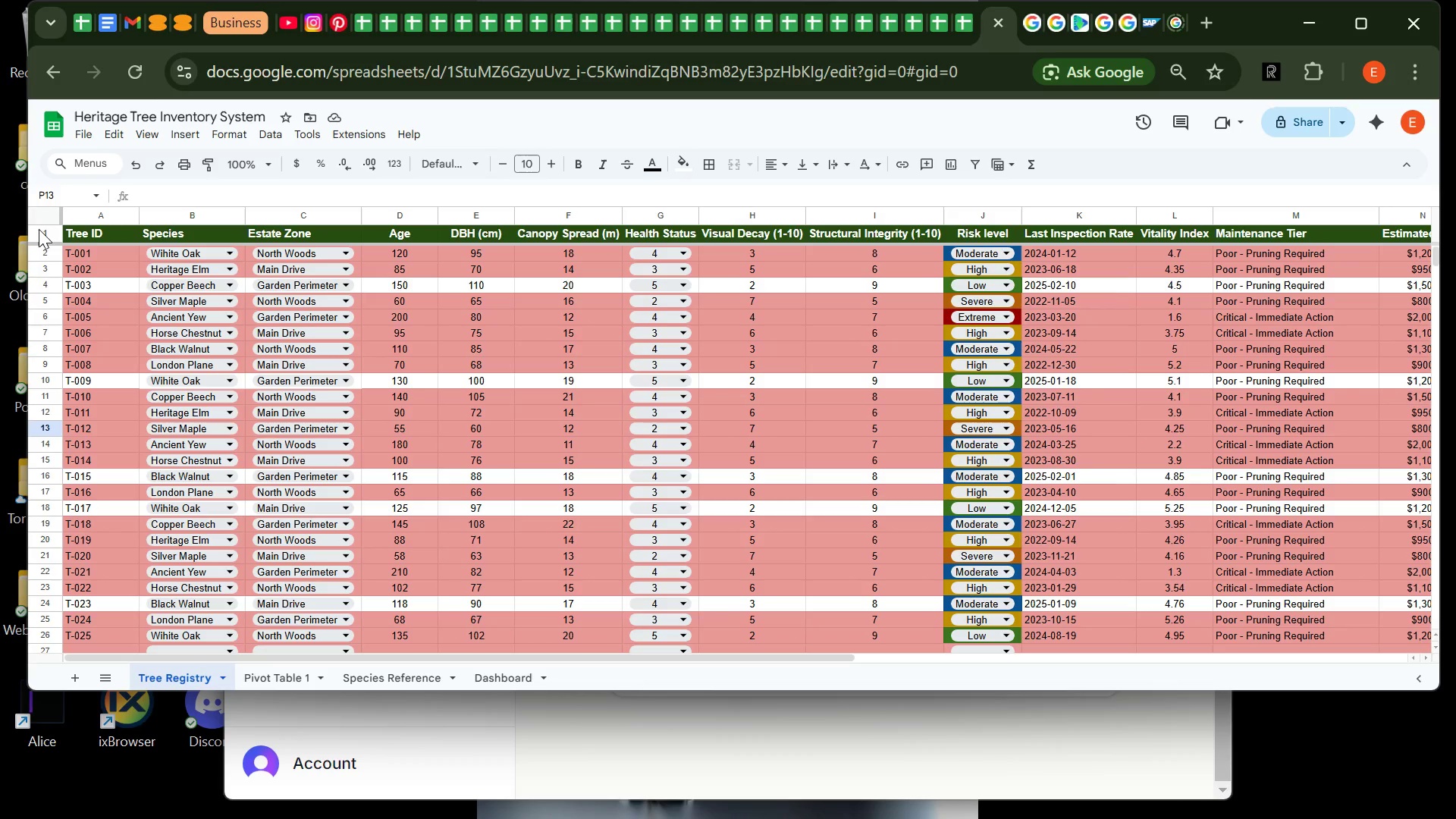 
left_click([40, 220])
 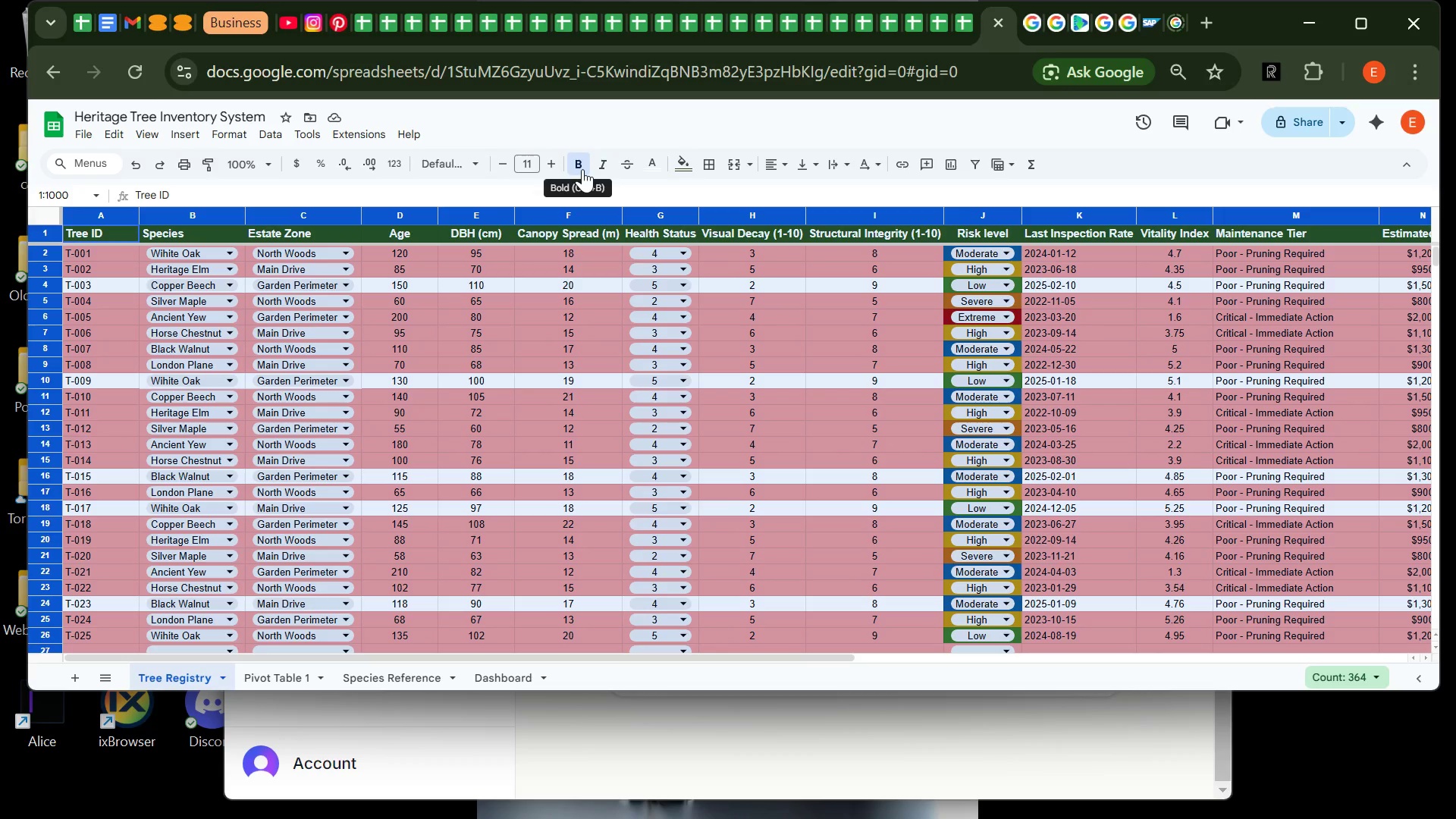 
left_click([582, 169])
 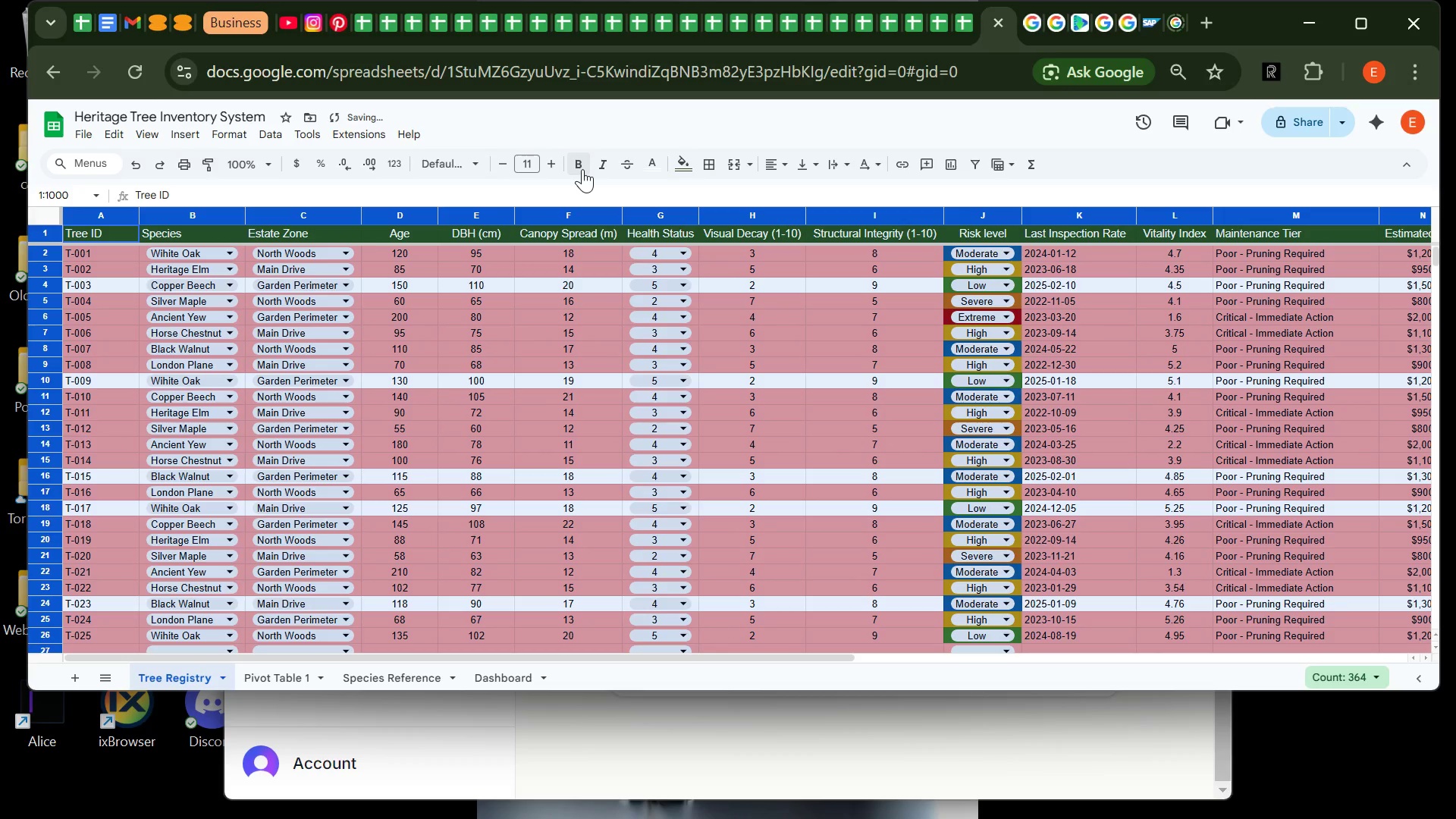 
left_click([582, 169])
 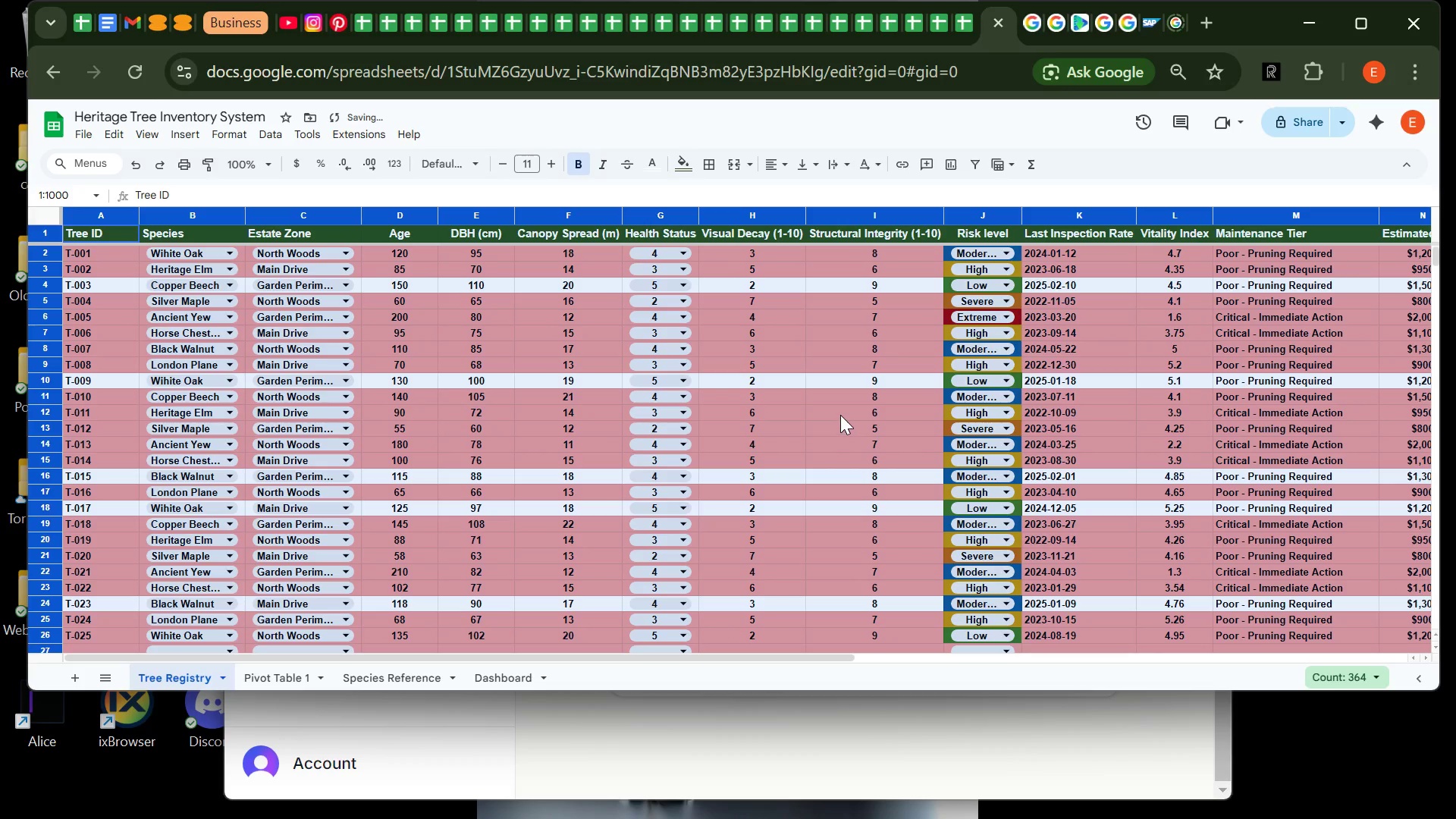 
left_click([840, 415])
 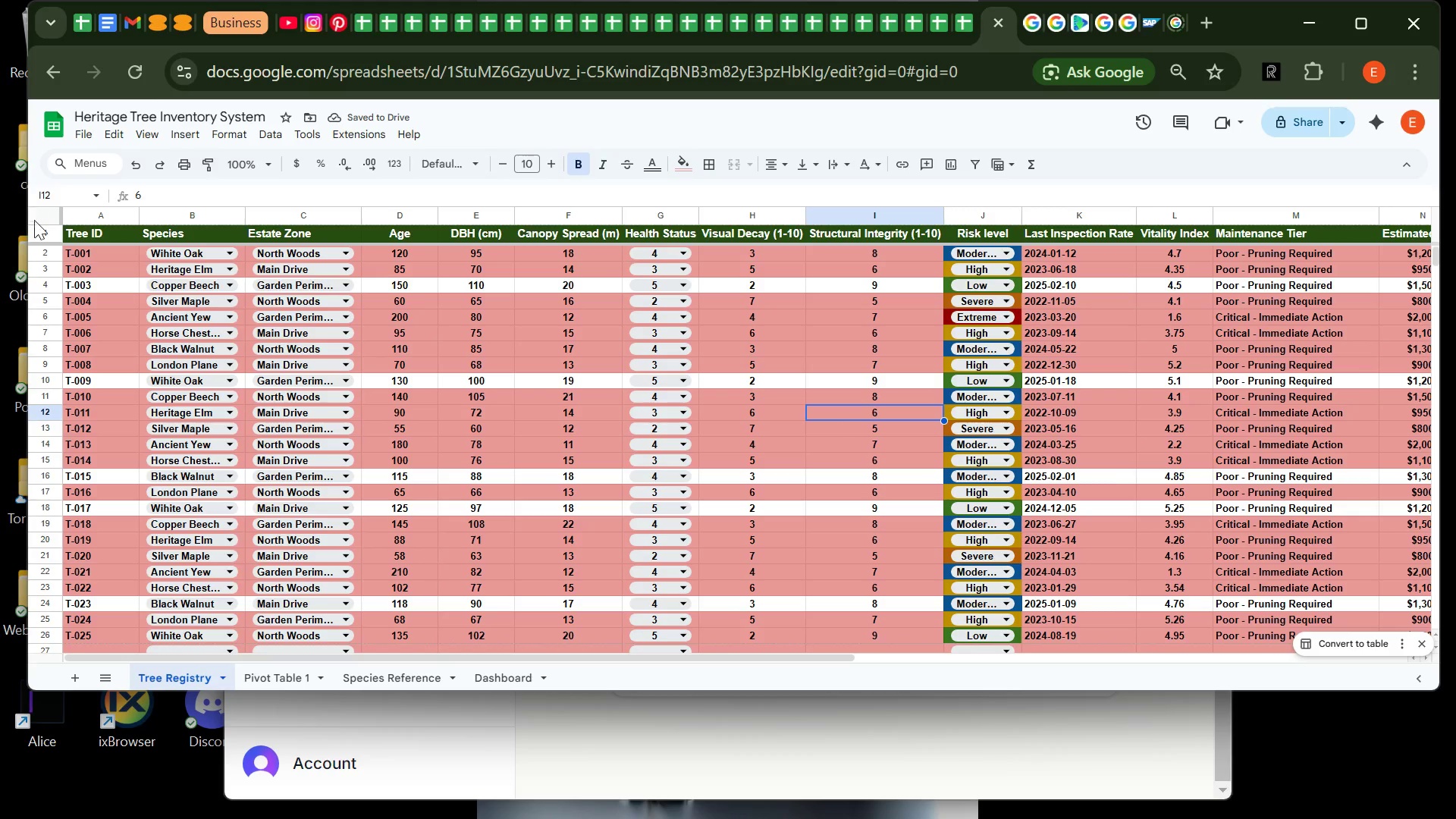 
left_click([48, 234])
 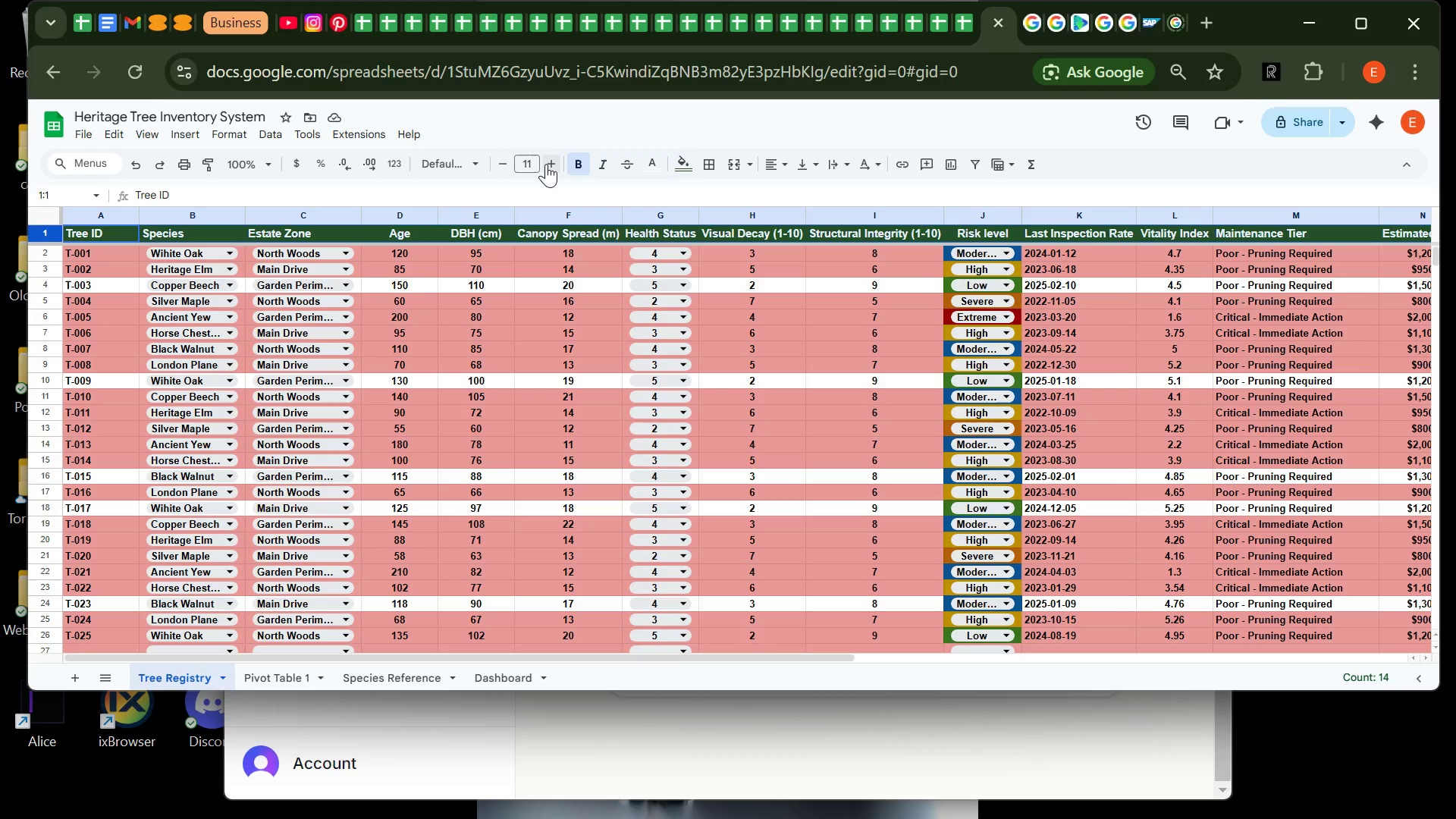 
left_click([546, 164])
 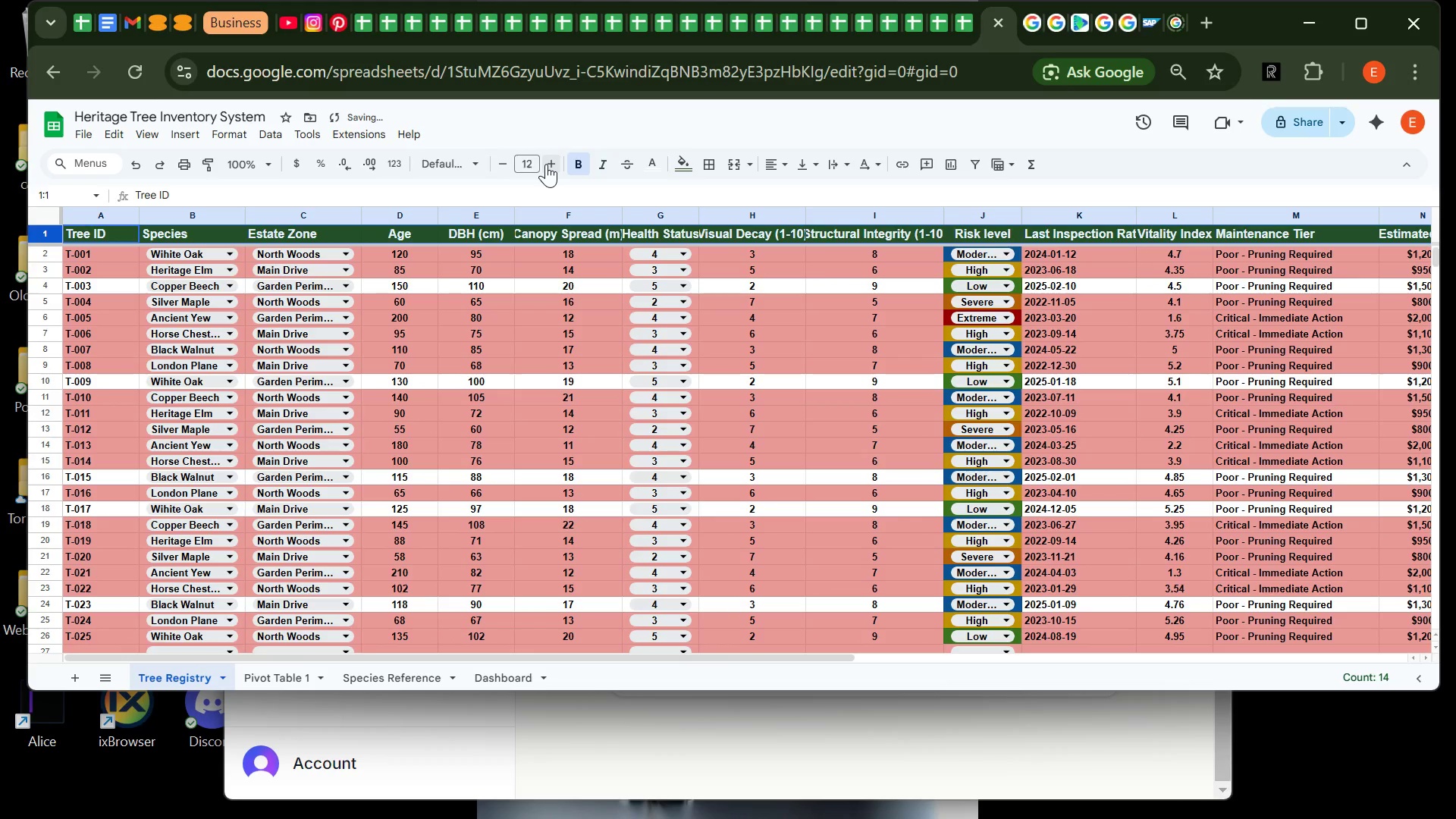 
left_click([546, 164])
 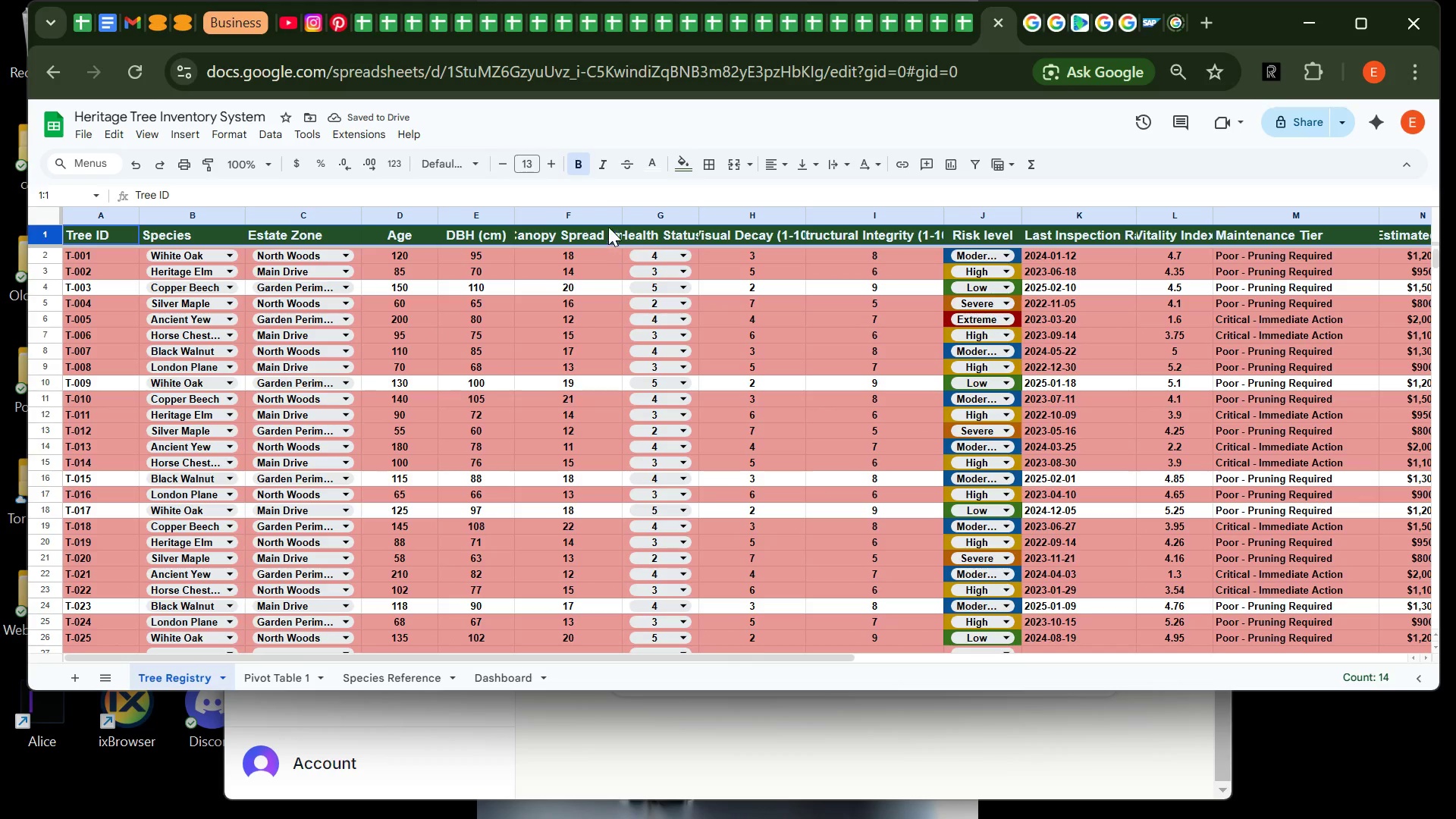 
double_click([623, 213])
 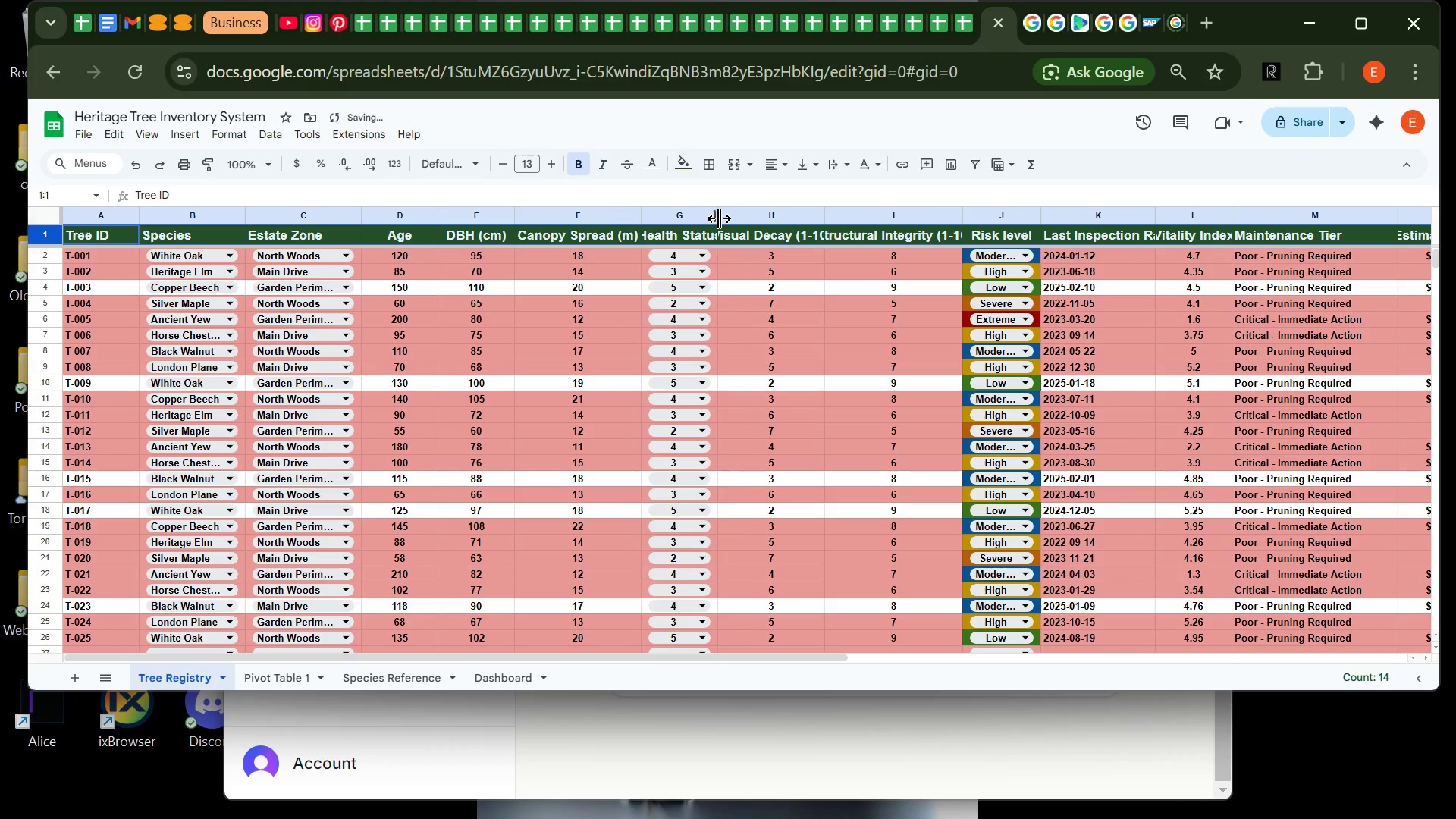 
double_click([719, 218])
 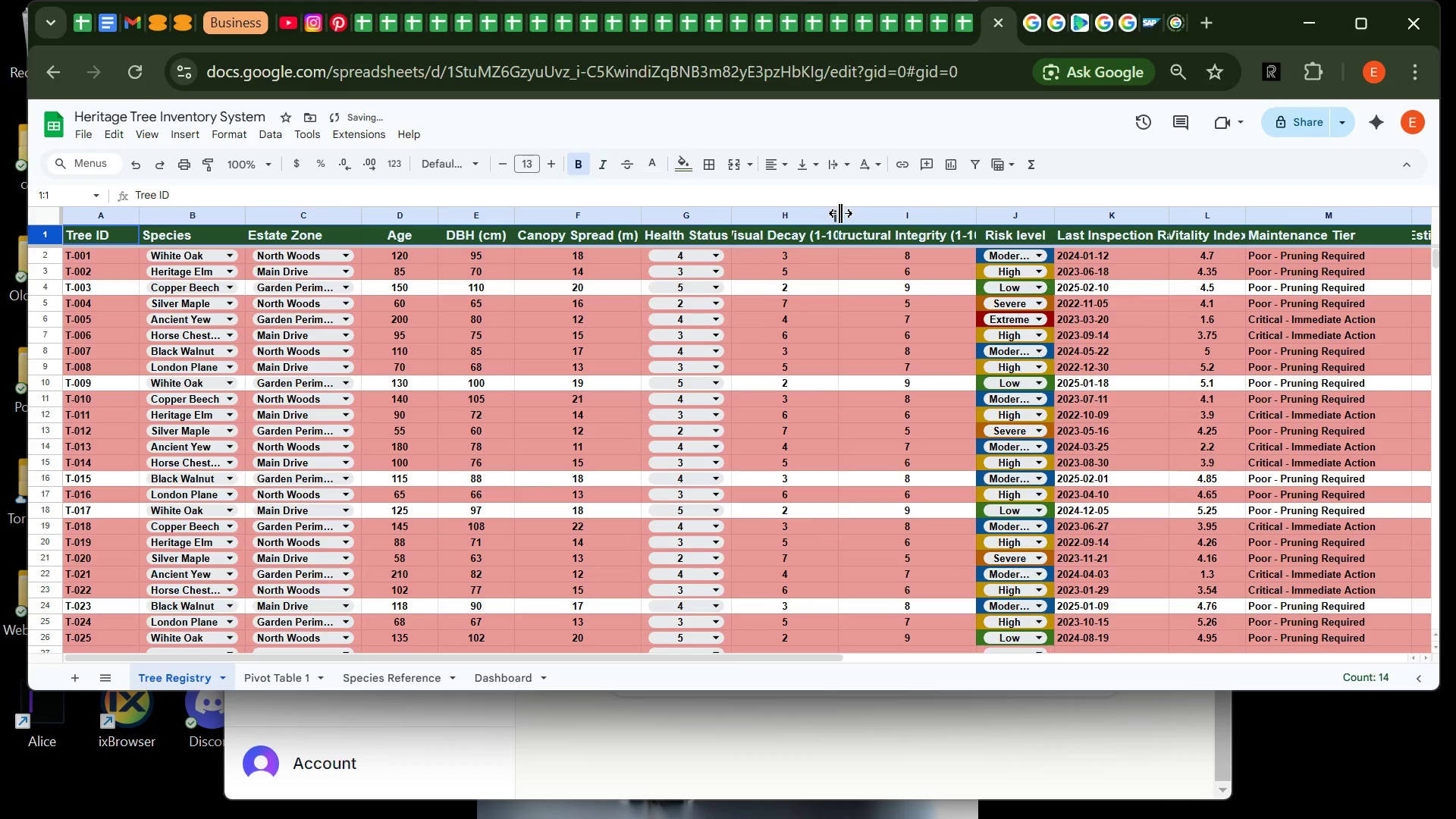 
double_click([840, 213])
 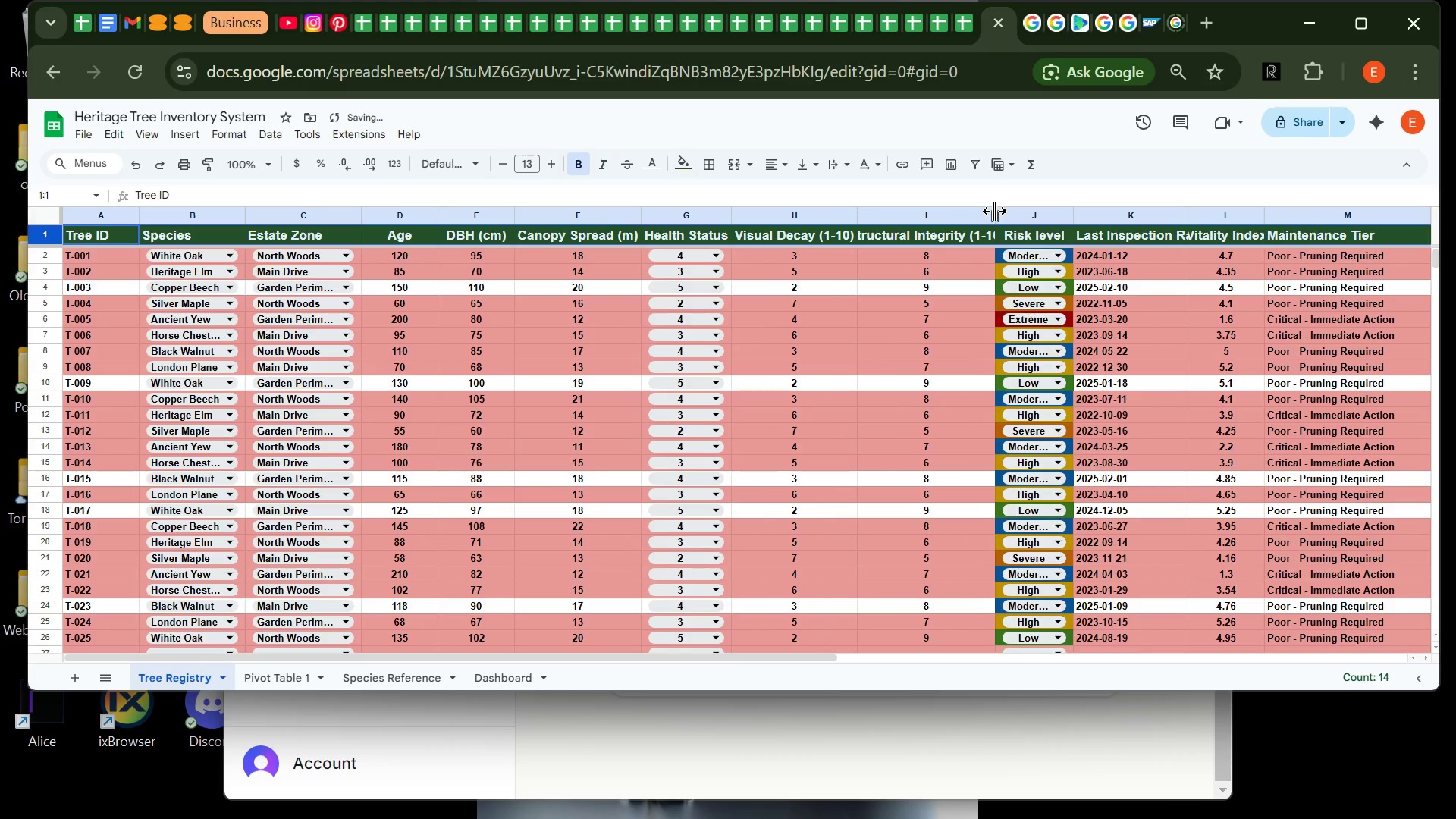 
double_click([994, 211])
 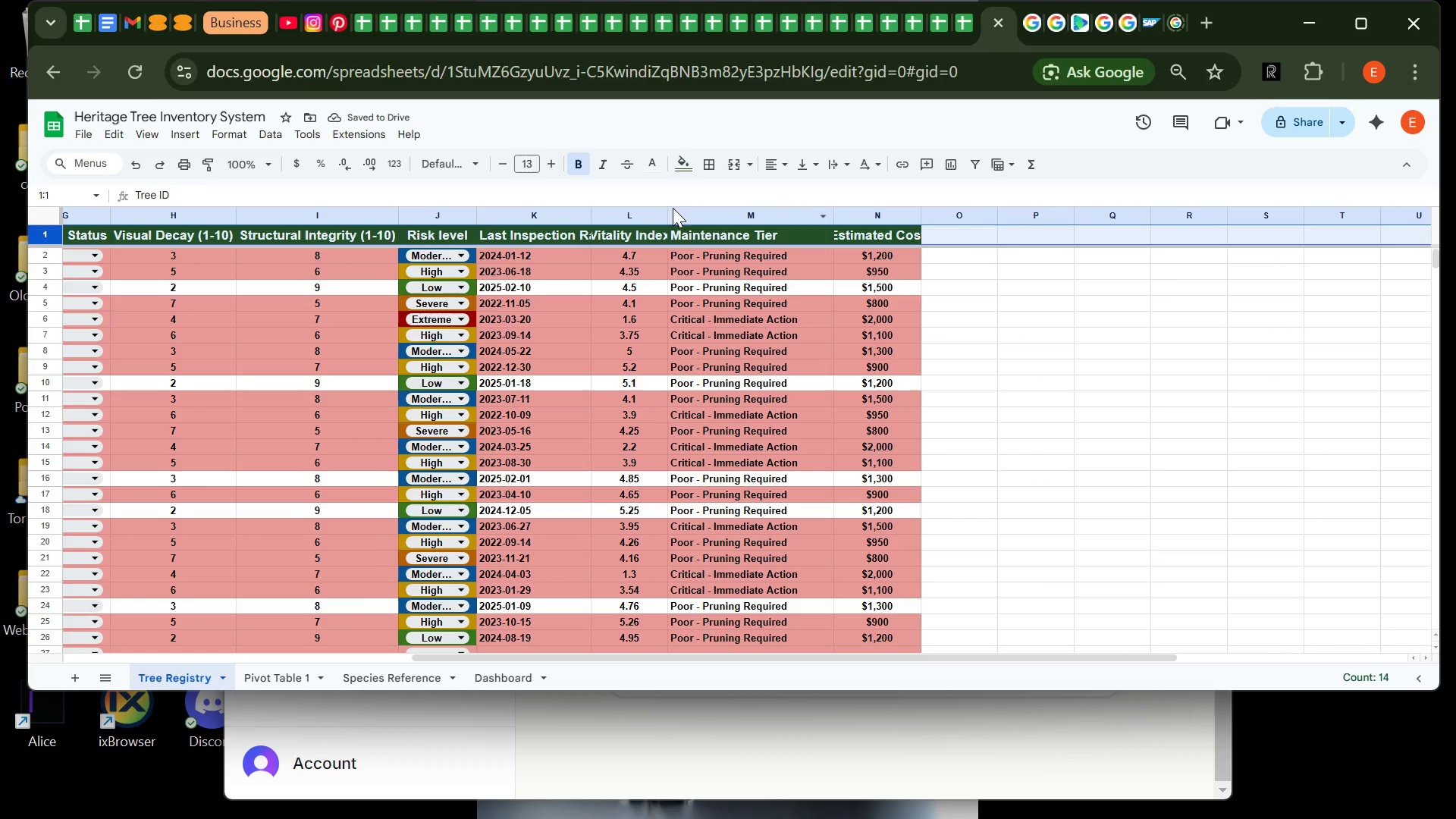 
double_click([674, 206])
 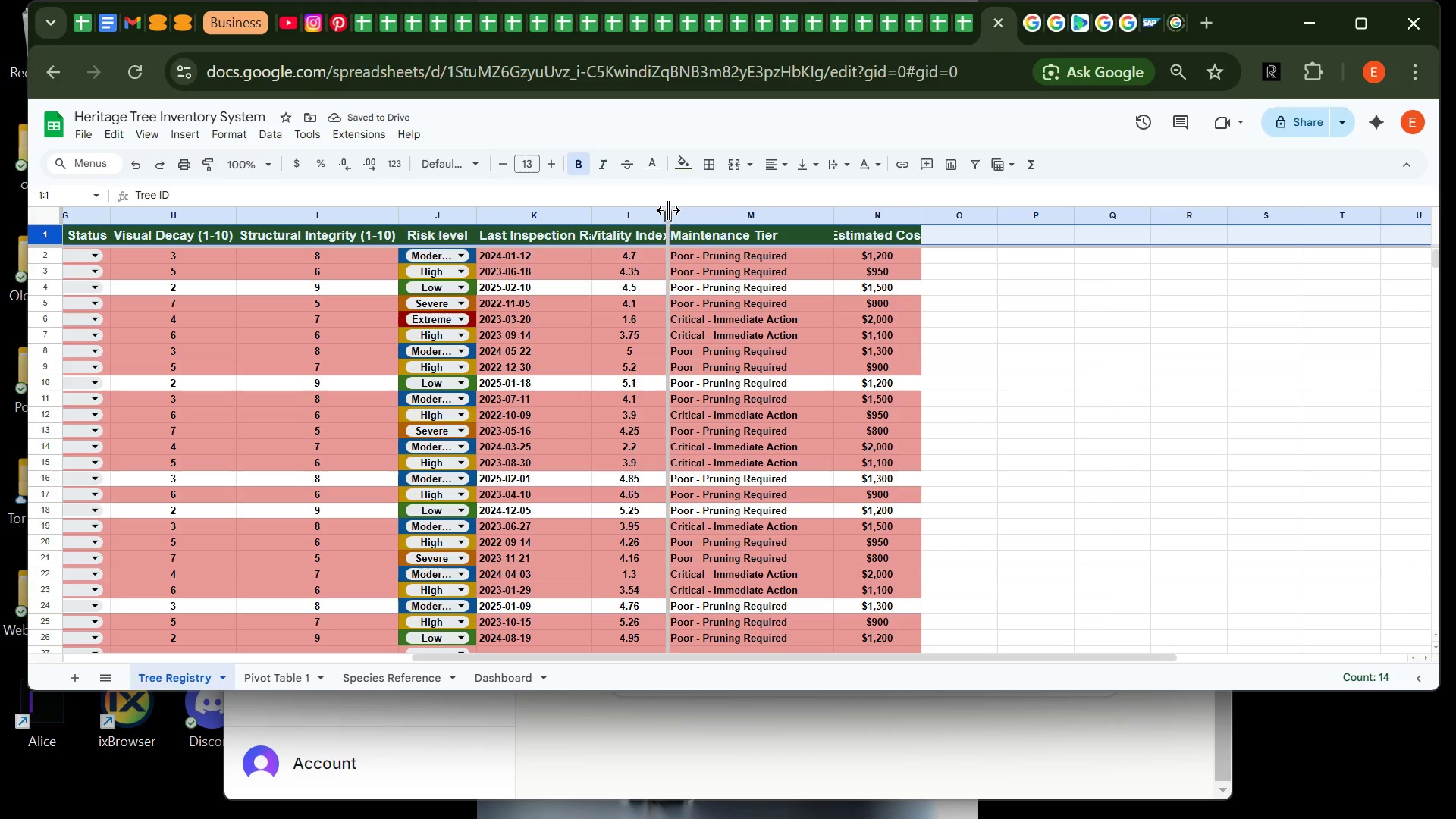 
double_click([668, 210])
 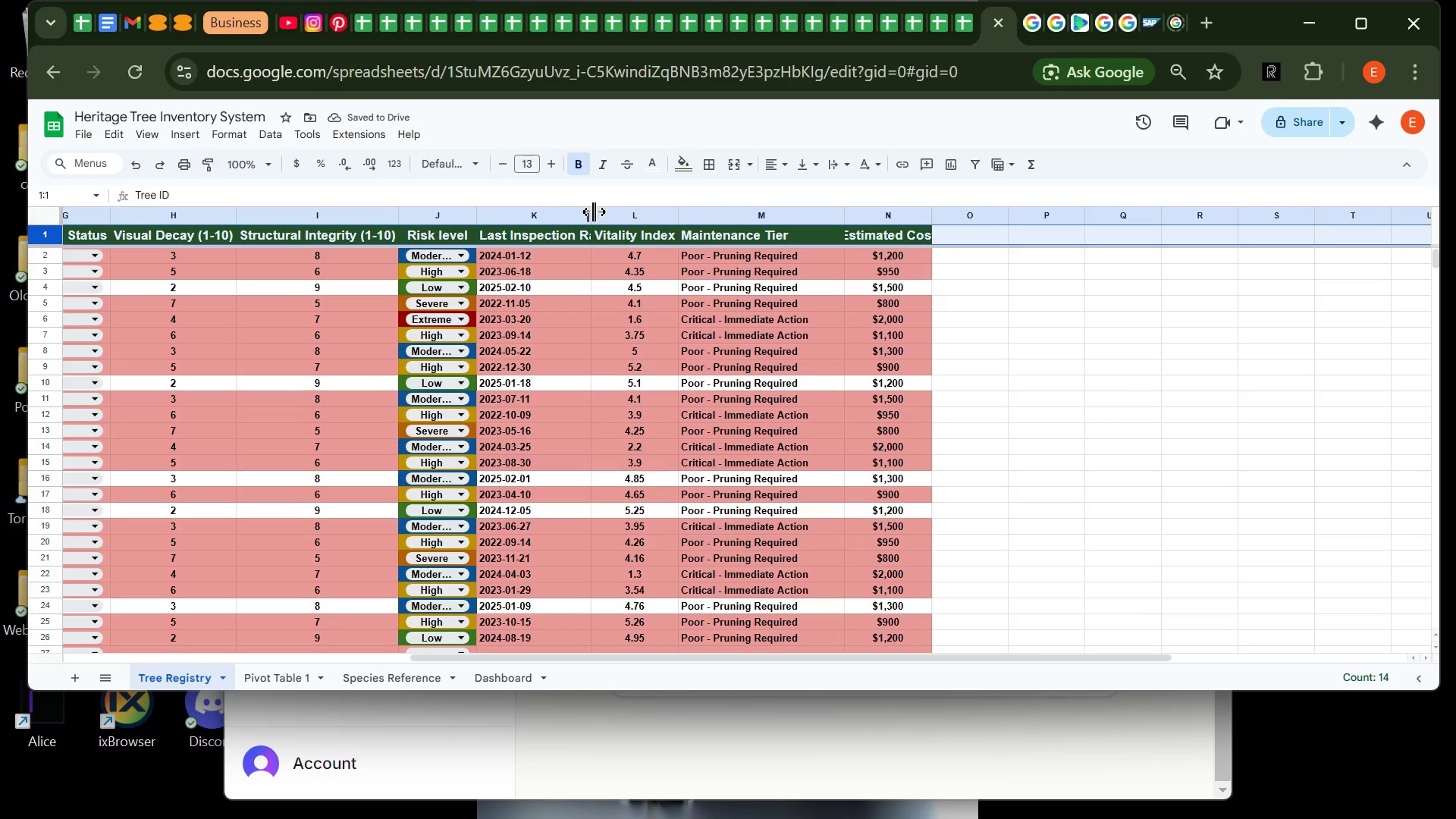 
double_click([594, 210])
 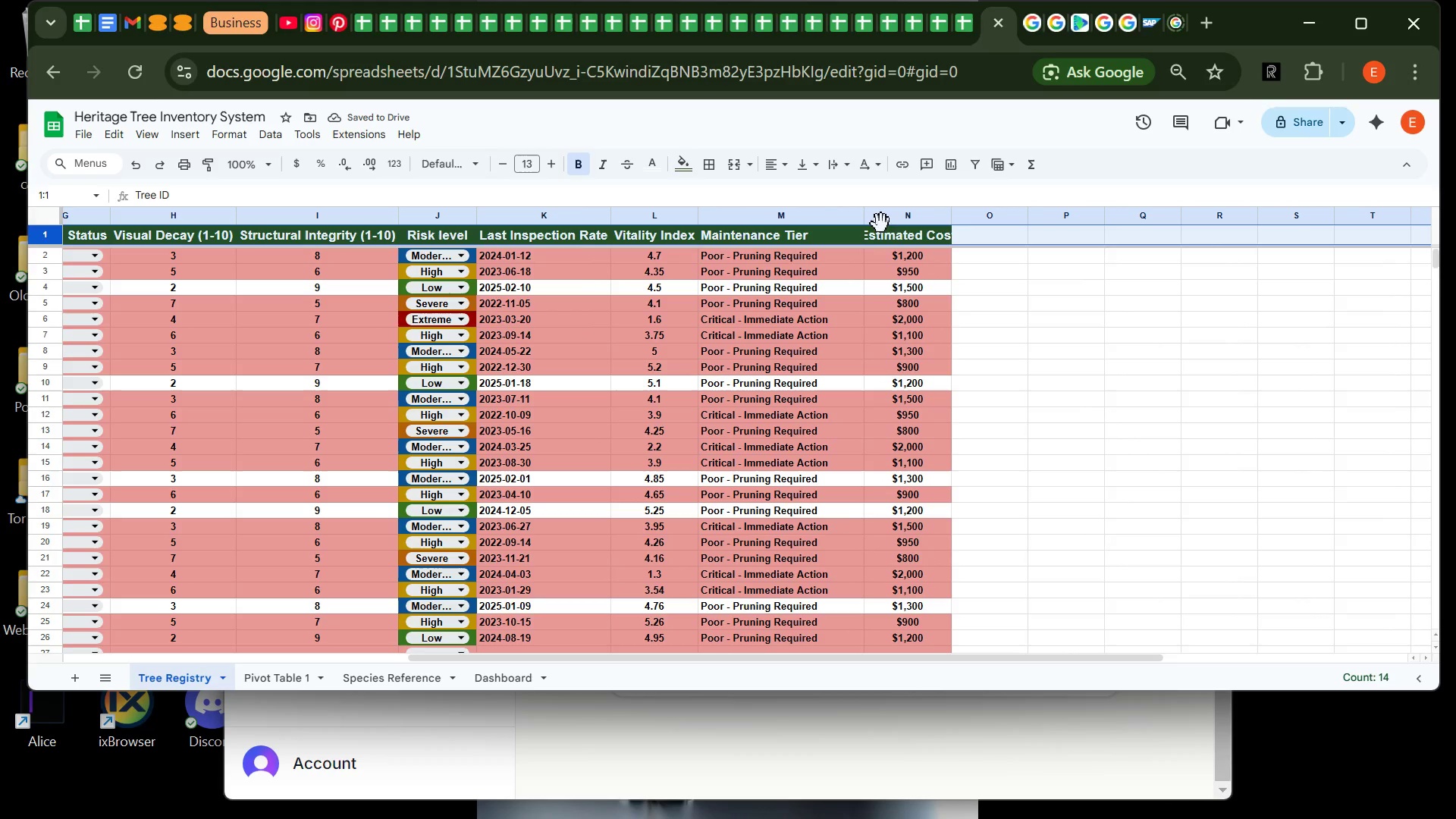 
wait(6.27)
 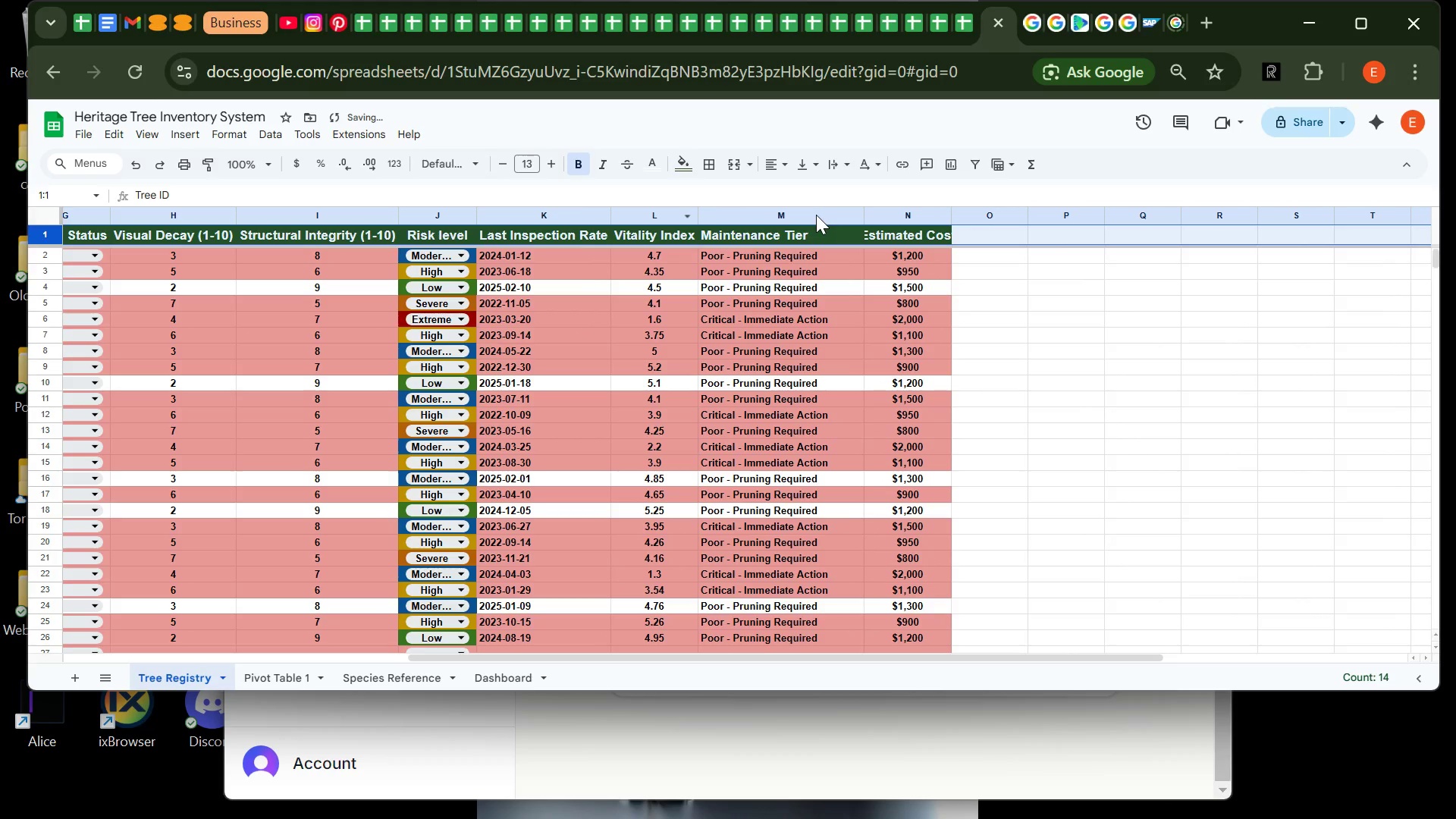 
double_click([864, 213])
 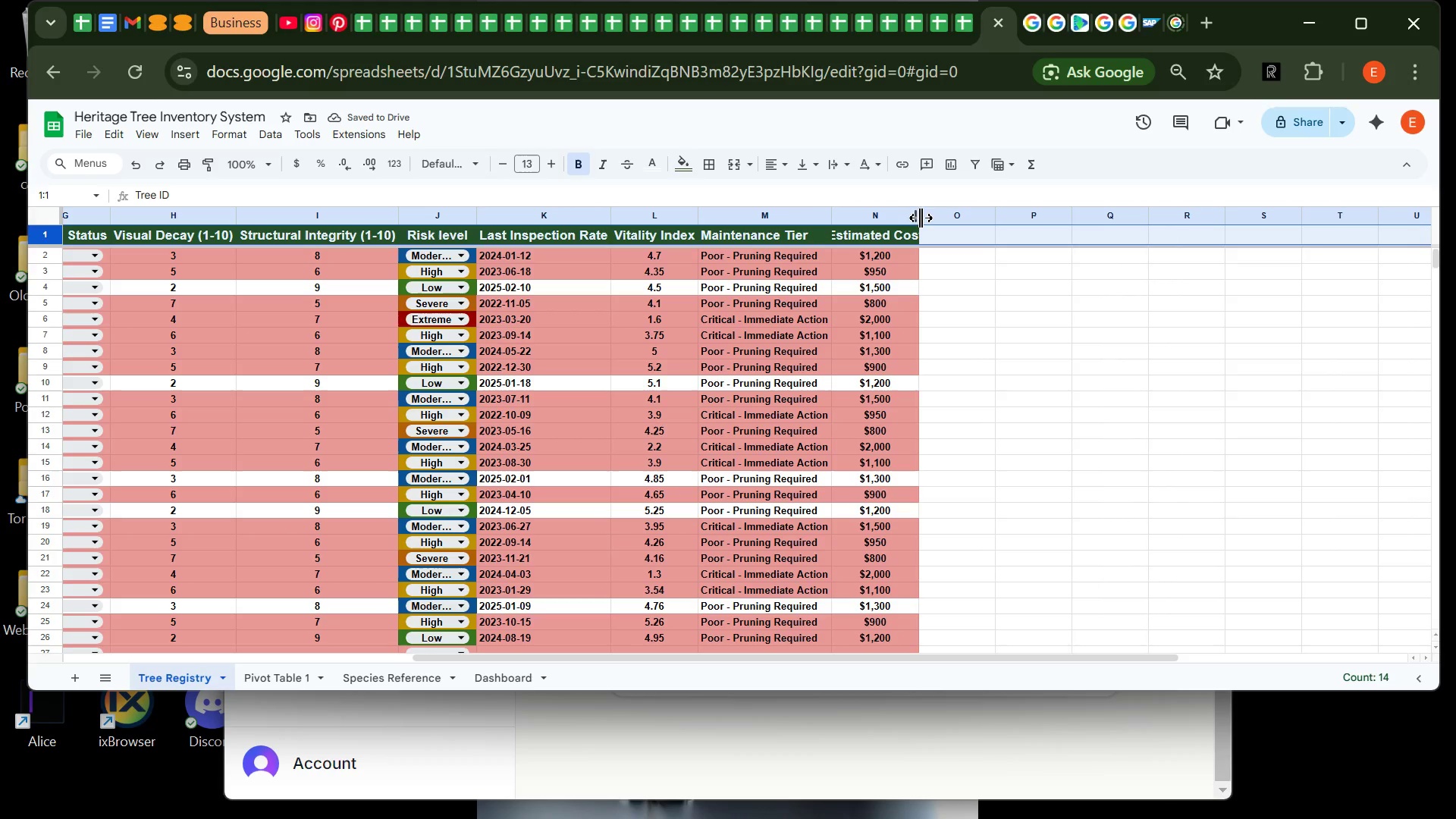 
double_click([921, 218])
 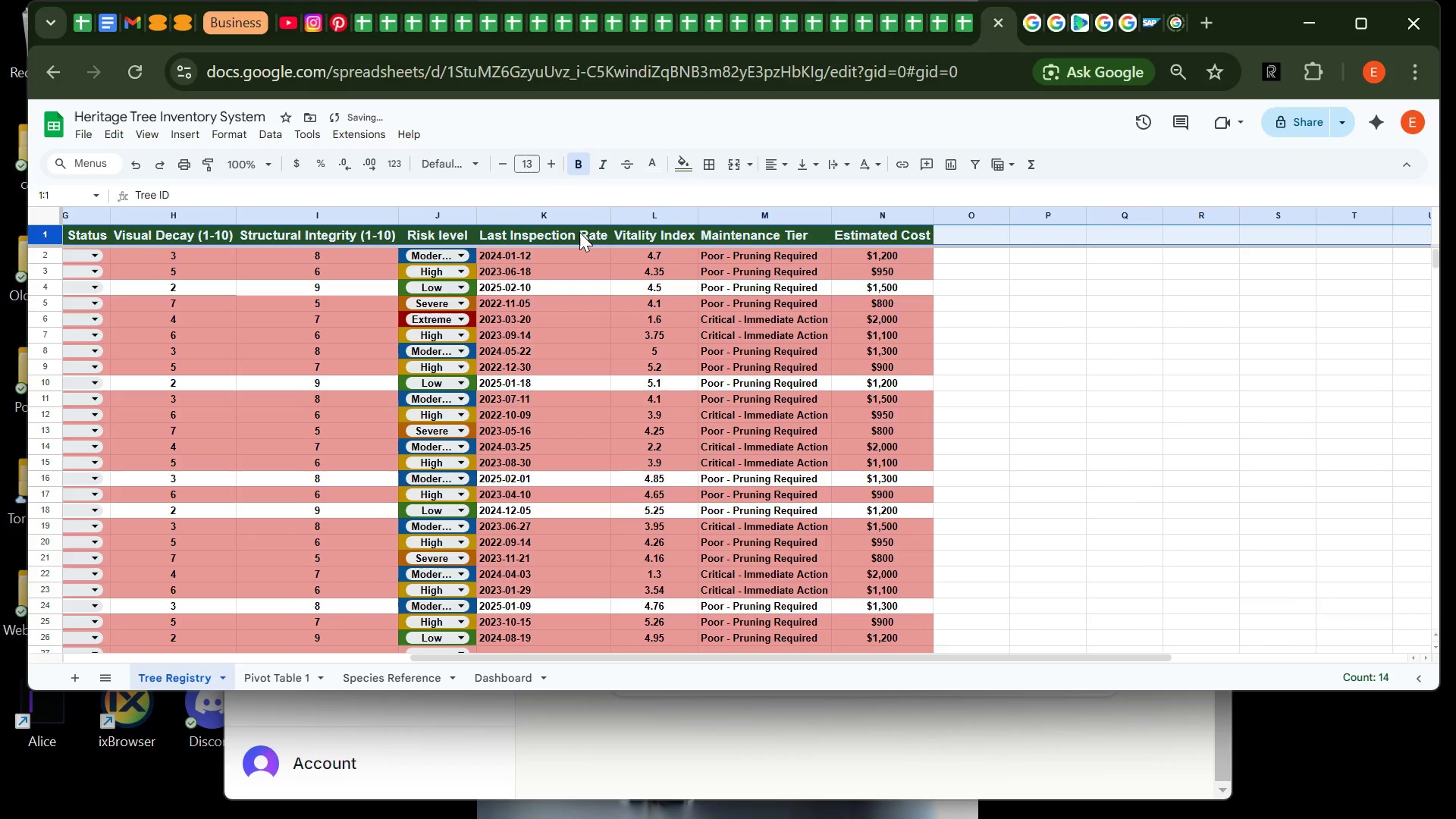 
double_click([579, 232])
 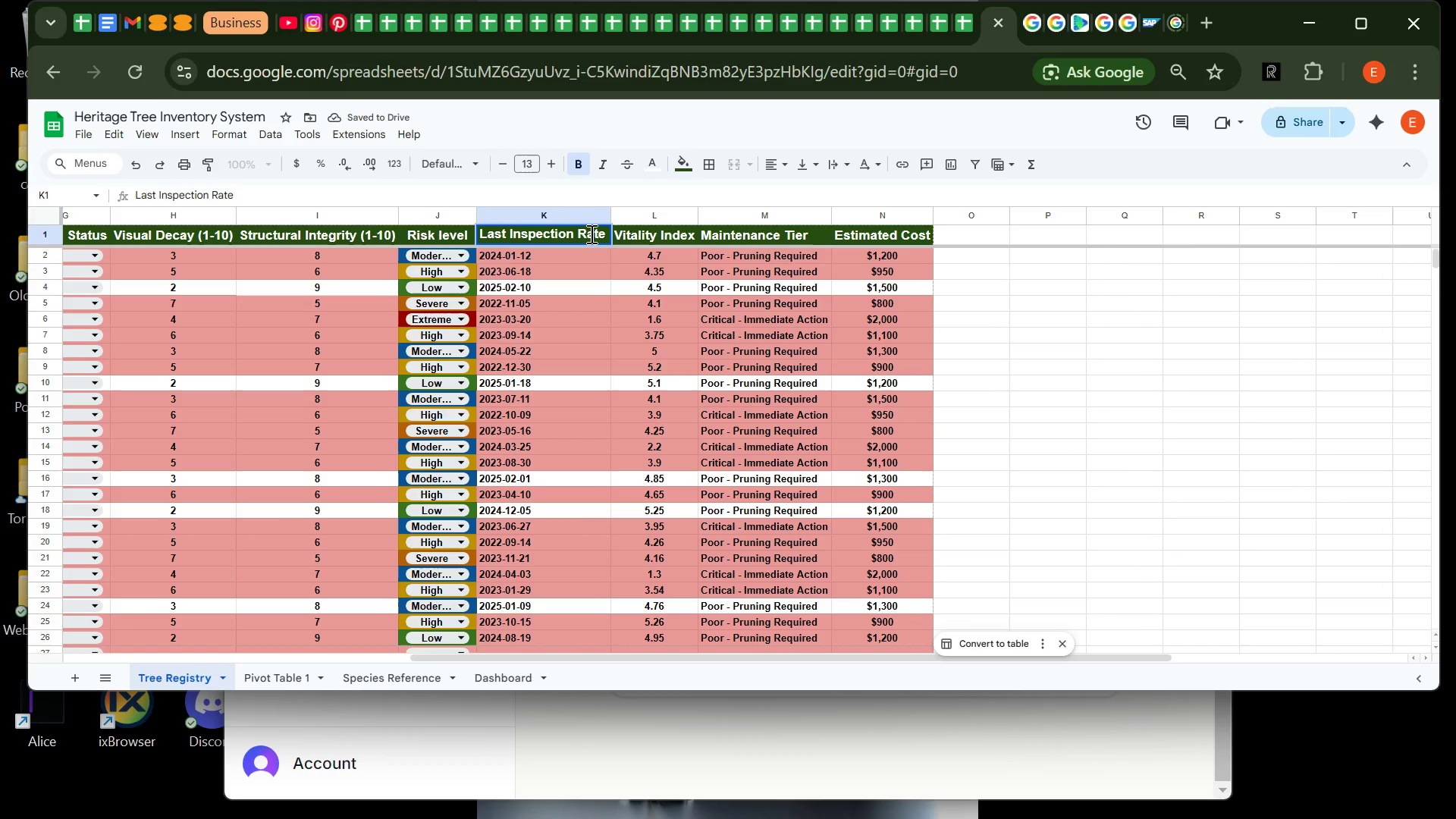 
left_click([590, 234])
 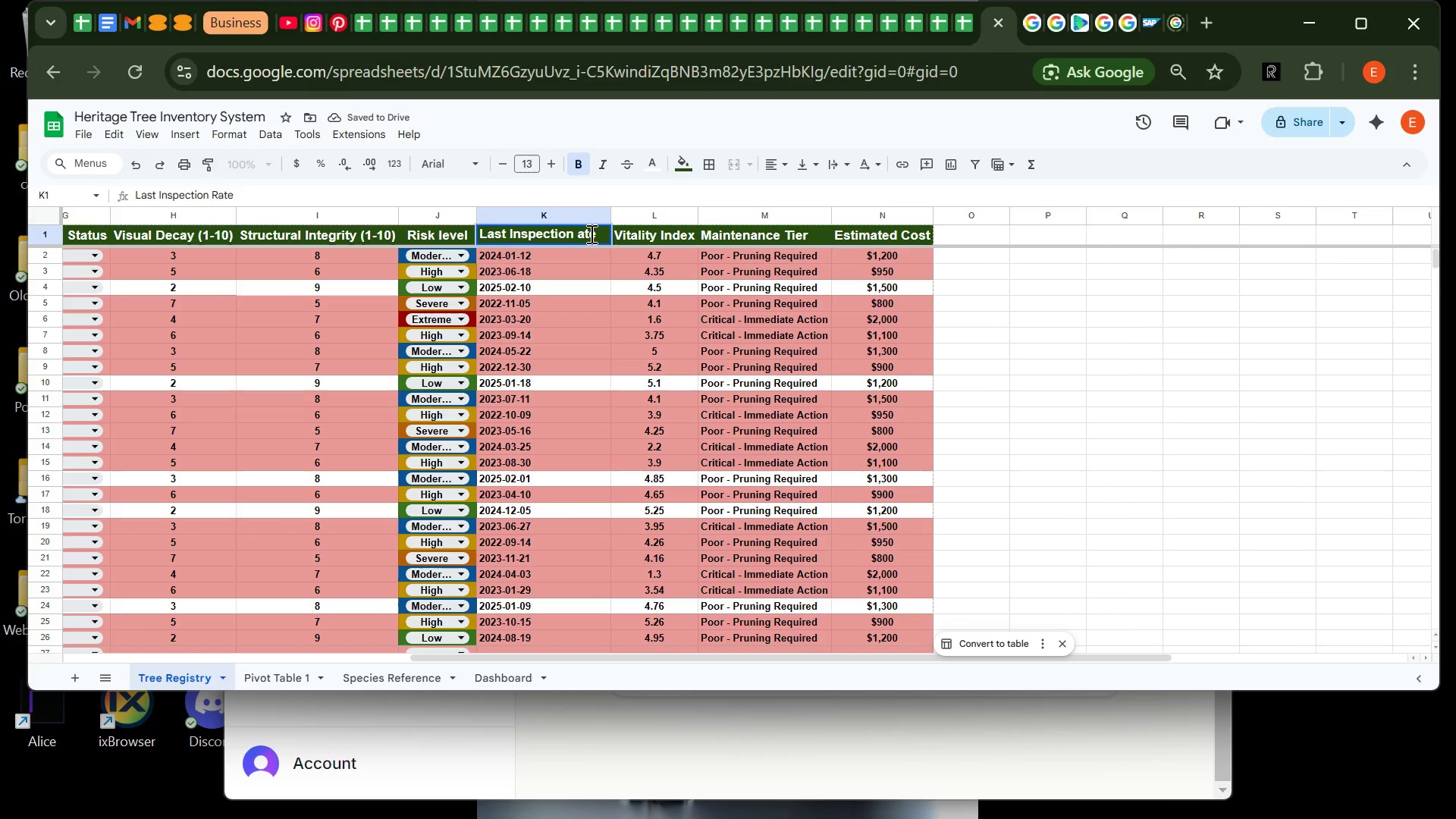 
key(Backspace)
 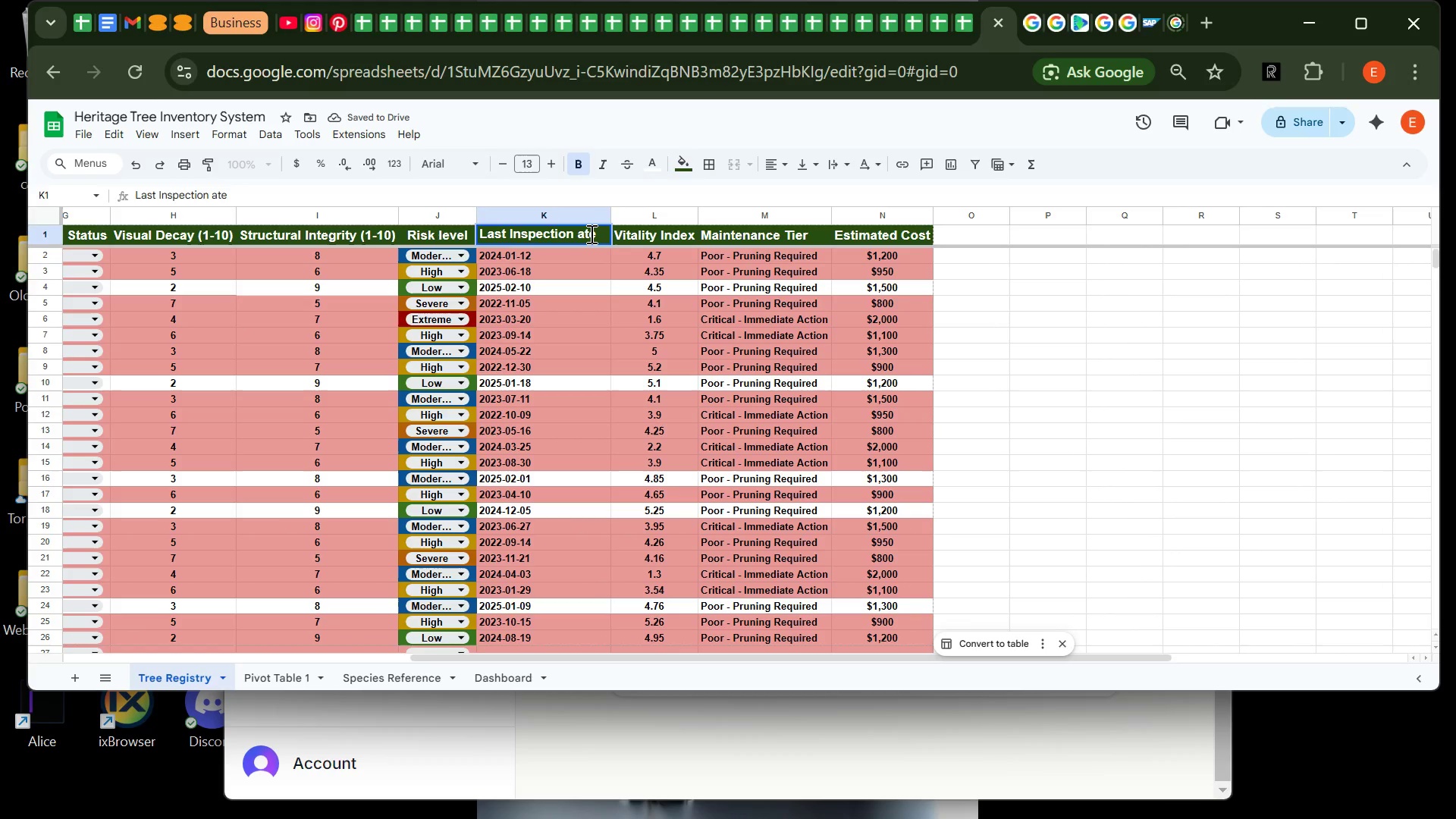 
key(CapsLock)
 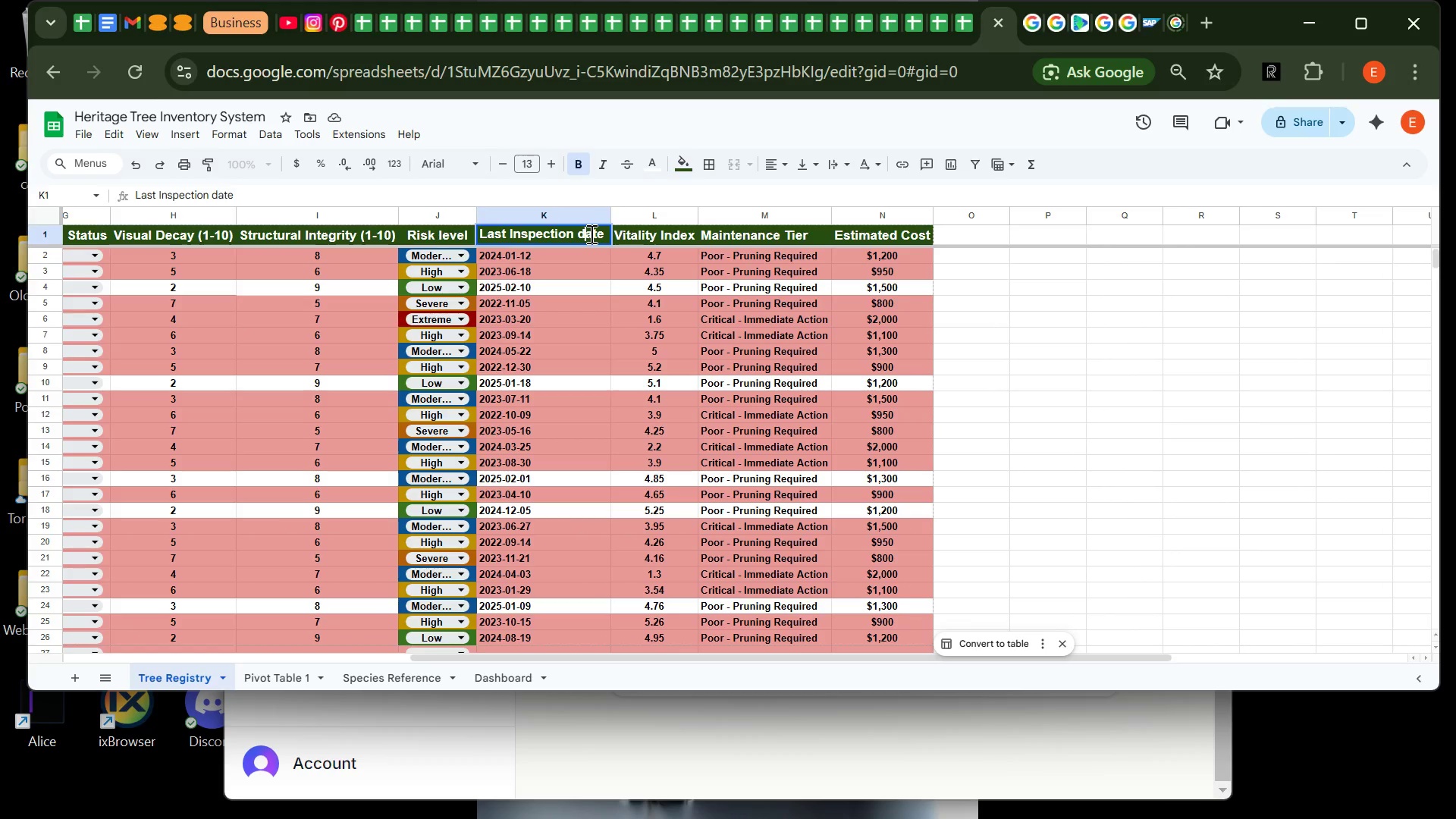 
key(D)
 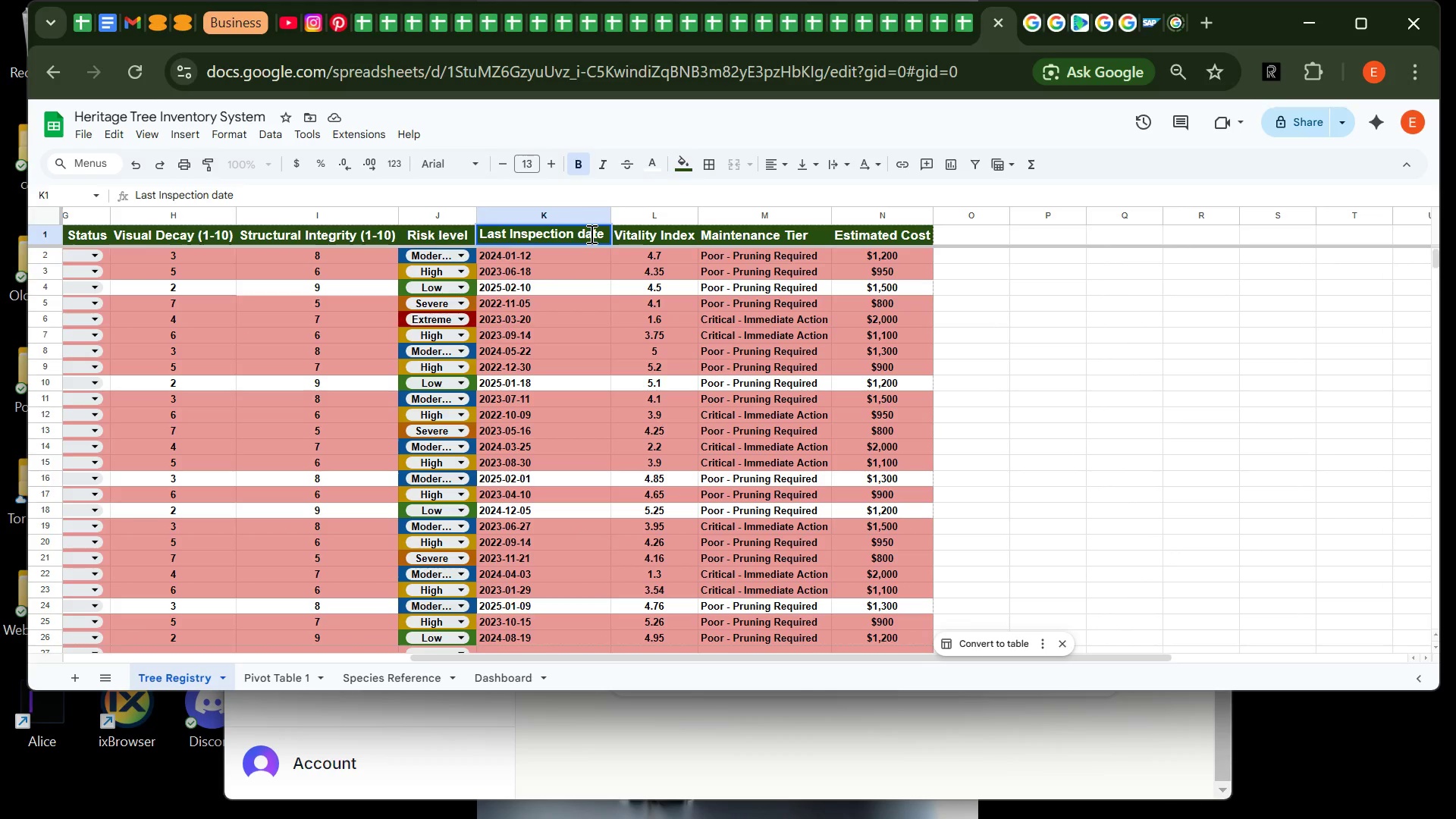 
key(Backspace)
 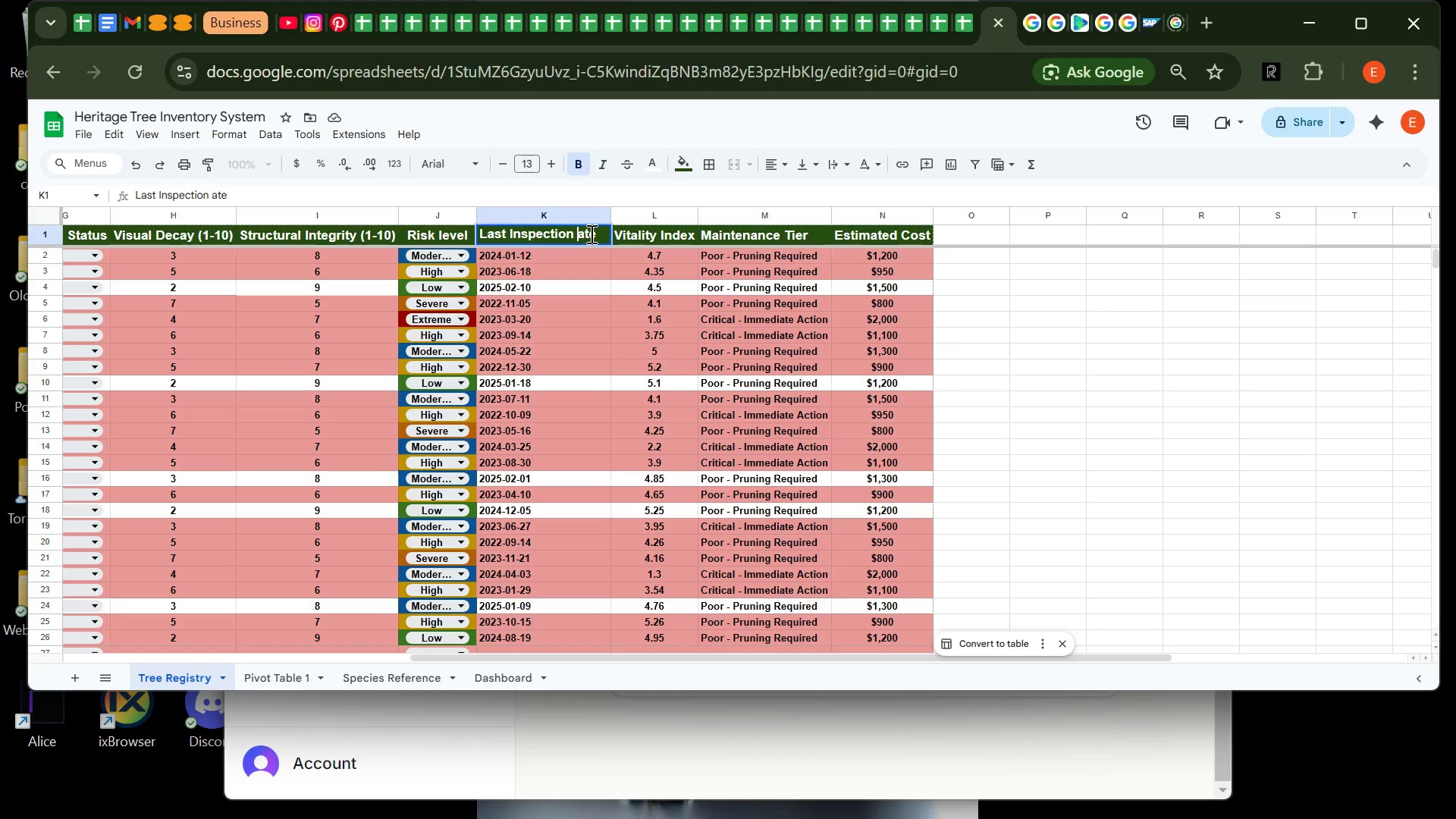 
key(CapsLock)
 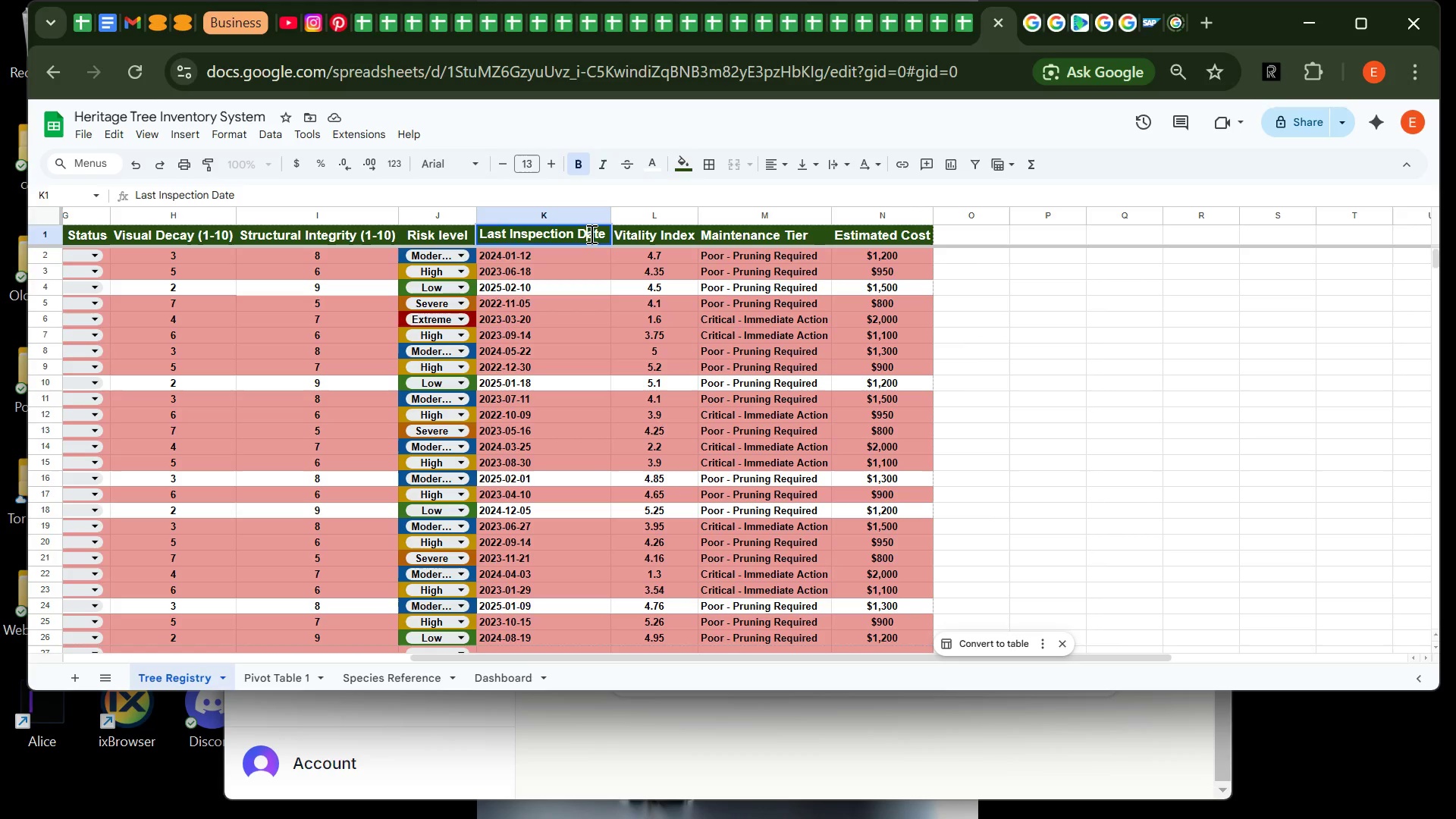 
key(D)
 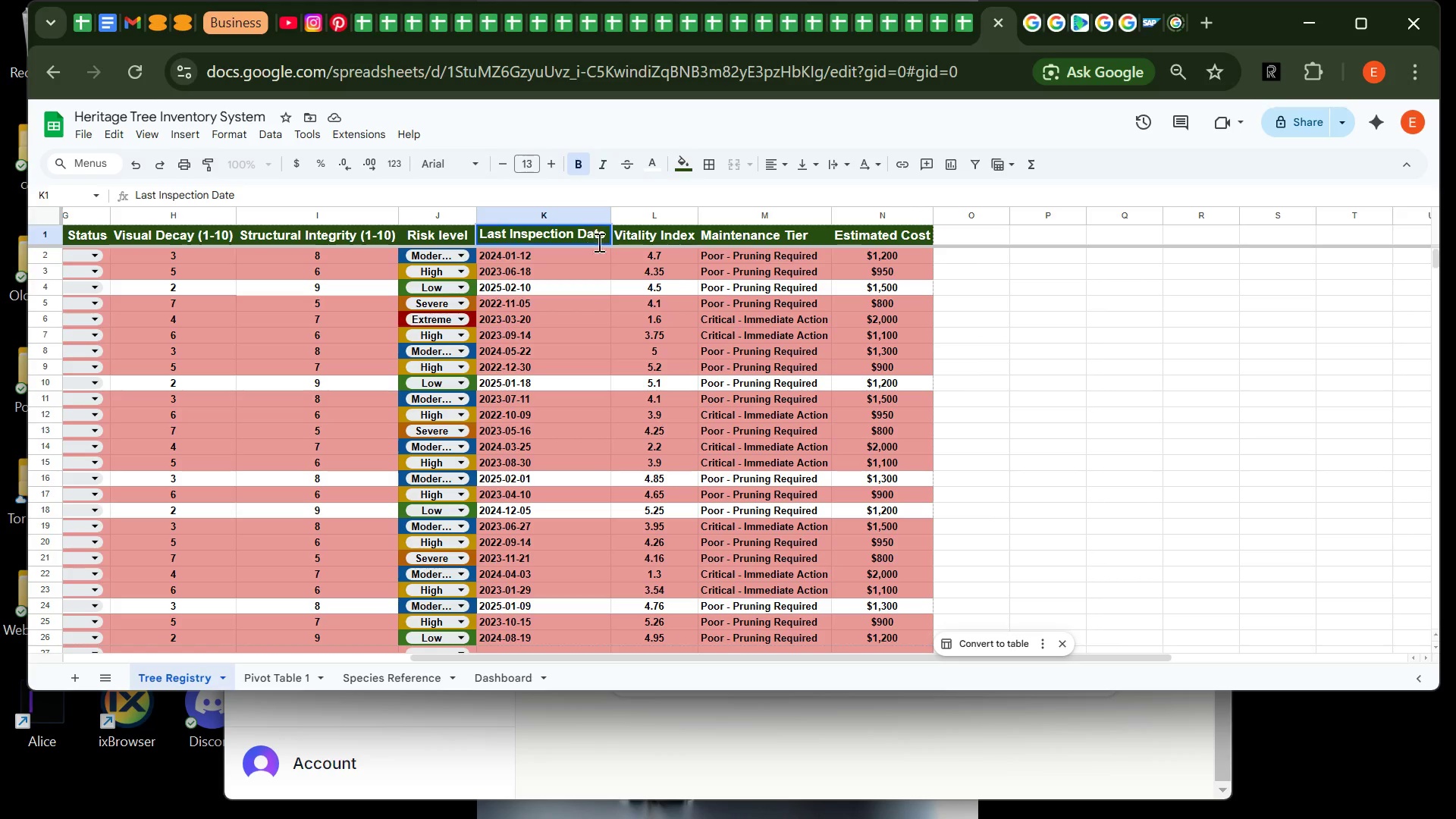 
key(CapsLock)
 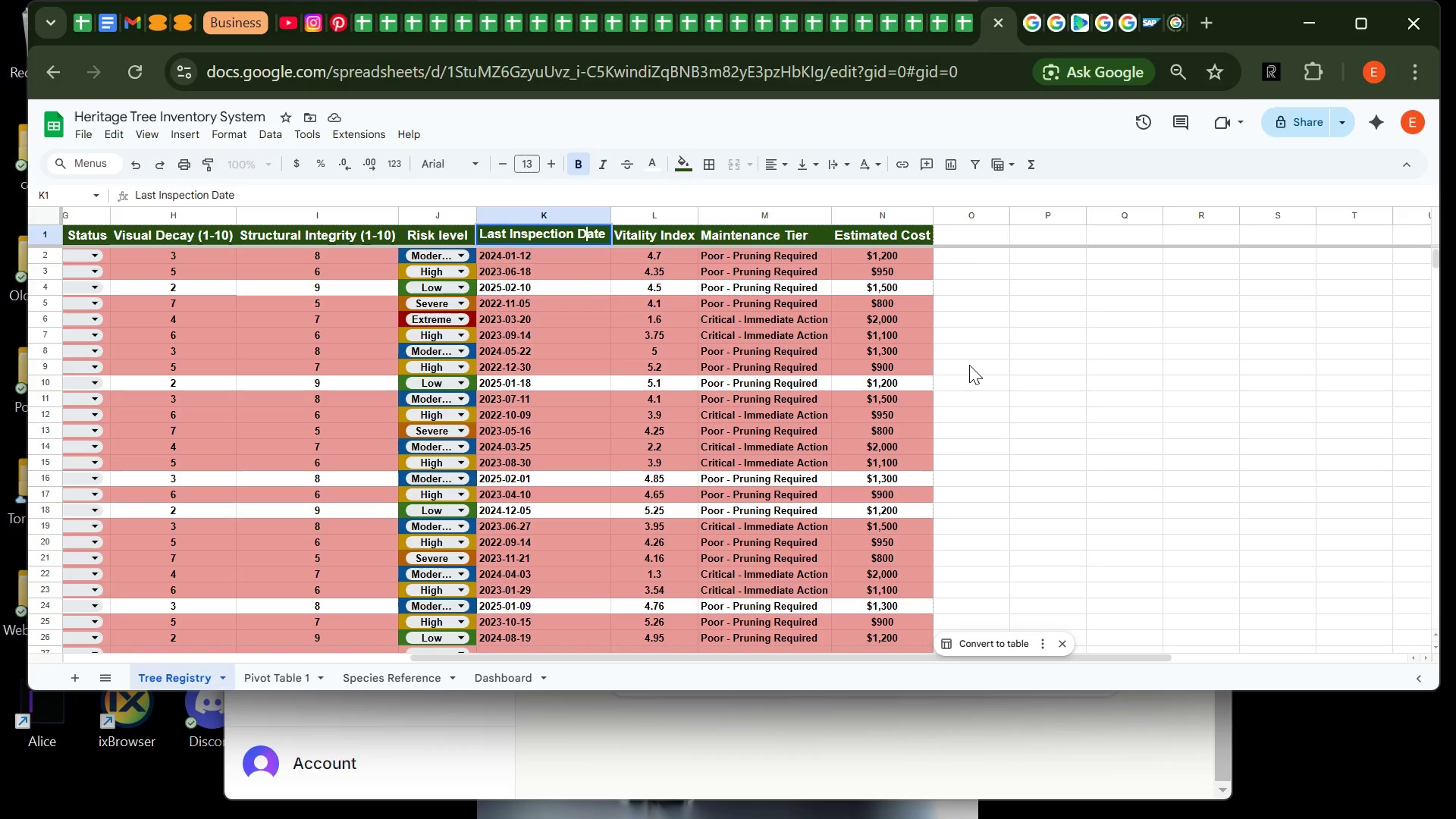 
left_click([969, 365])
 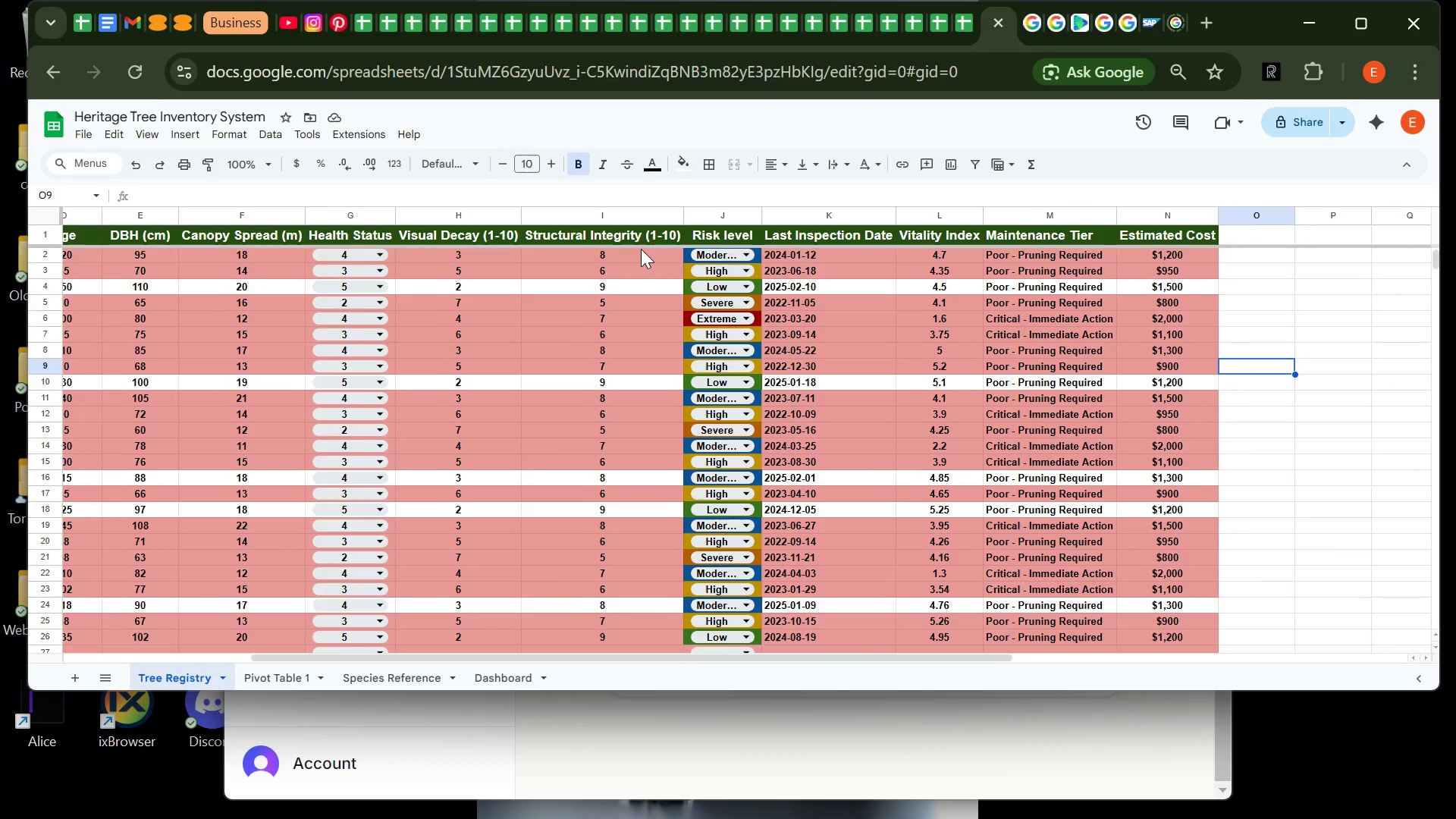 
wait(18.16)
 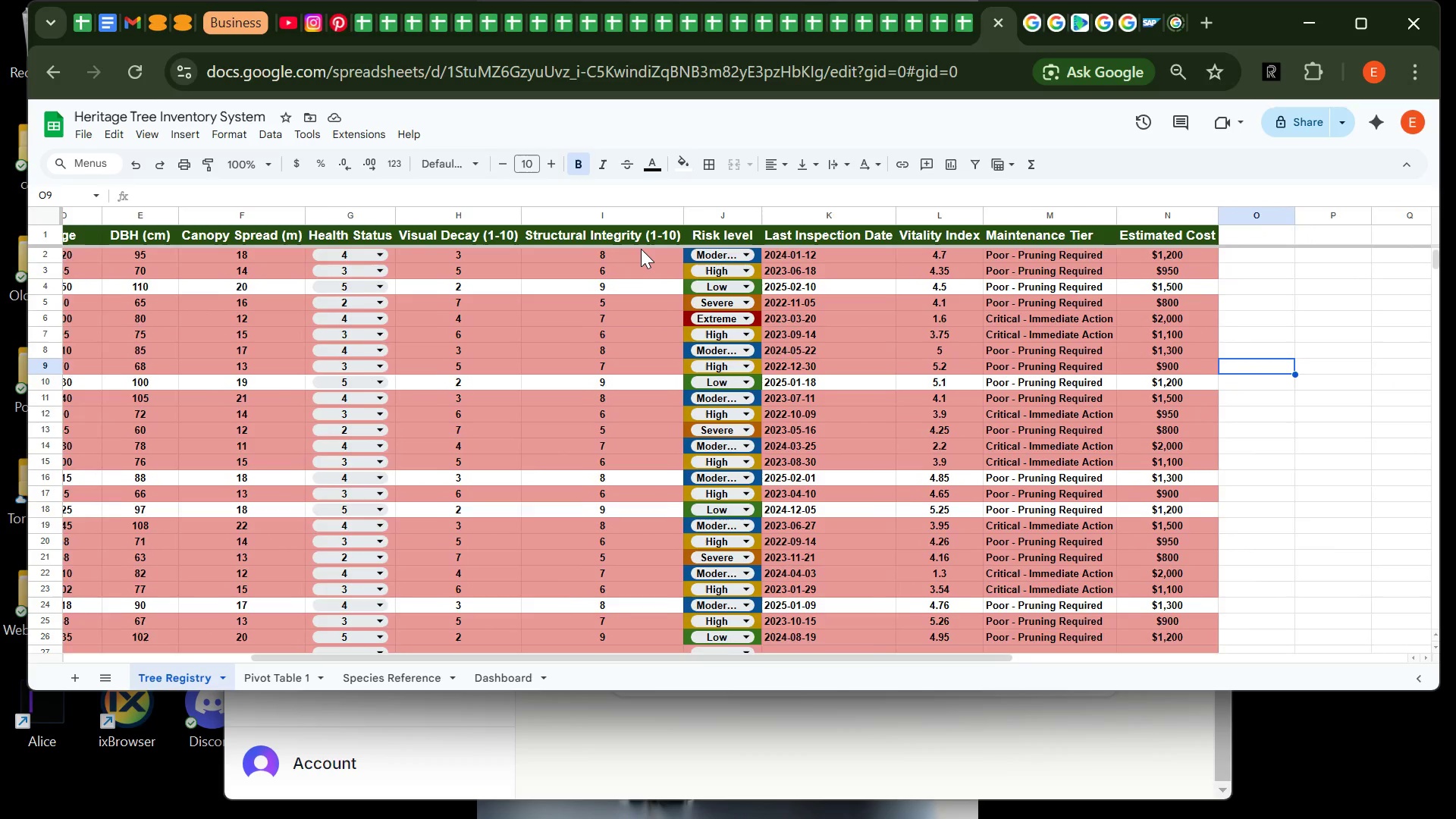 
left_click([386, 673])
 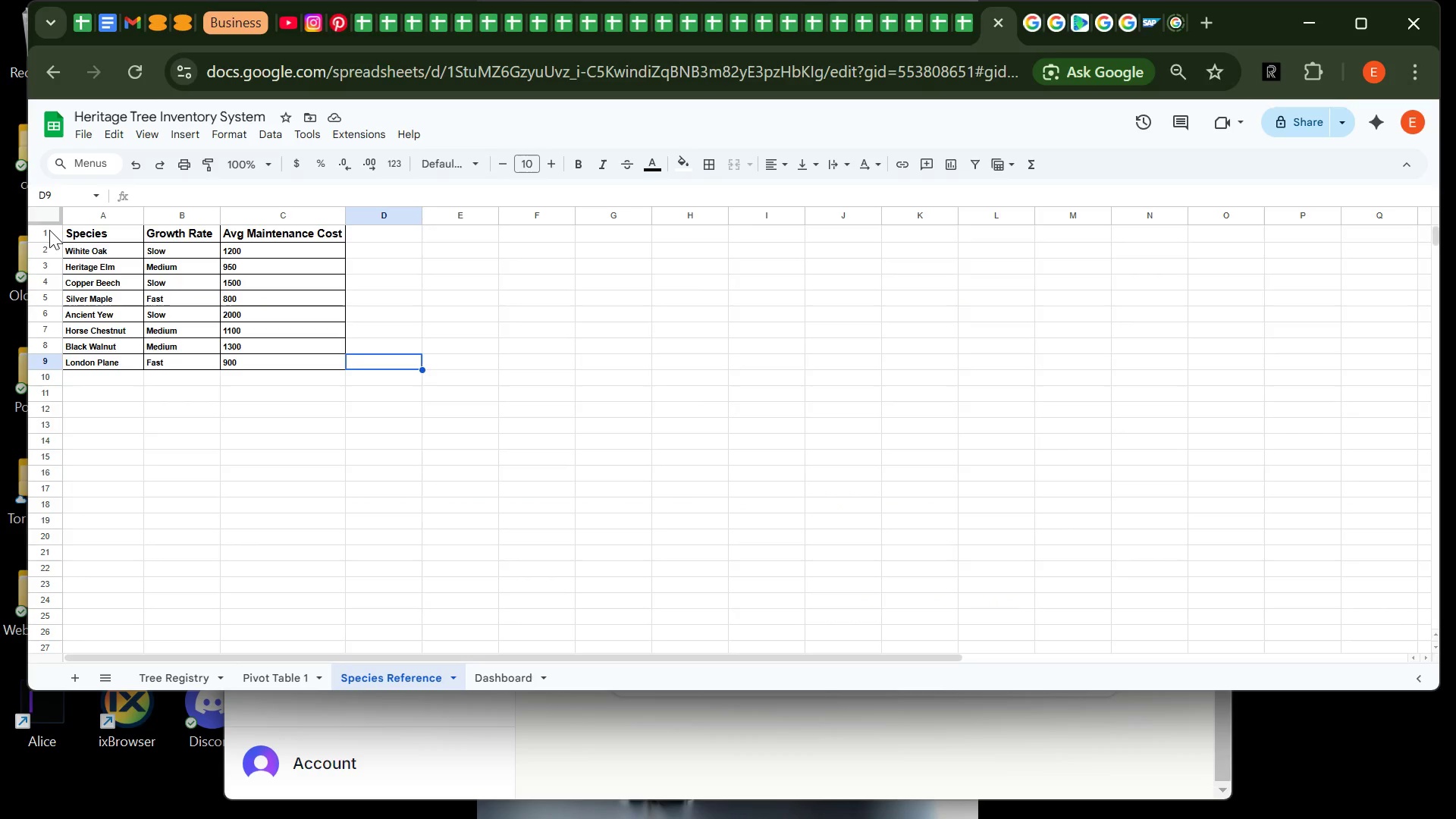 
left_click([45, 234])
 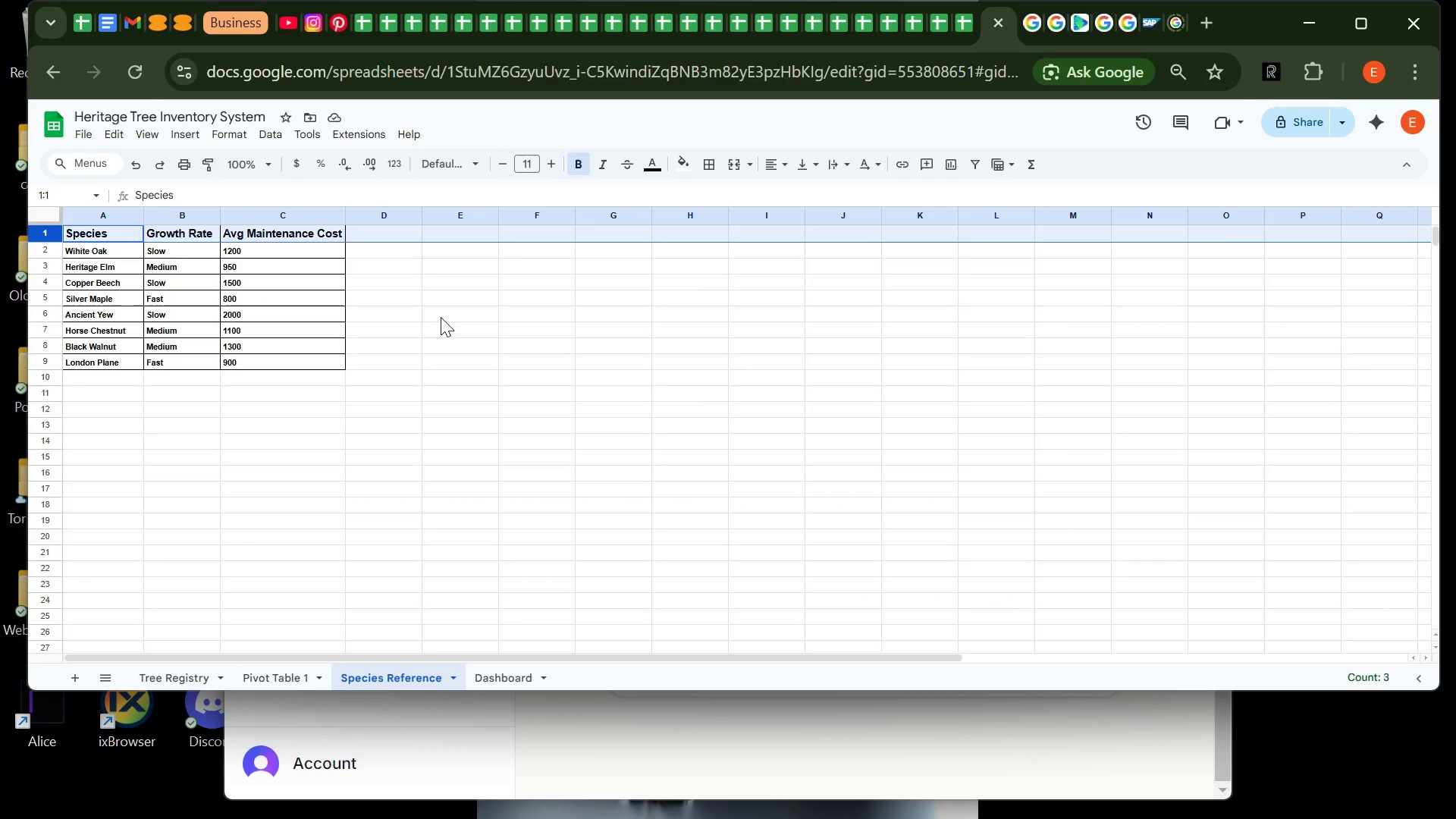 
left_click_drag(start_coordinate=[441, 317], to_coordinate=[304, 489])
 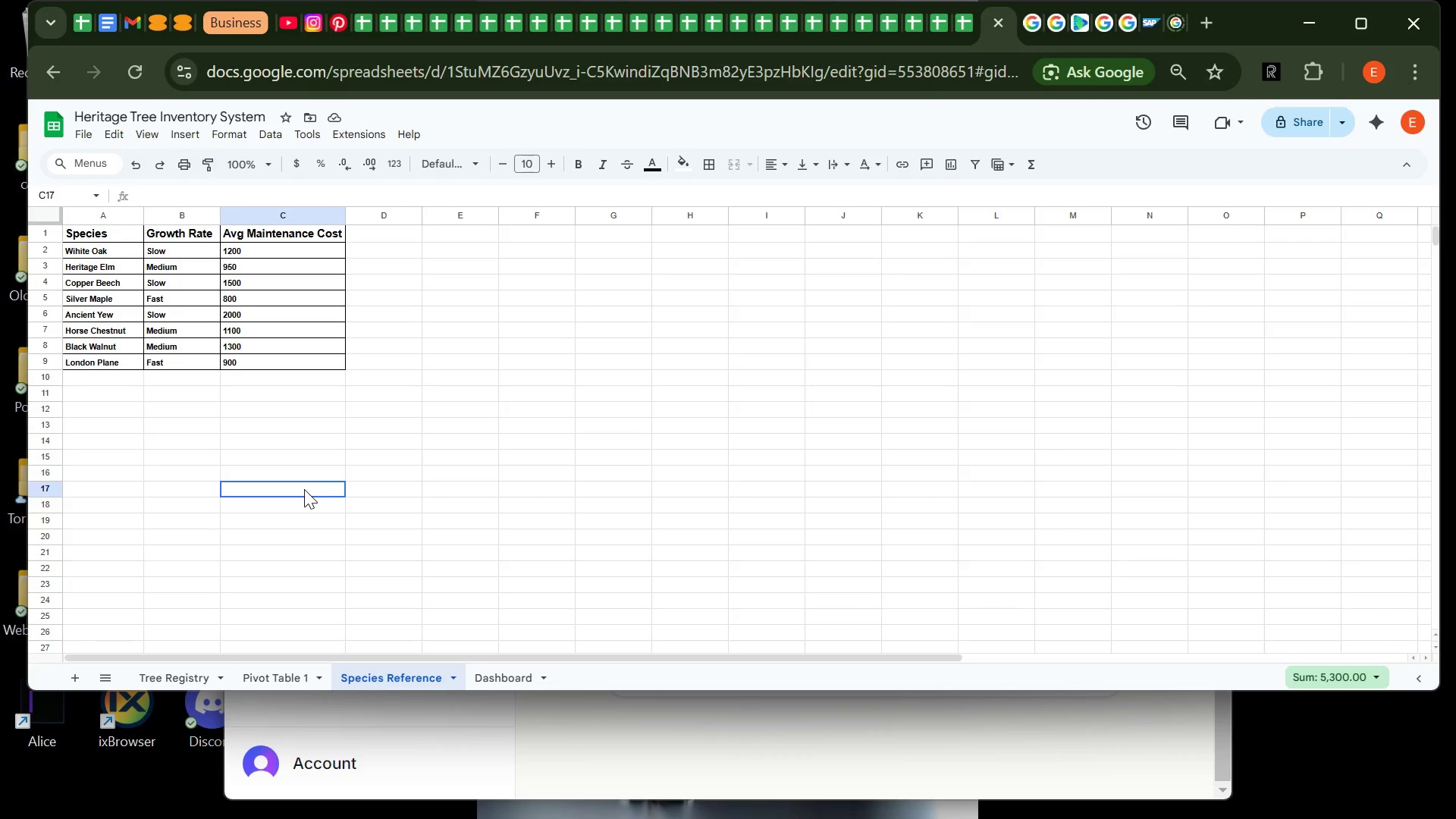 
left_click([304, 489])
 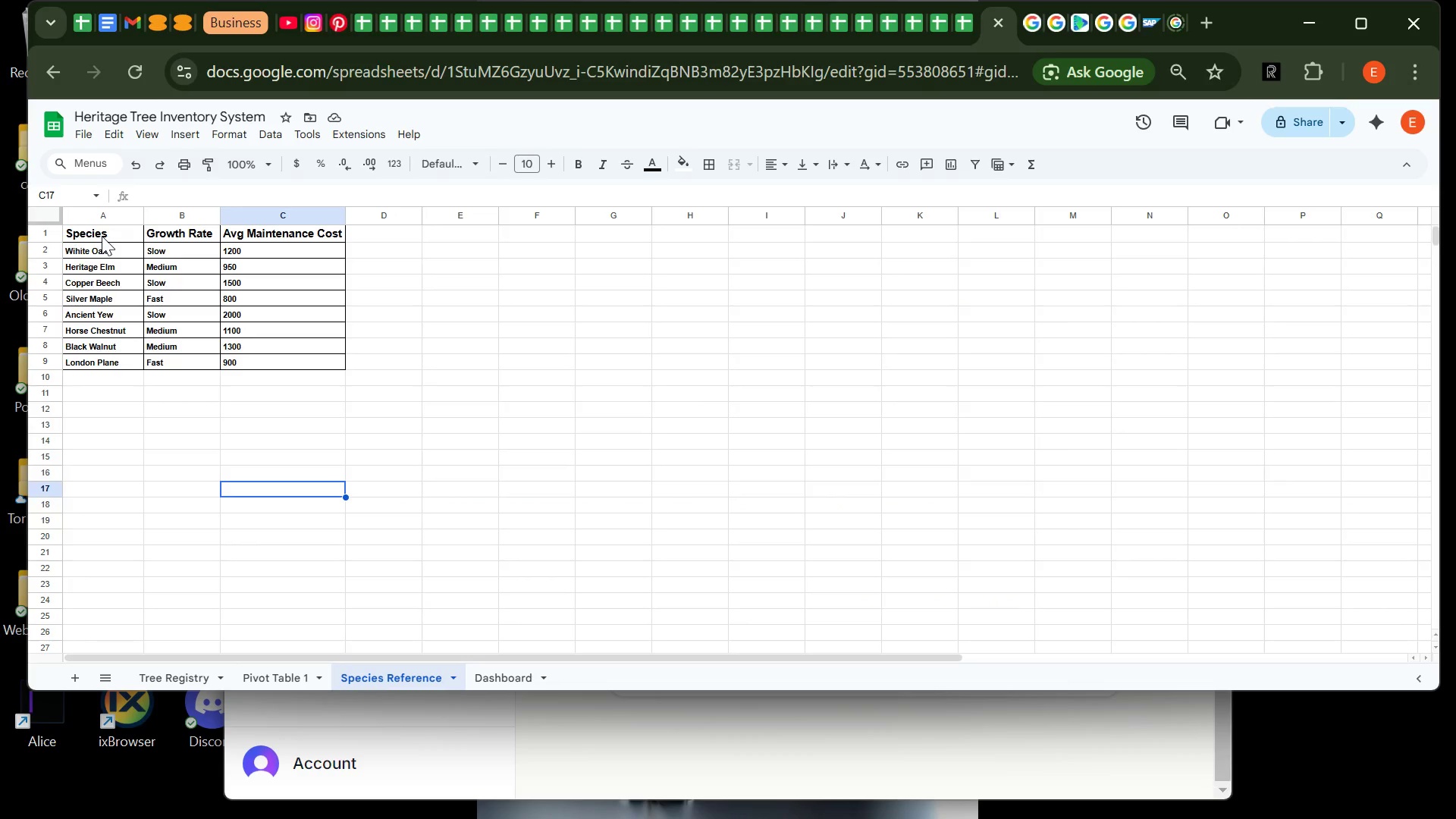 
left_click([102, 236])
 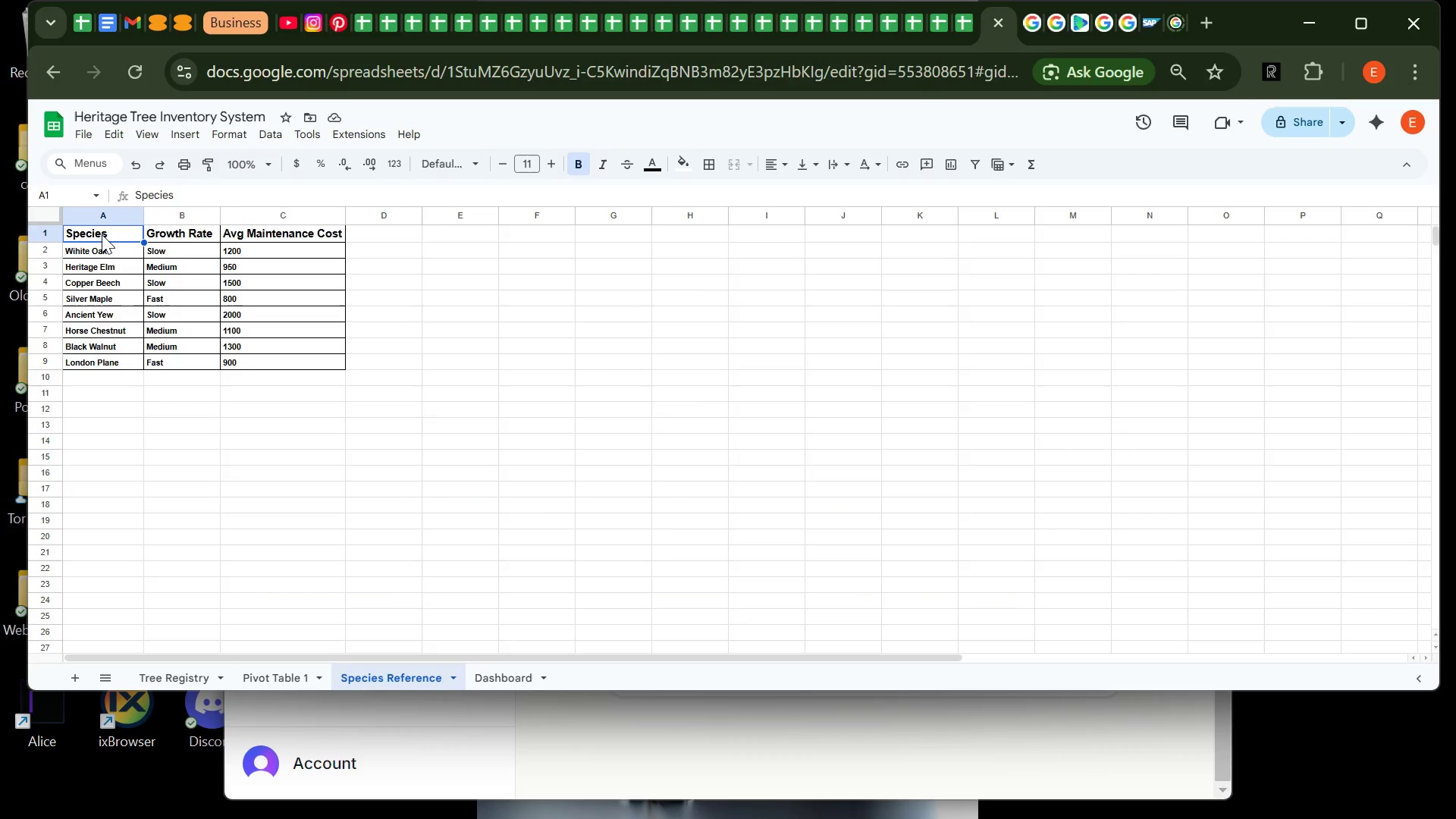 
left_click_drag(start_coordinate=[108, 234], to_coordinate=[154, 227])
 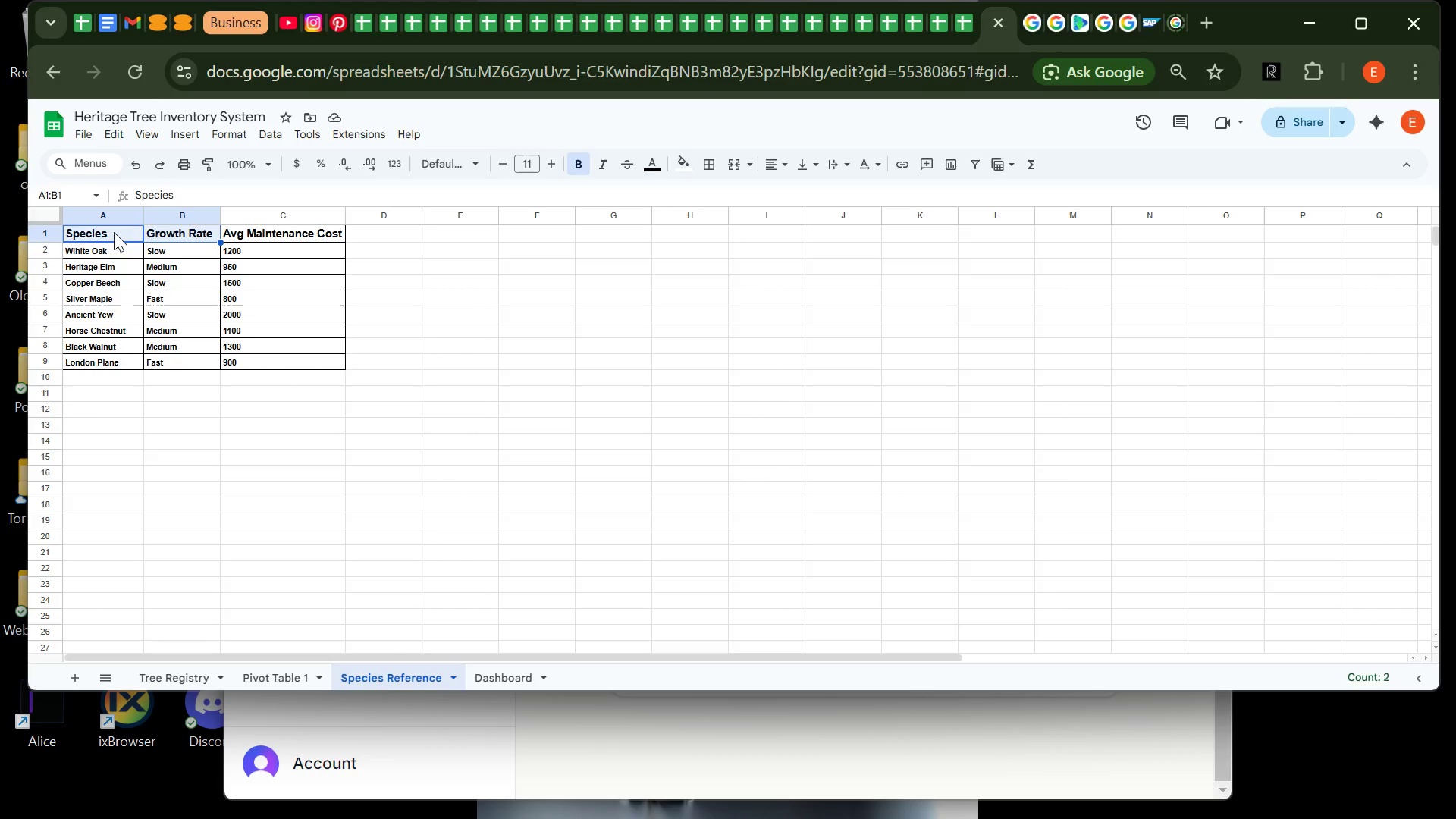 
left_click([114, 232])
 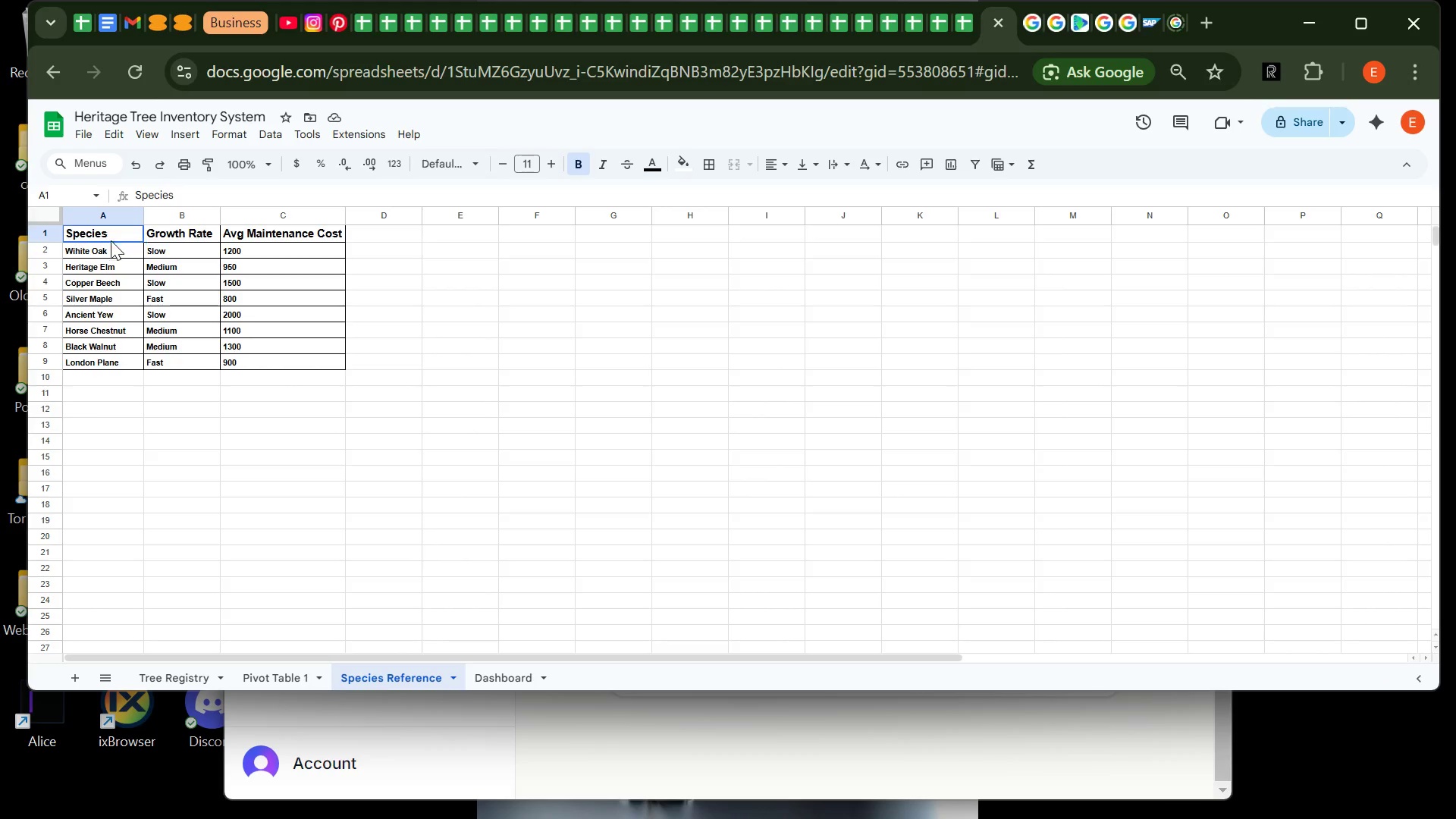 
left_click_drag(start_coordinate=[114, 232], to_coordinate=[106, 234])
 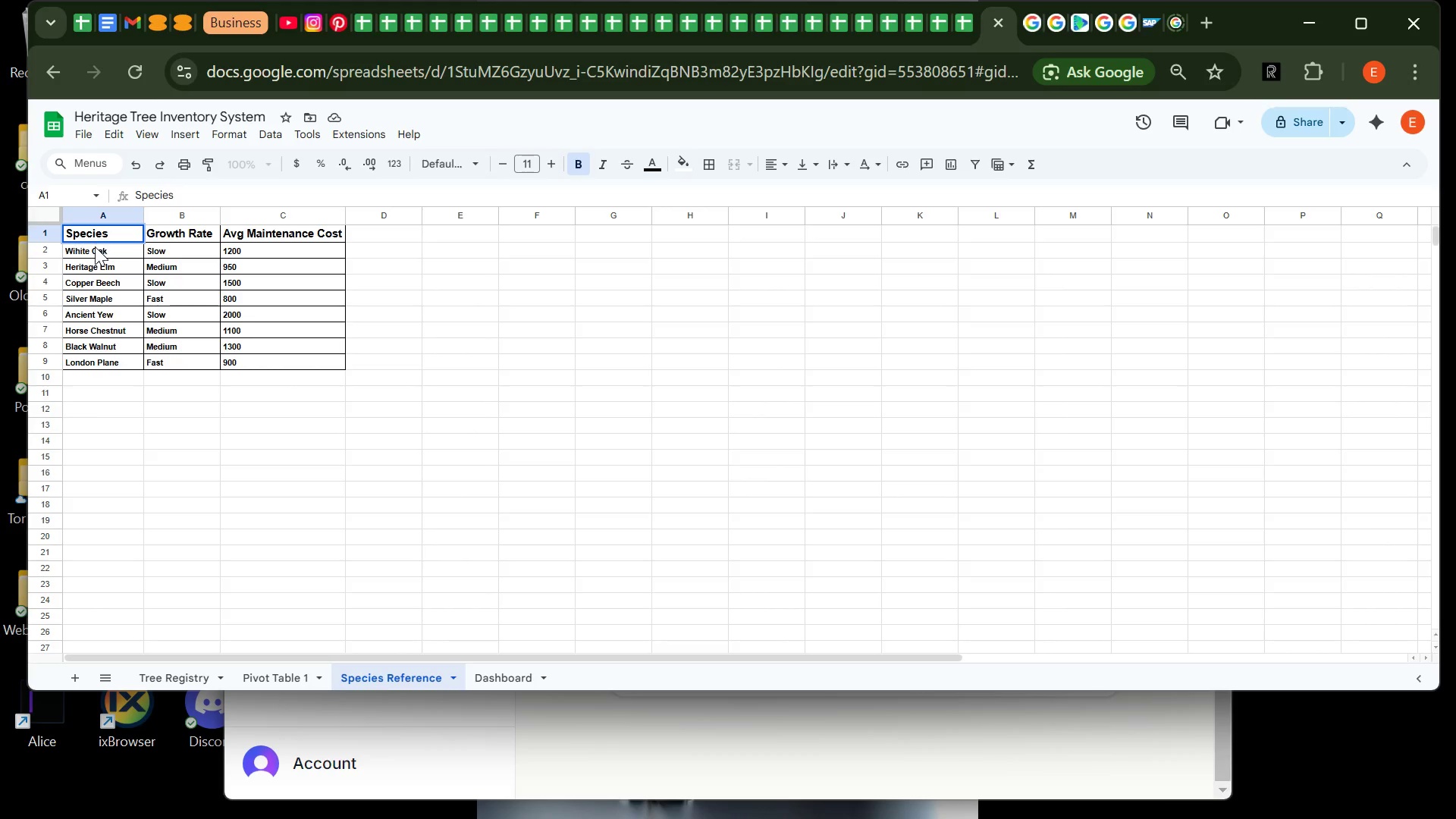 
left_click([133, 456])
 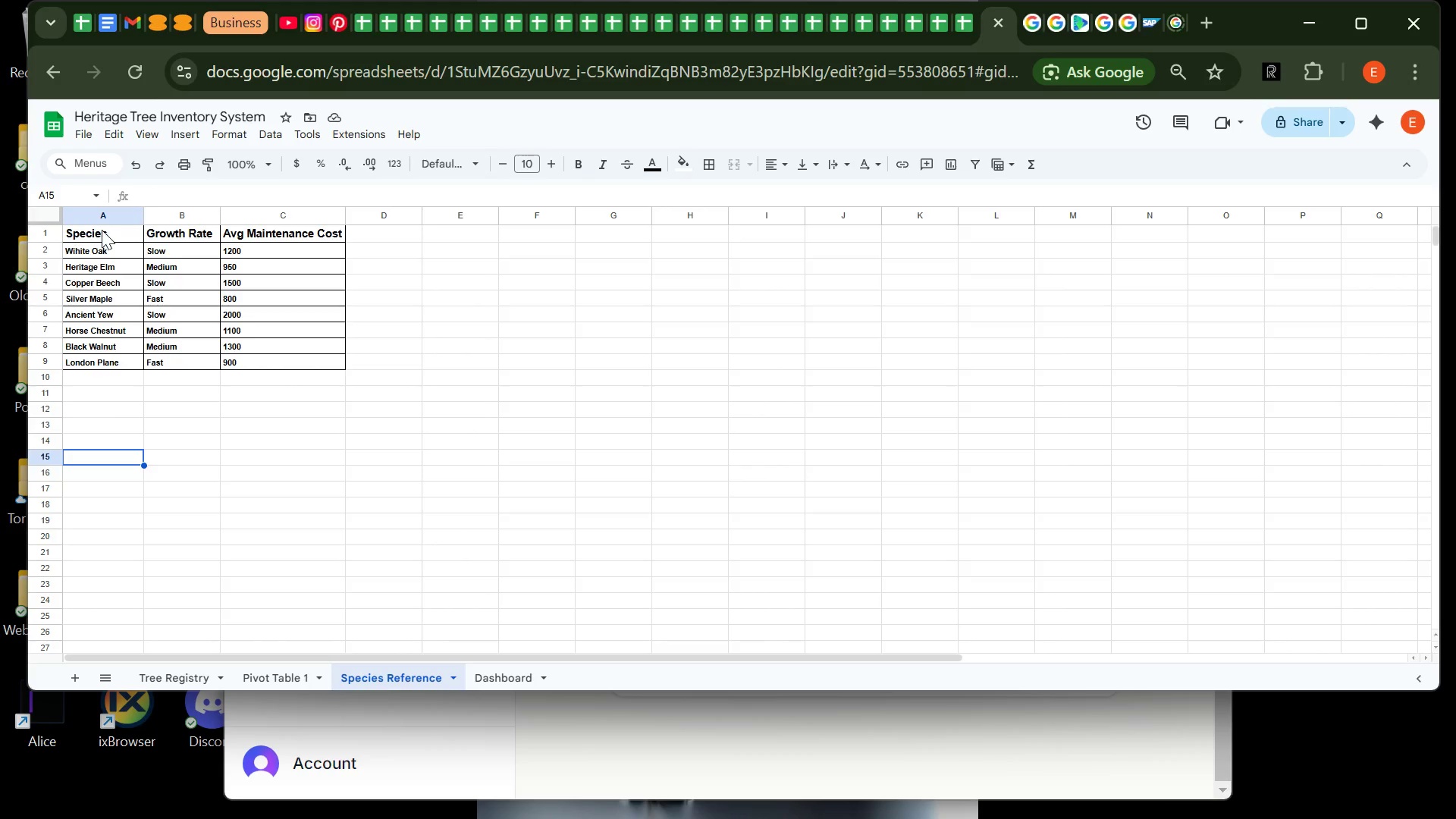 
left_click_drag(start_coordinate=[102, 231], to_coordinate=[314, 225])
 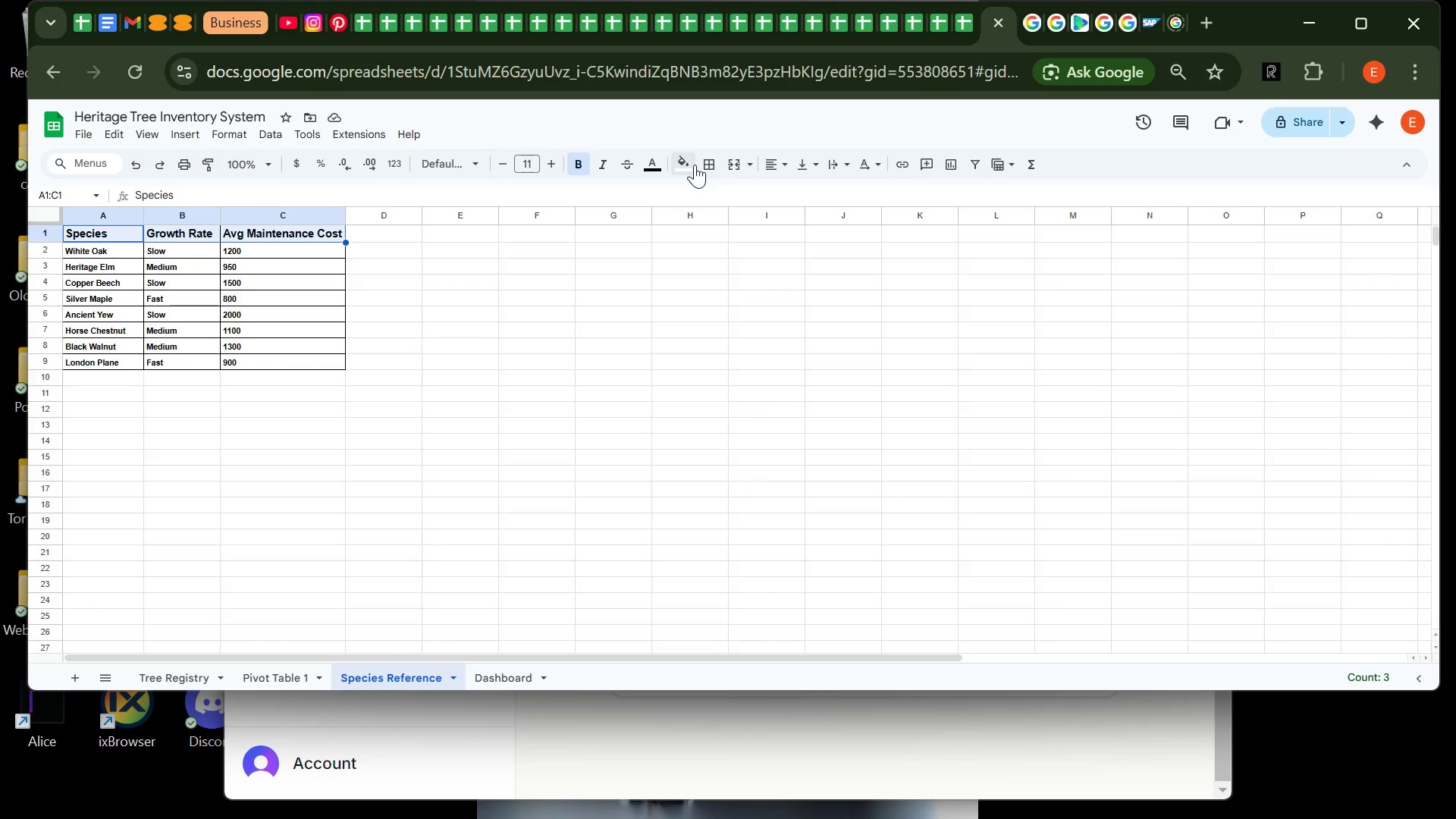 
left_click([695, 165])
 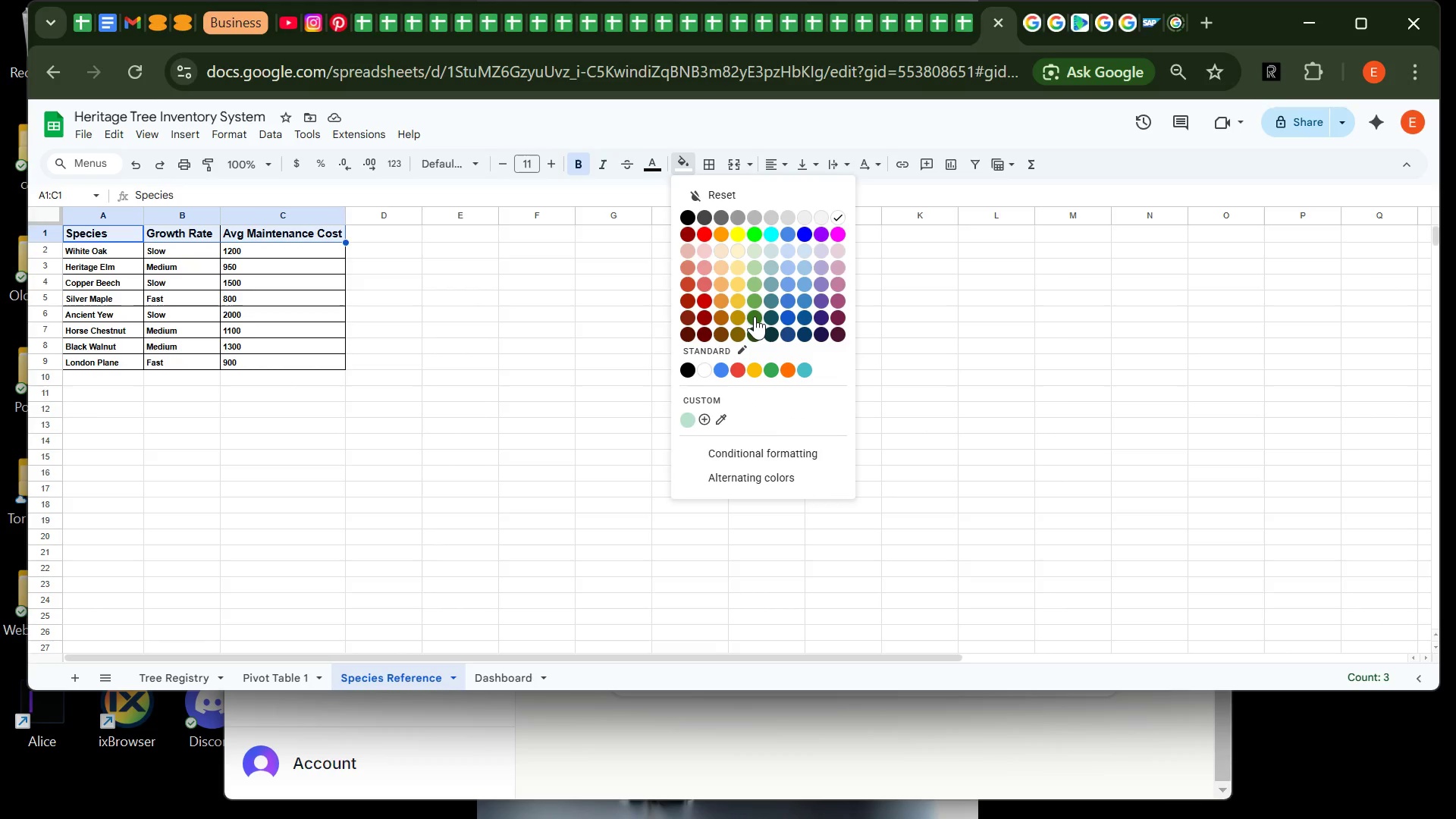 
left_click([755, 317])
 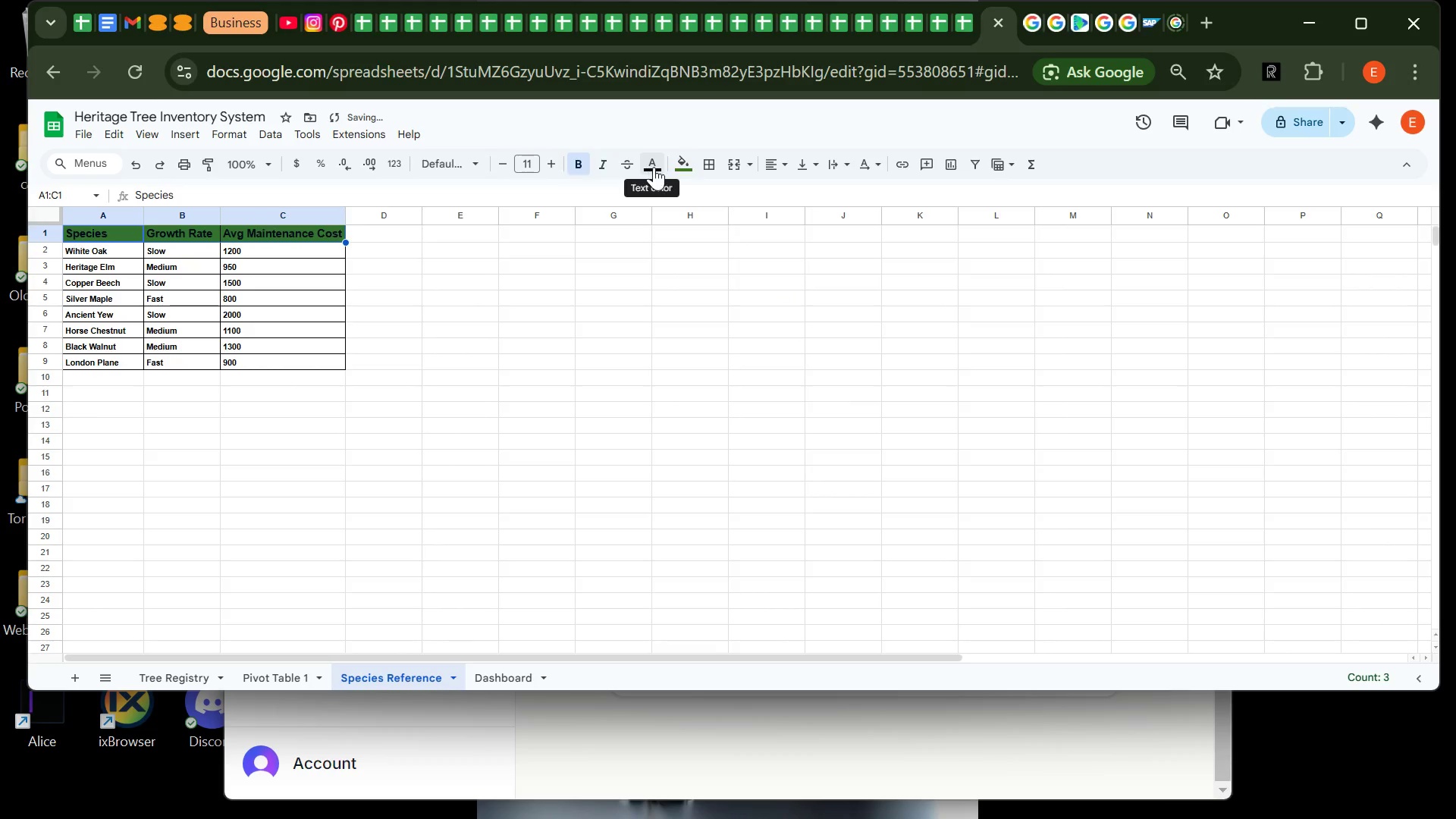 
left_click([656, 167])
 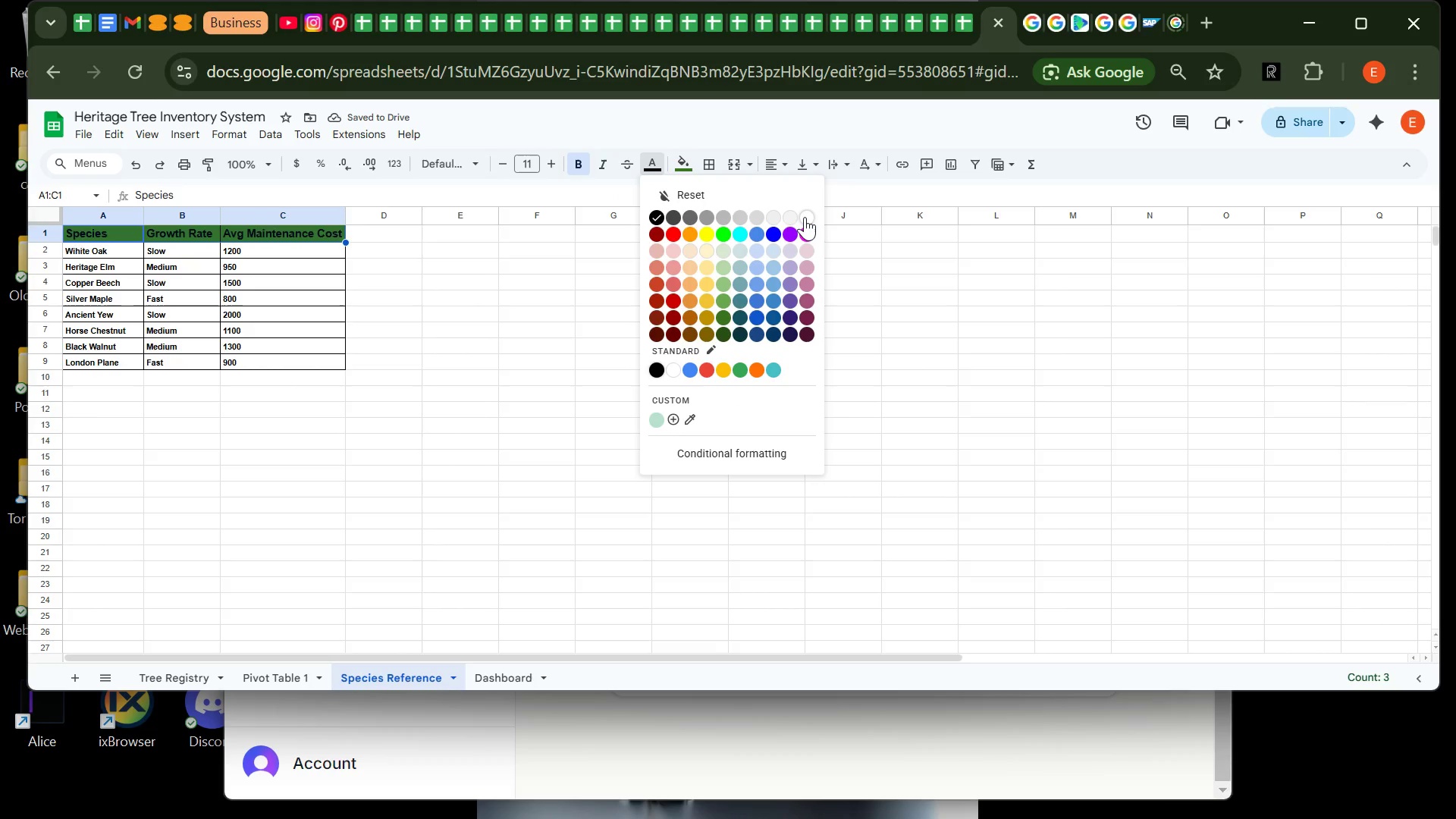 
left_click([805, 217])
 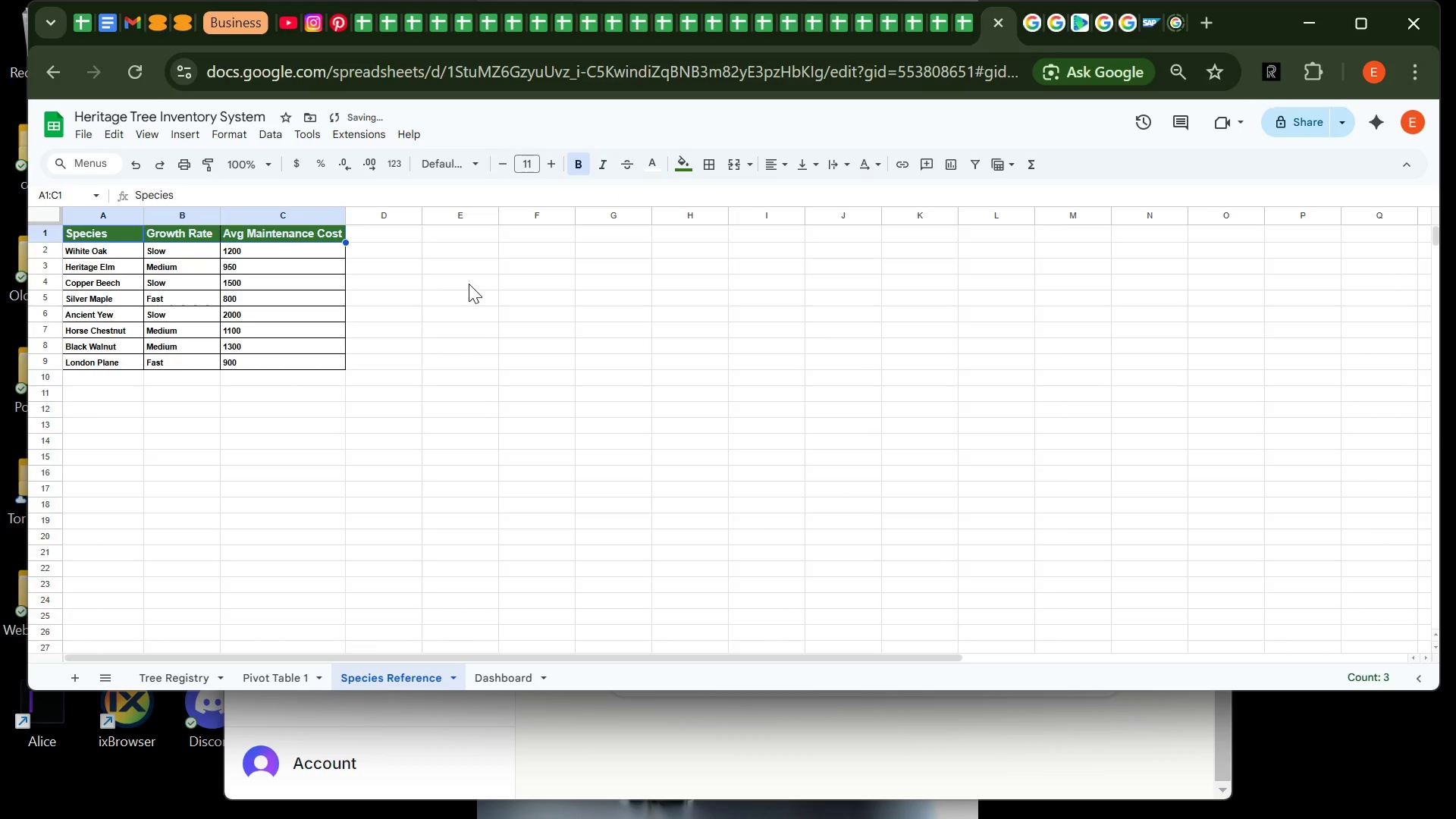 
left_click([469, 284])
 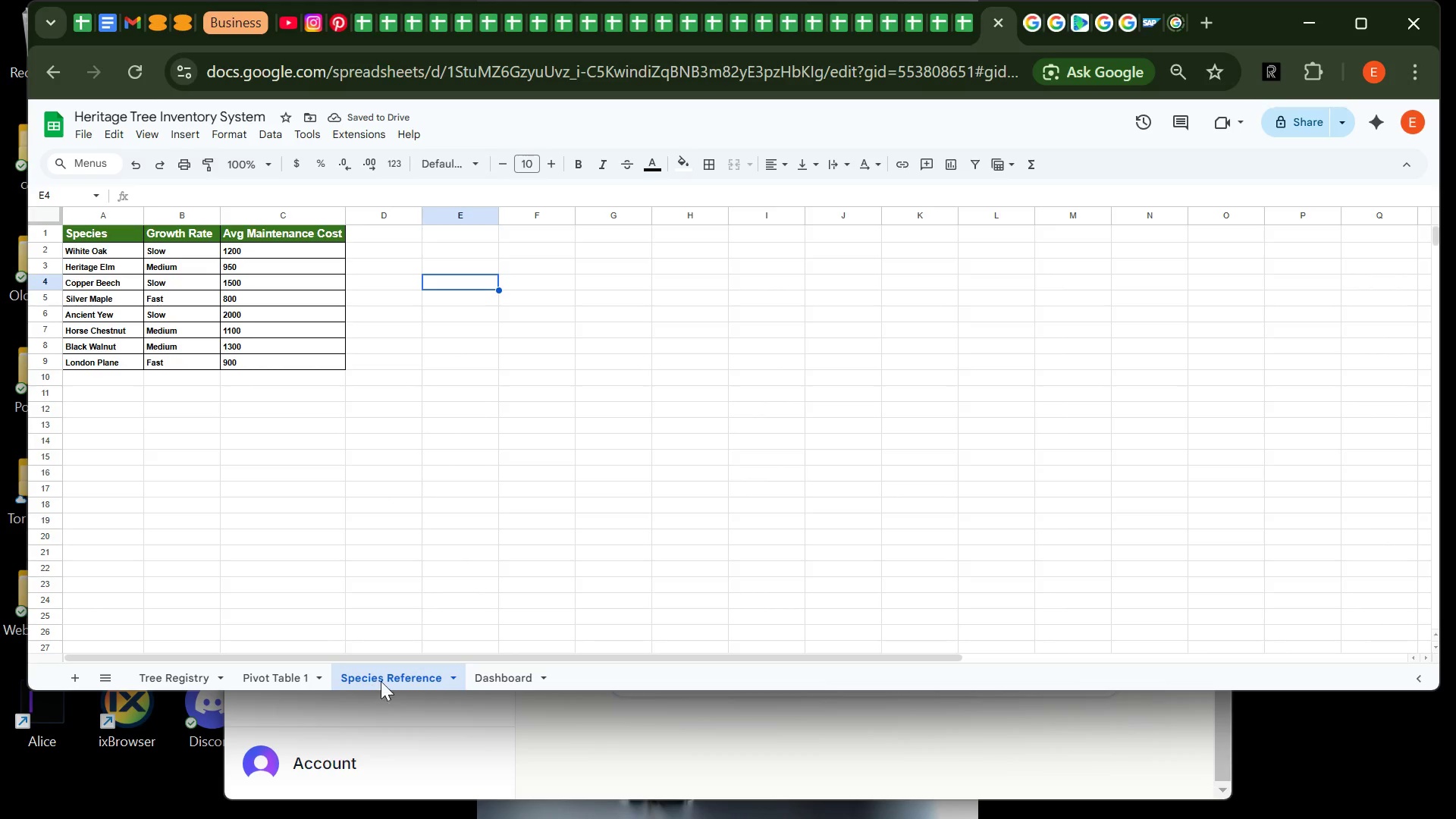 
left_click([504, 676])
 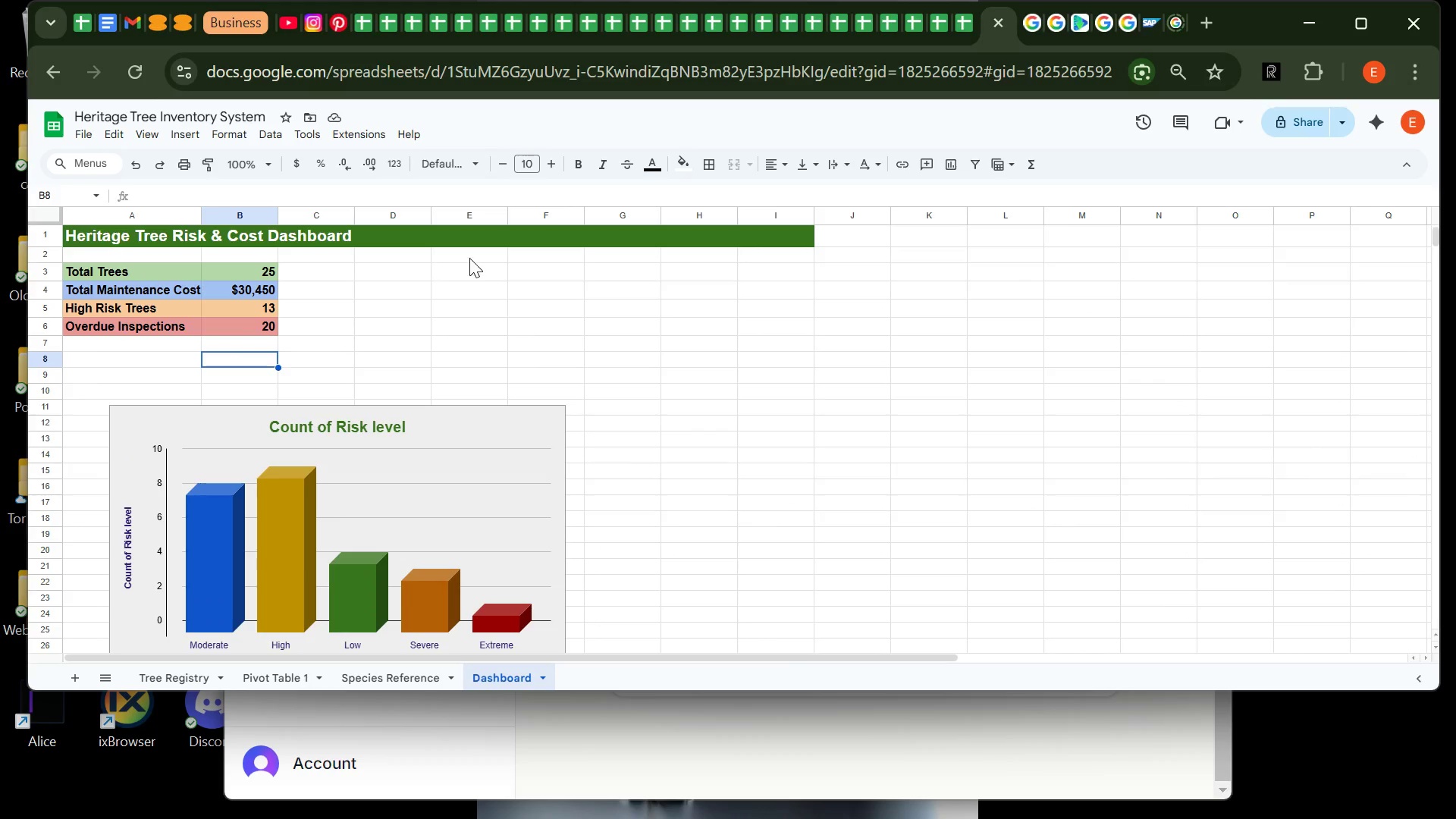 
left_click([497, 239])
 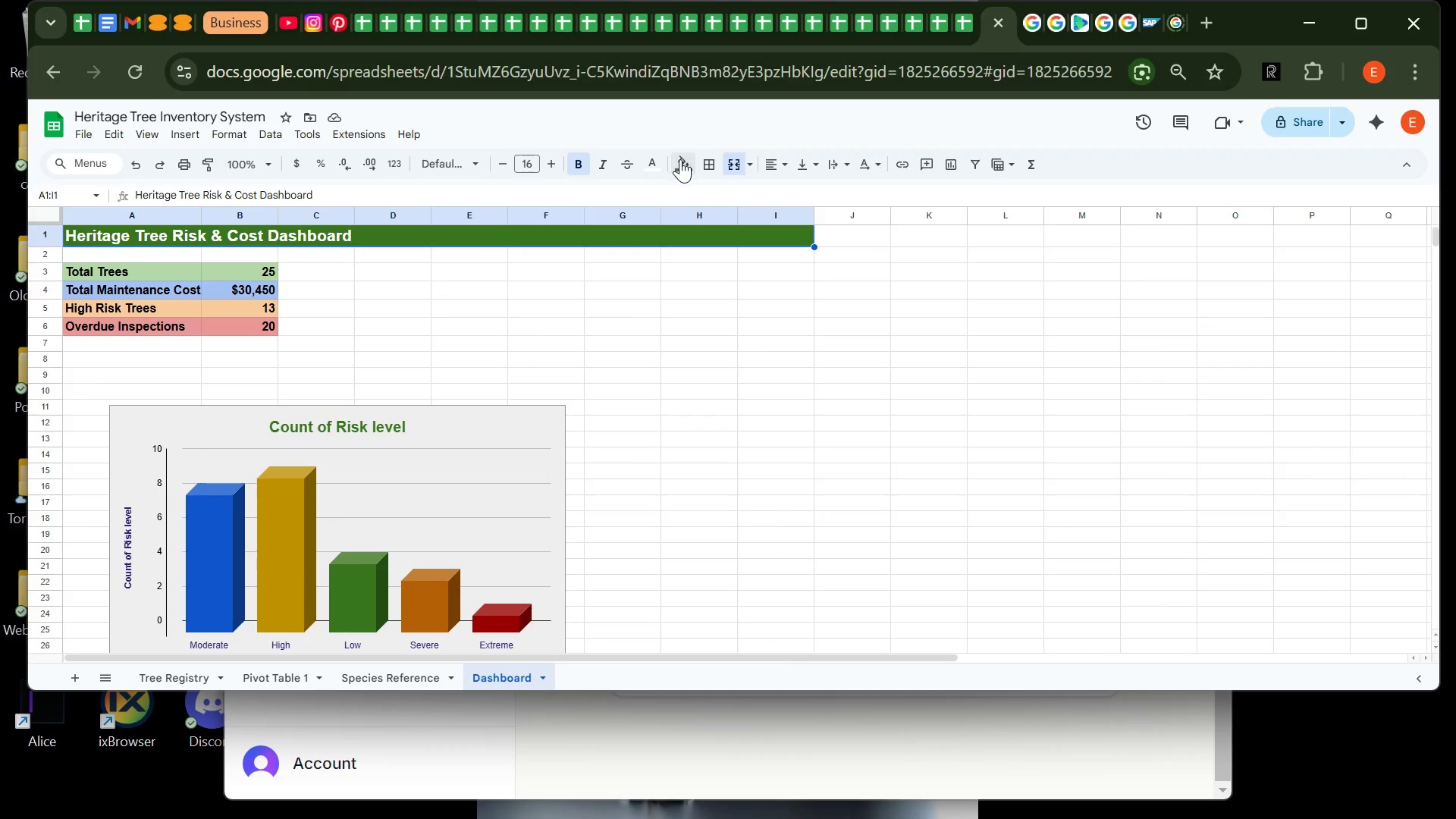 
left_click([686, 160])
 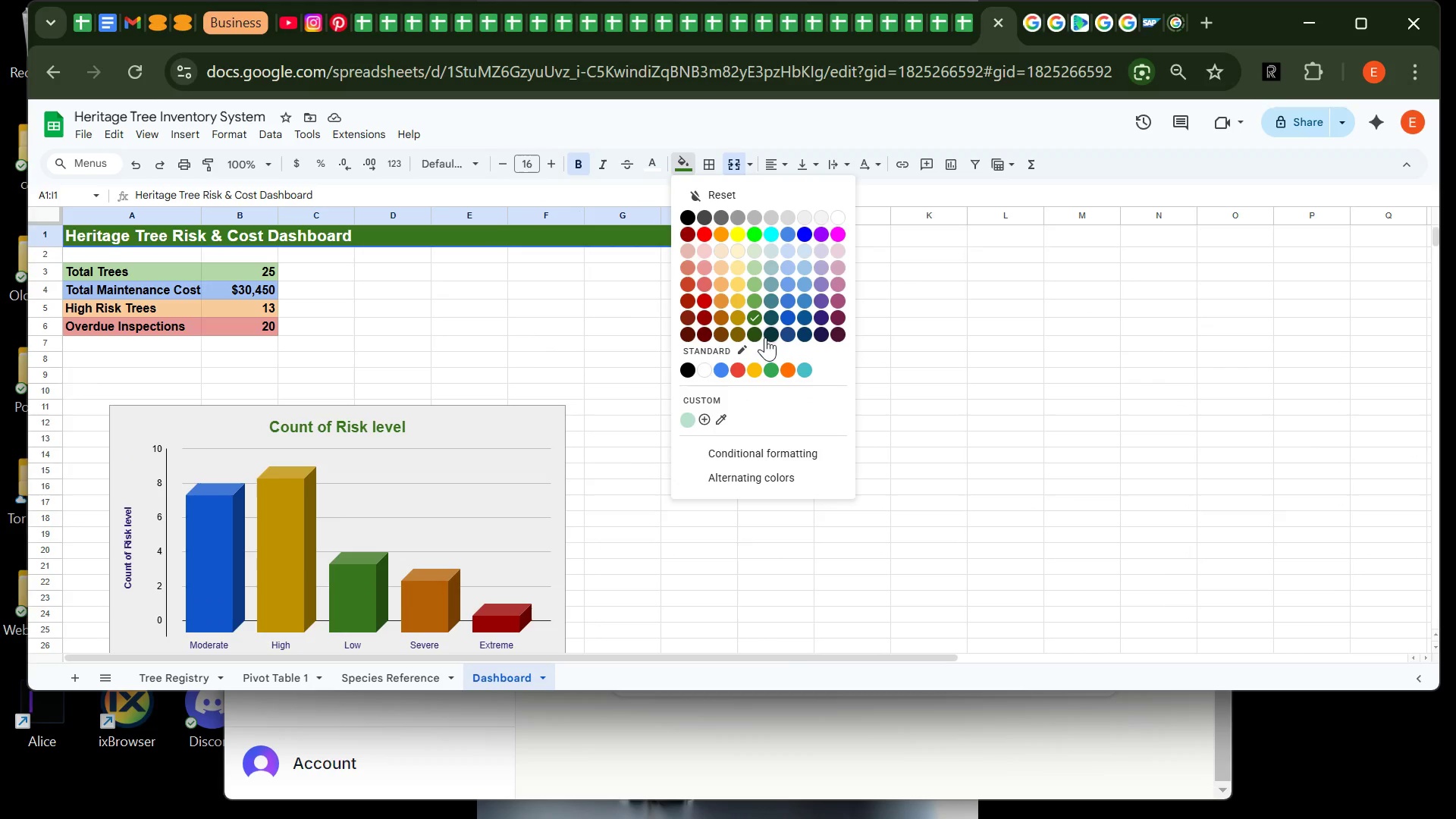 
left_click([759, 337])
 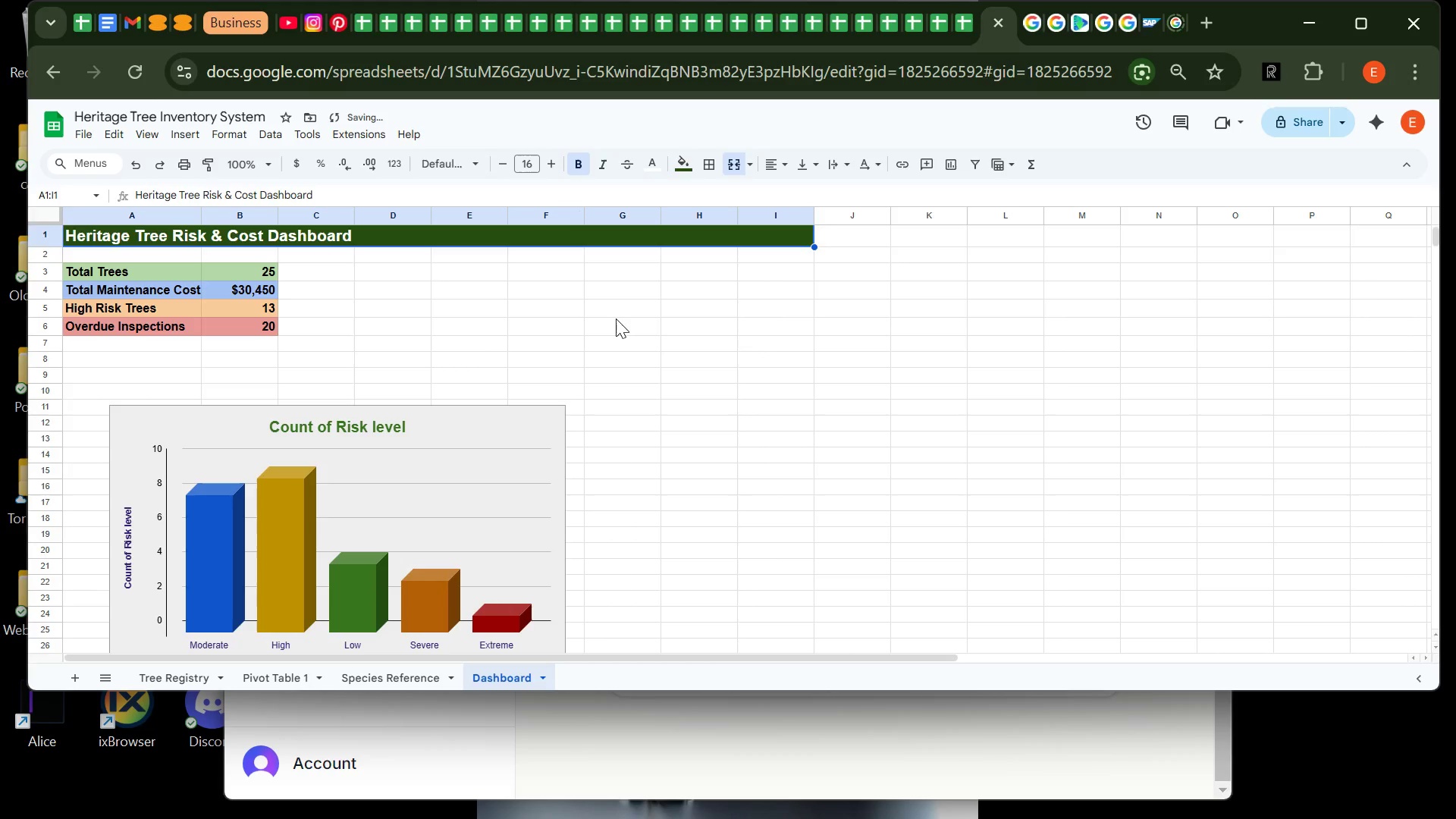 
left_click([616, 318])
 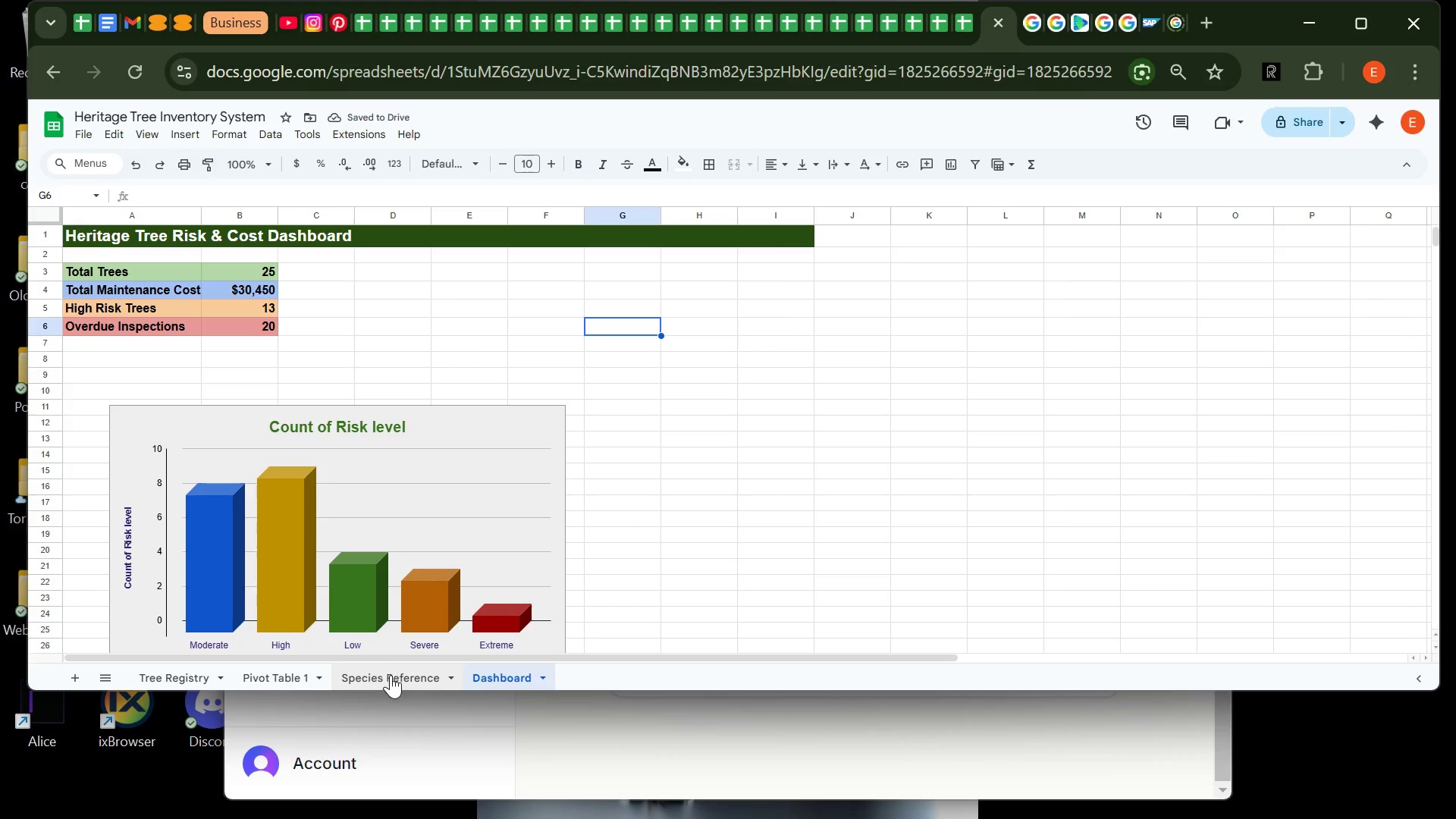 
left_click([393, 680])
 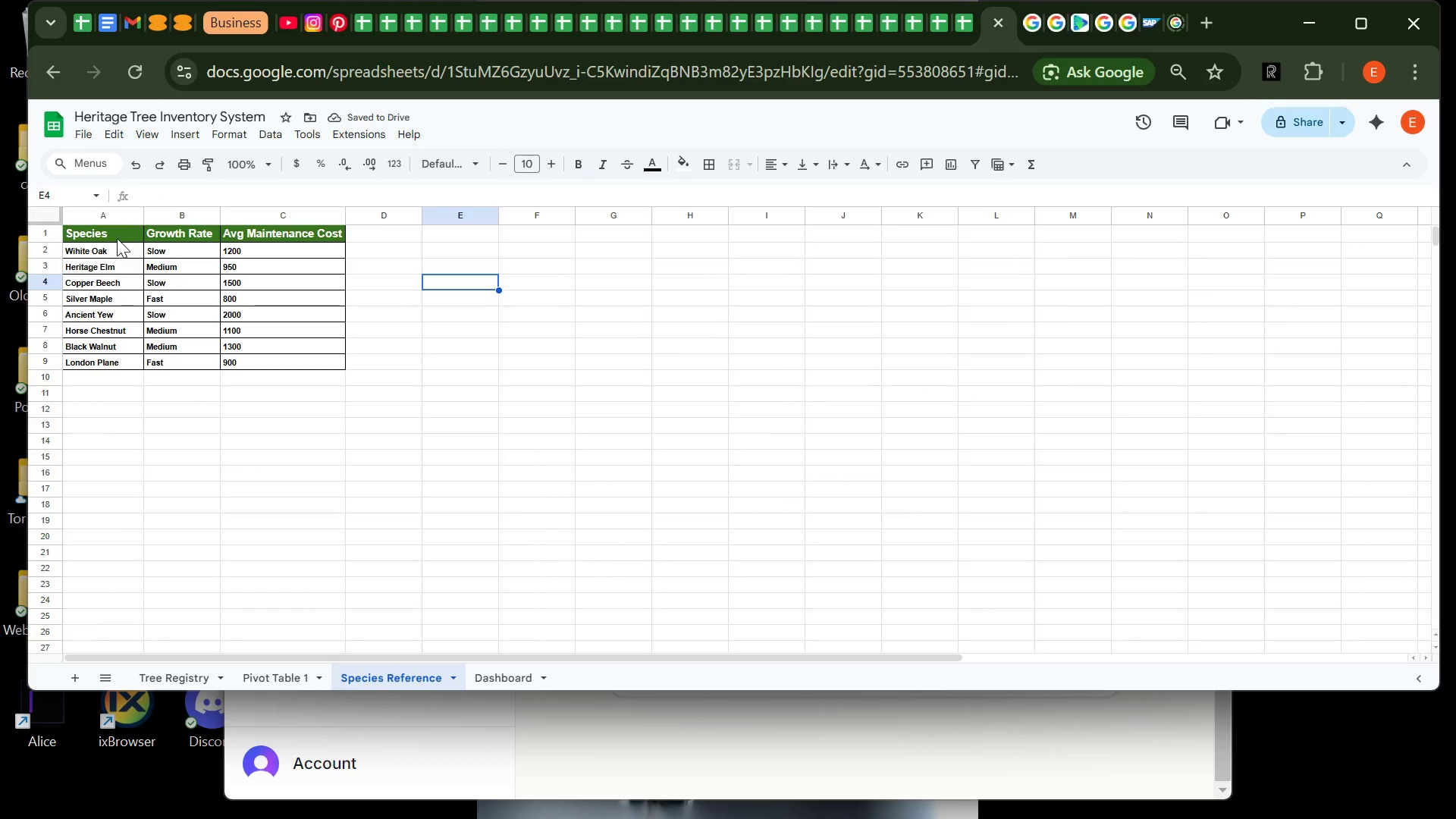 
left_click([117, 237])
 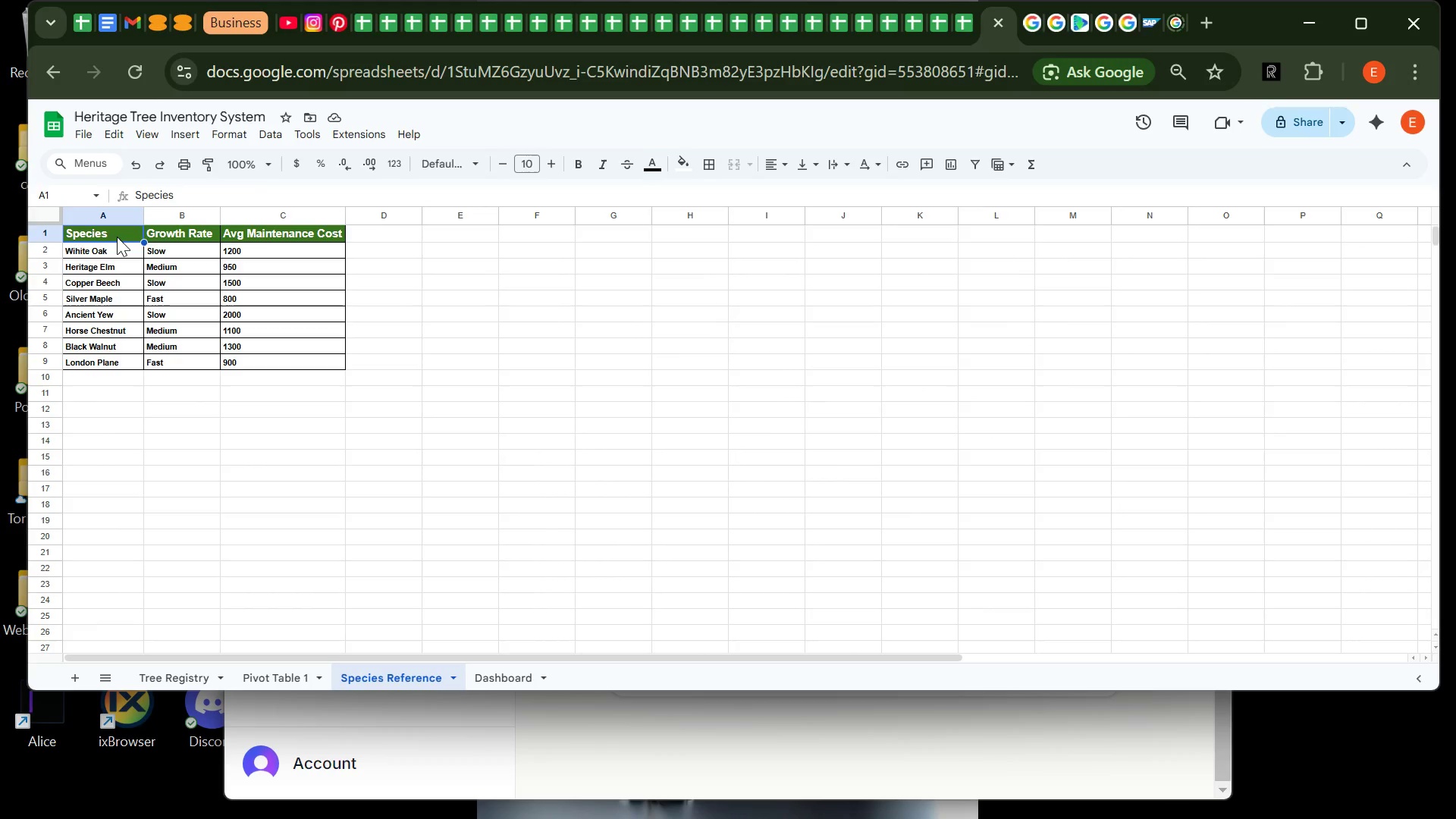 
left_click_drag(start_coordinate=[117, 237], to_coordinate=[254, 235])
 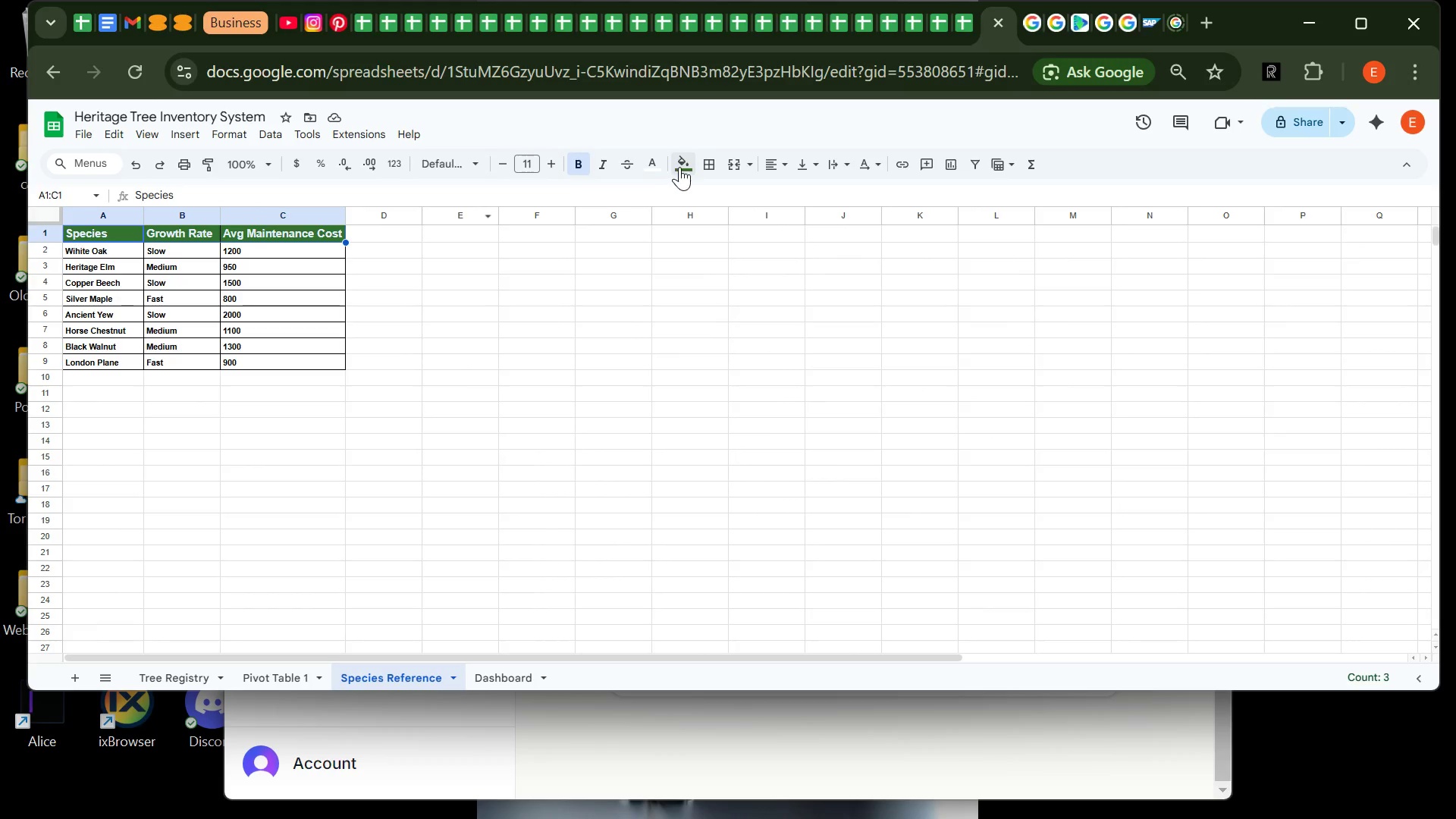 
left_click([684, 166])
 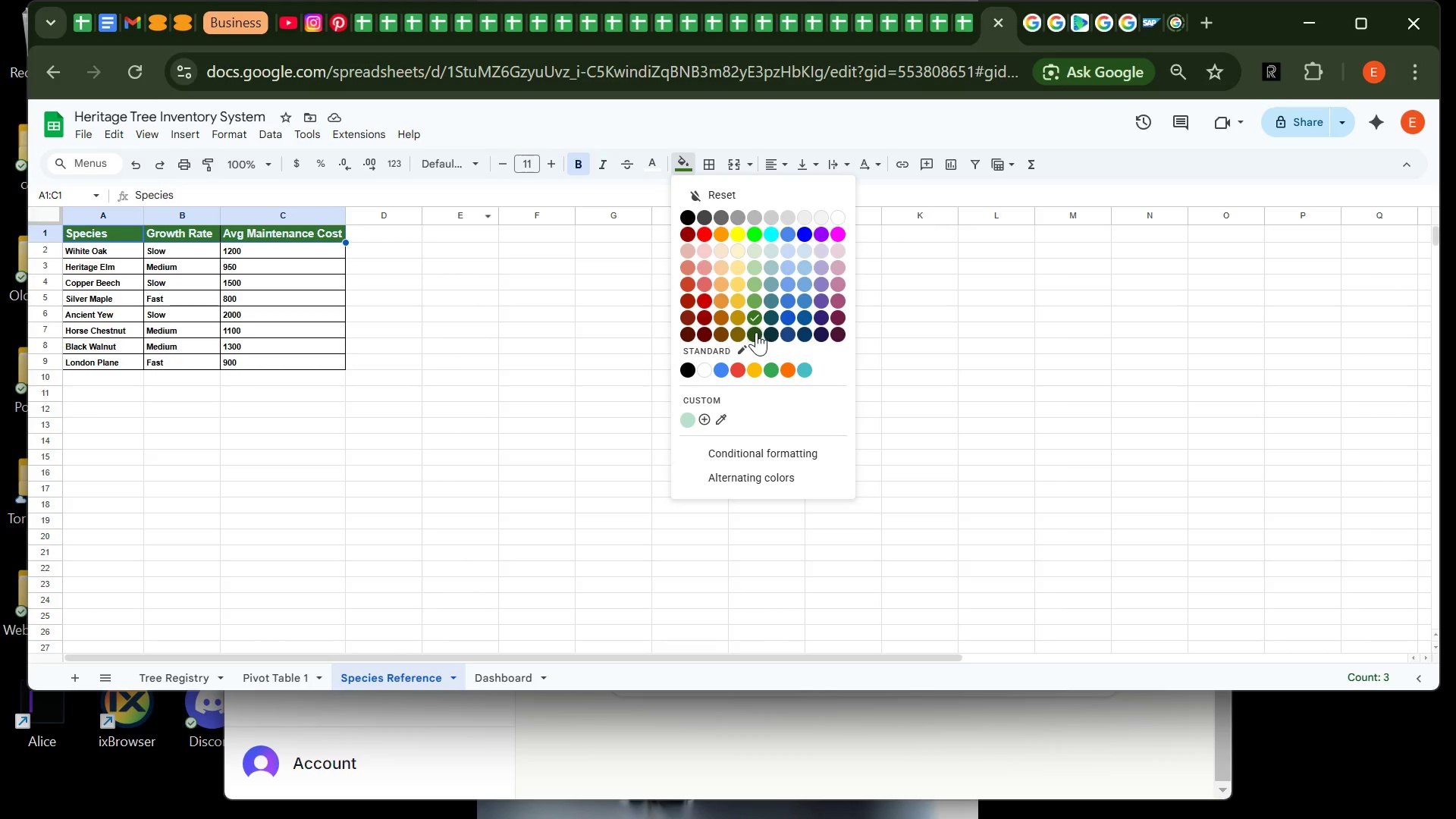 
left_click([756, 331])
 